 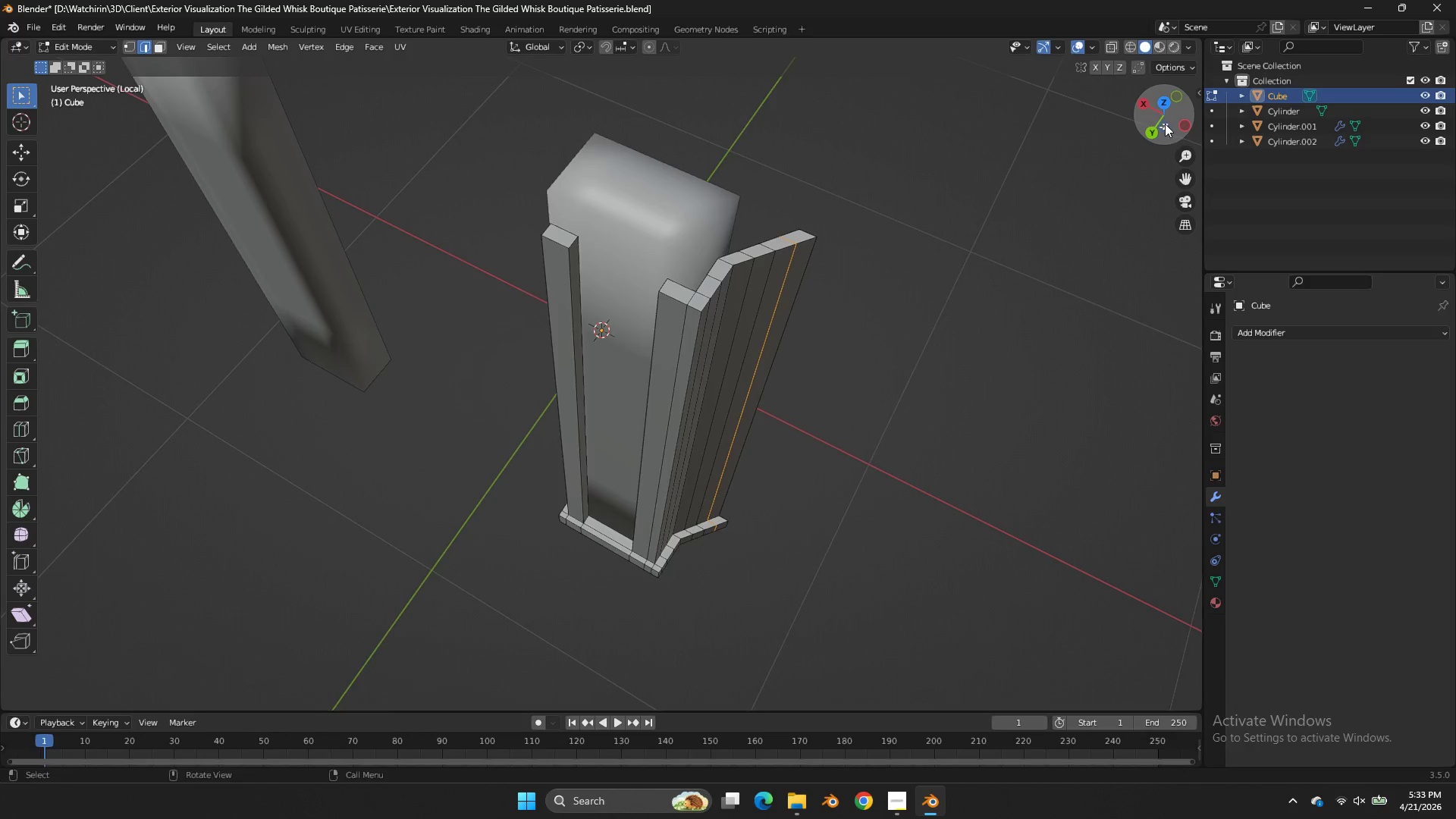 
left_click_drag(start_coordinate=[1164, 124], to_coordinate=[1195, 111])
 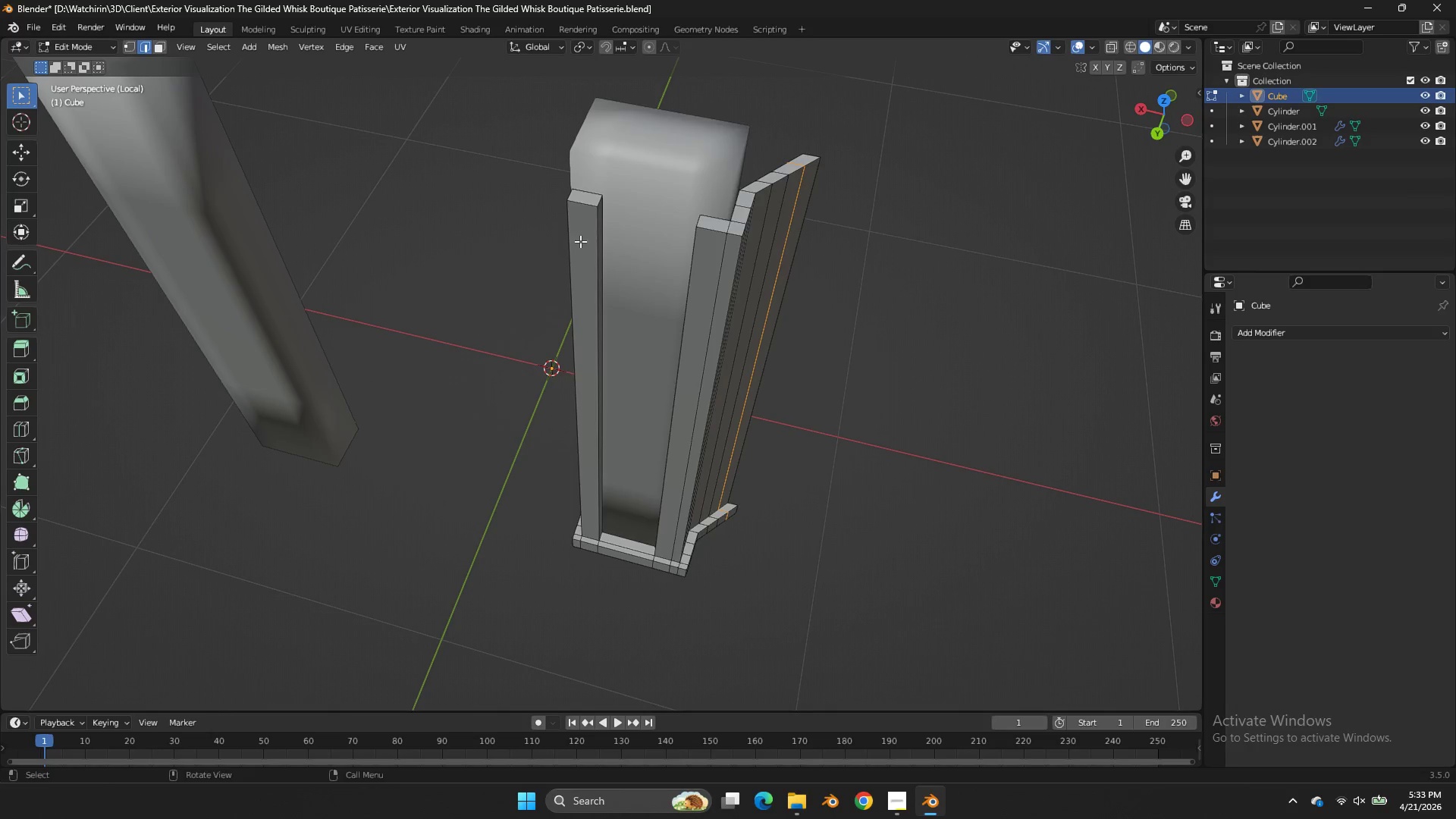 
left_click([577, 240])
 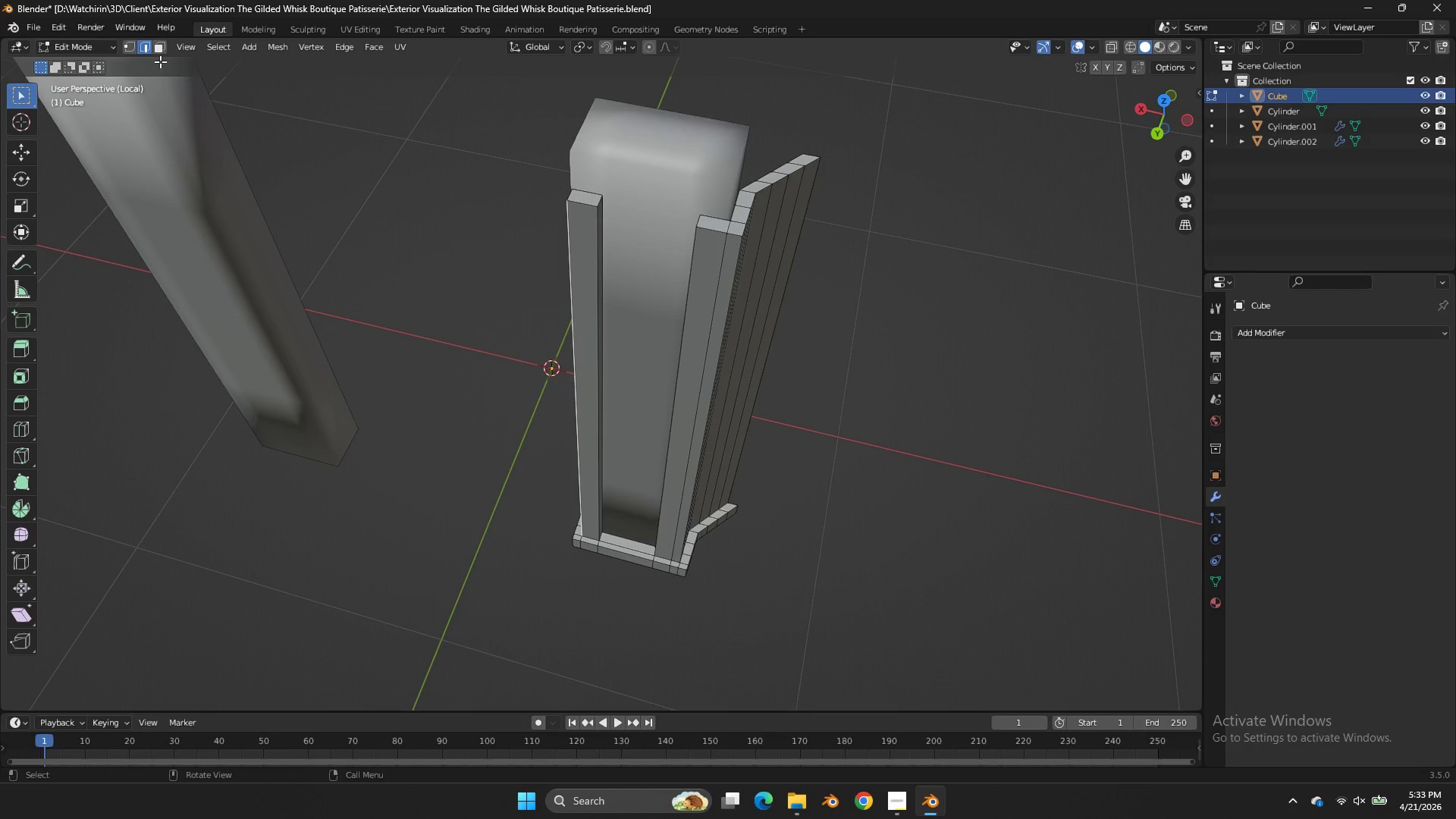 
left_click([158, 49])
 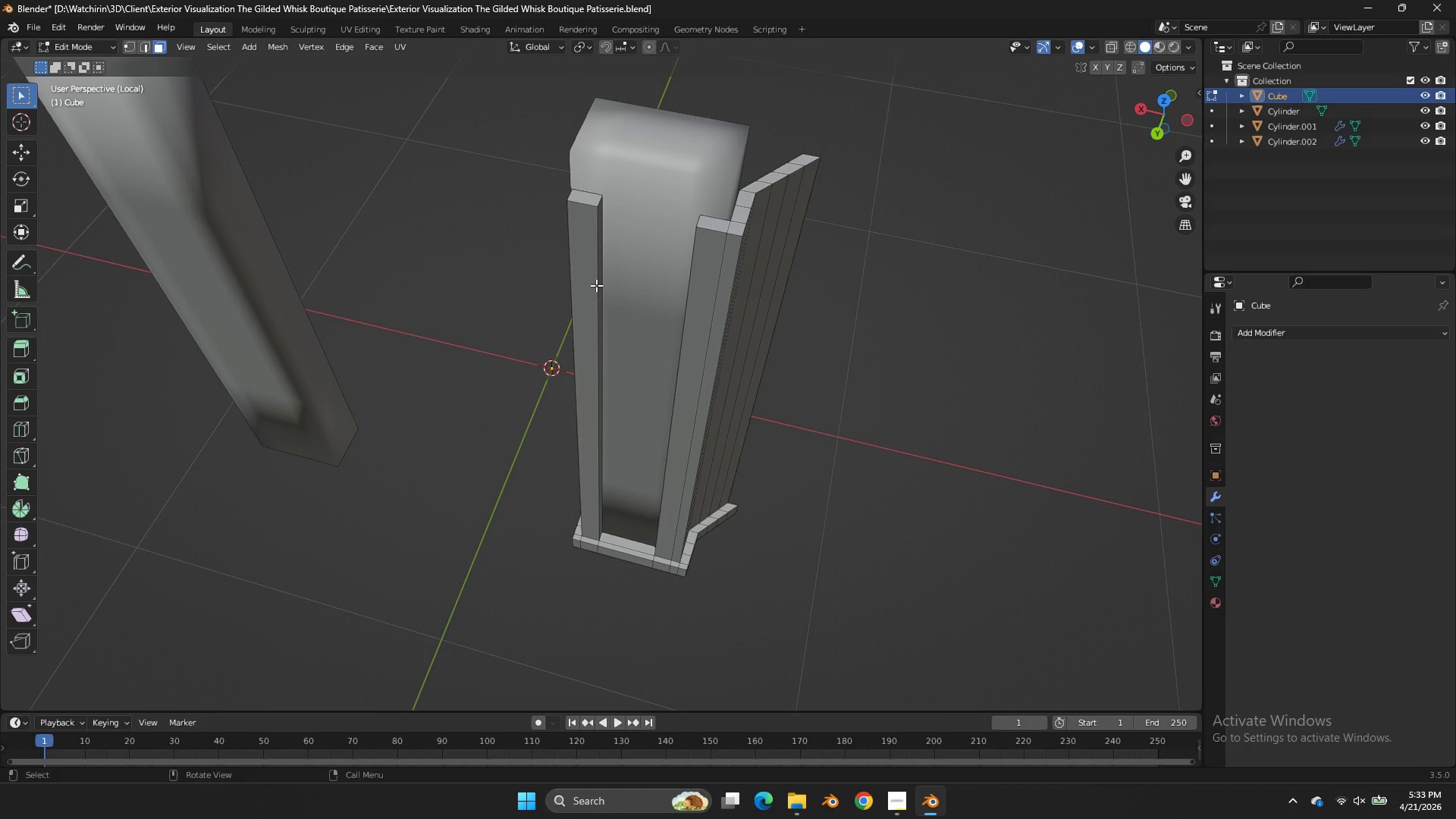 
left_click_drag(start_coordinate=[595, 285], to_coordinate=[588, 284])
 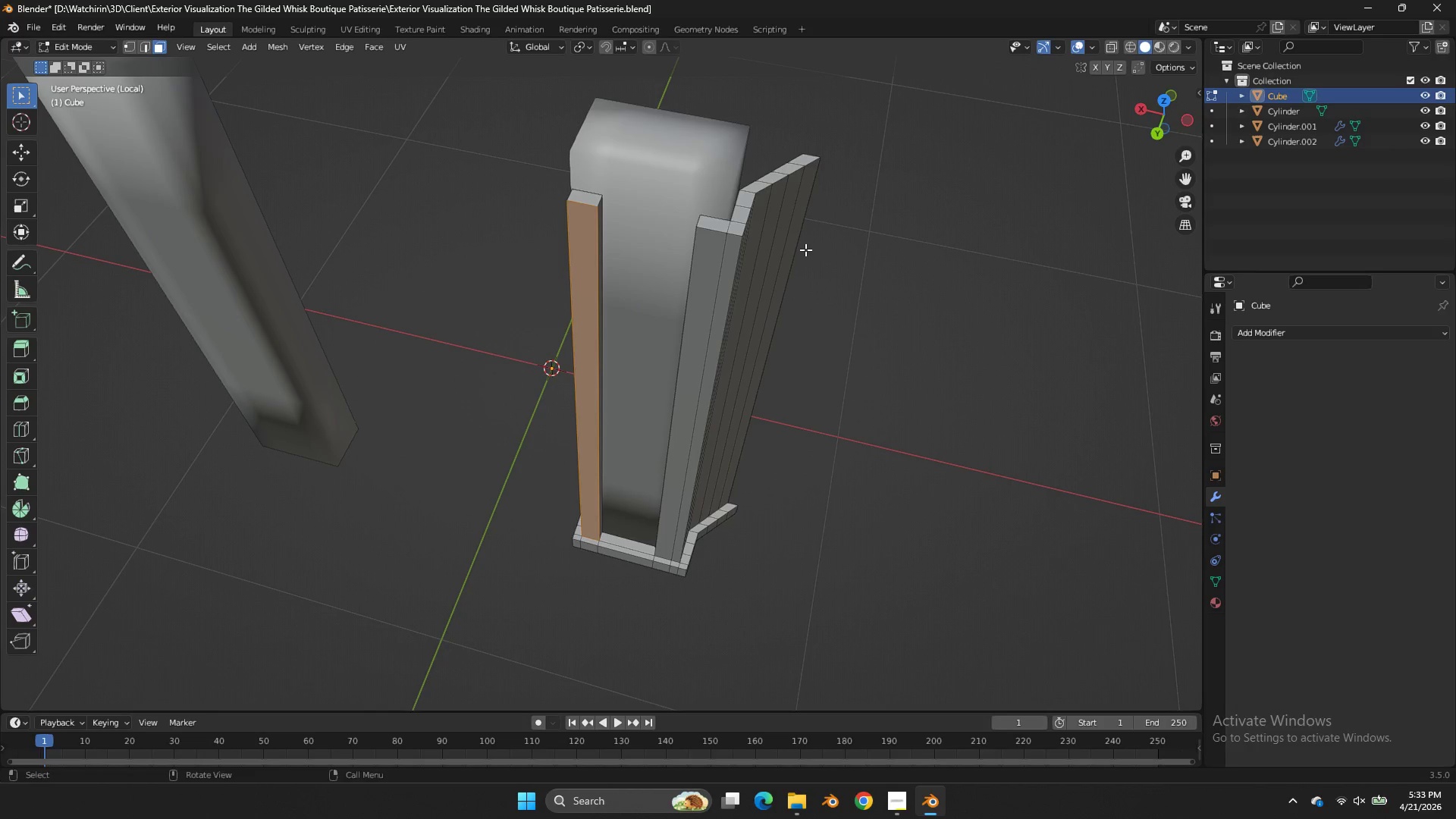 
key(I)
 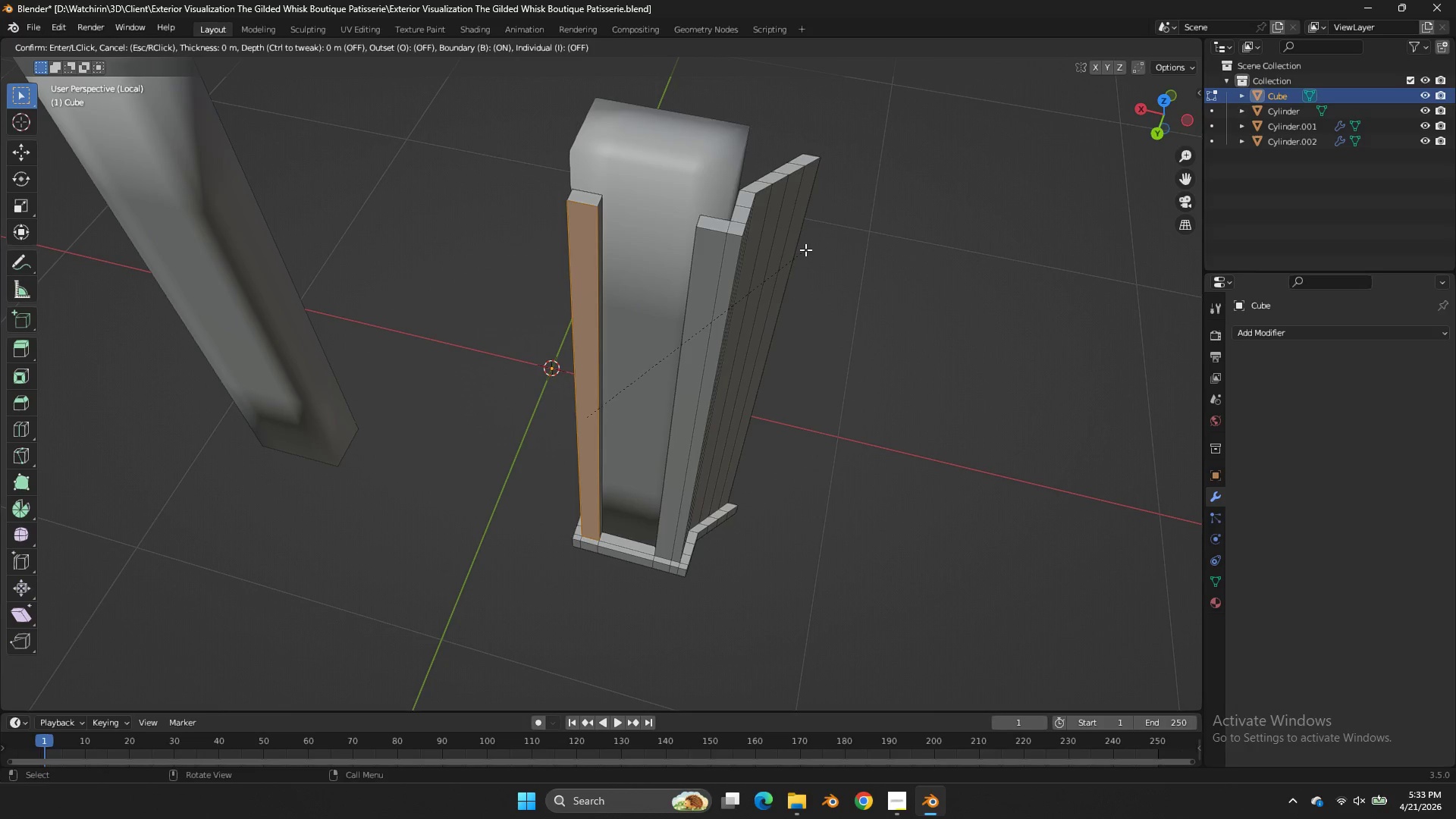 
hold_key(key=ShiftLeft, duration=1.53)
left_click([781, 260])
 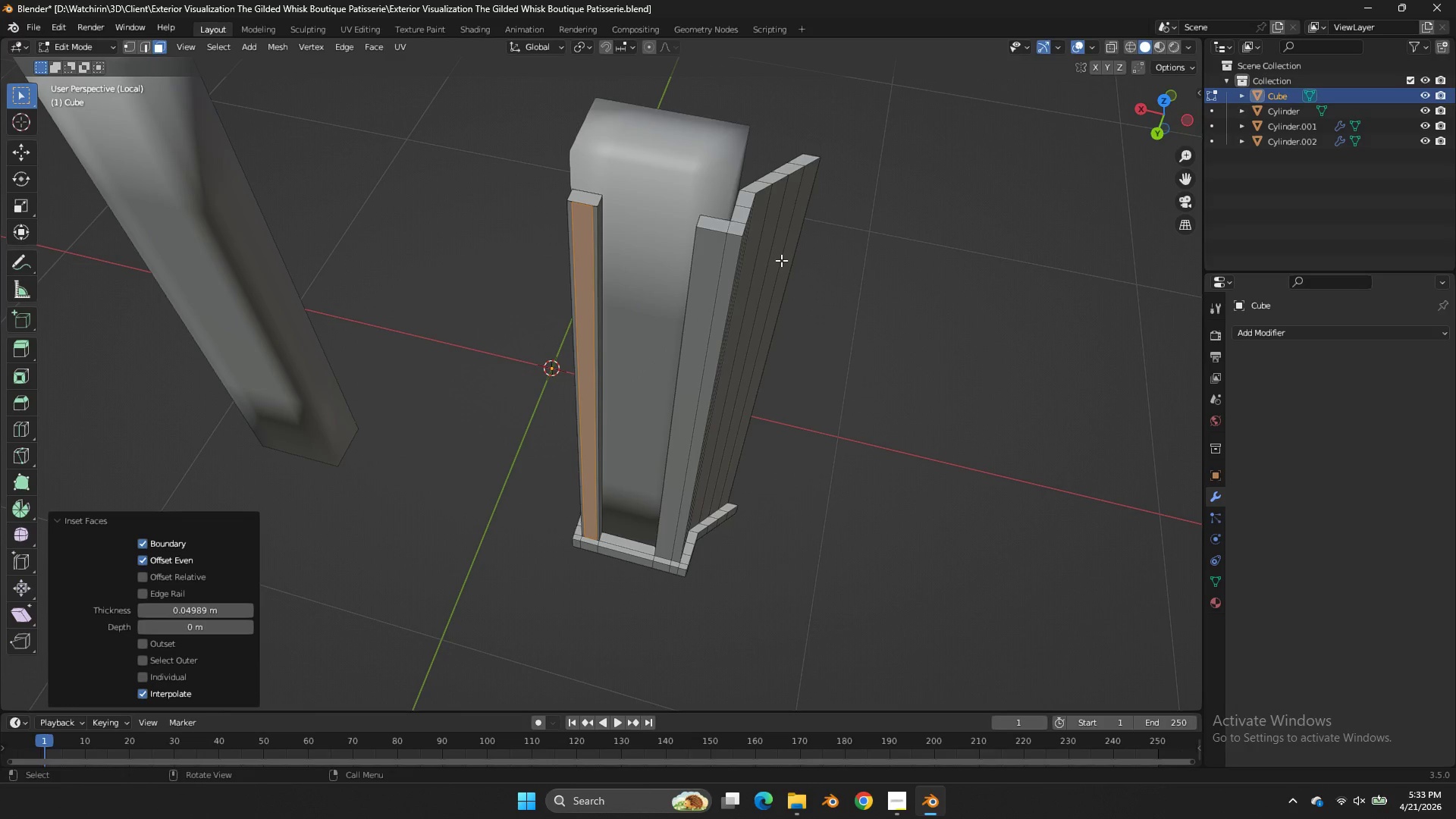 
type(sz)
 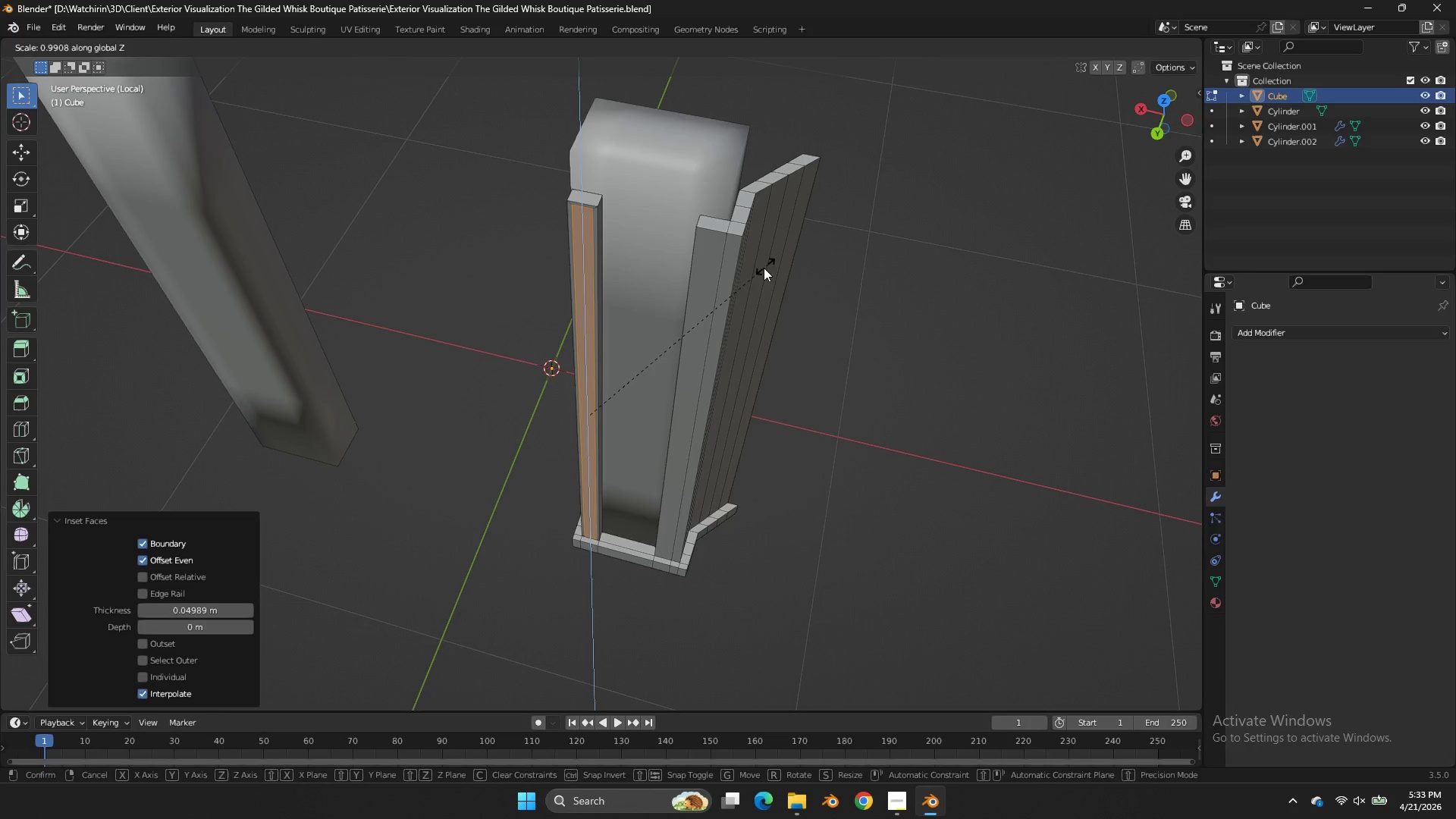 
hold_key(key=ShiftLeft, duration=2.78)
left_click([754, 262])
 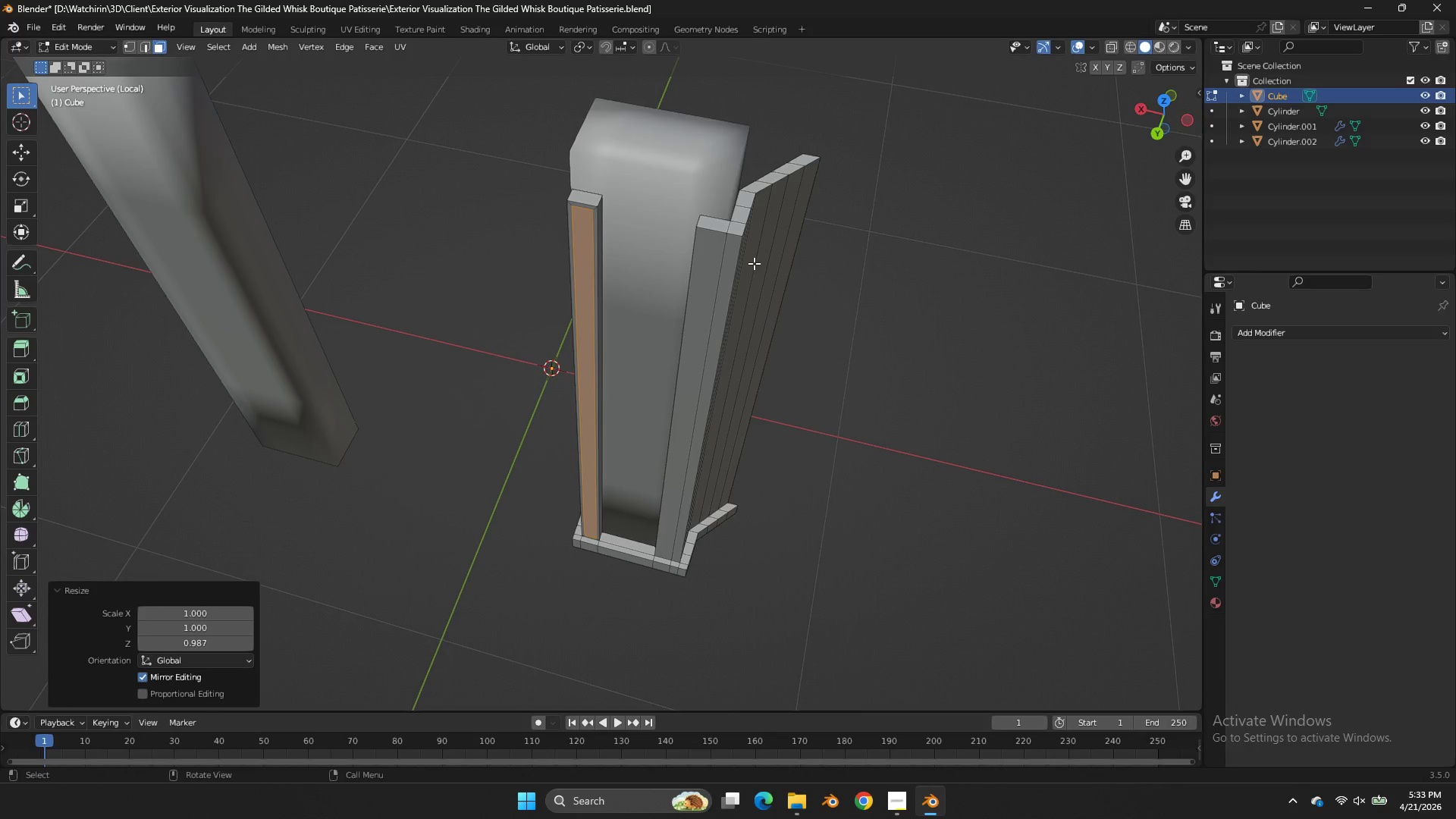 
type(sx)
 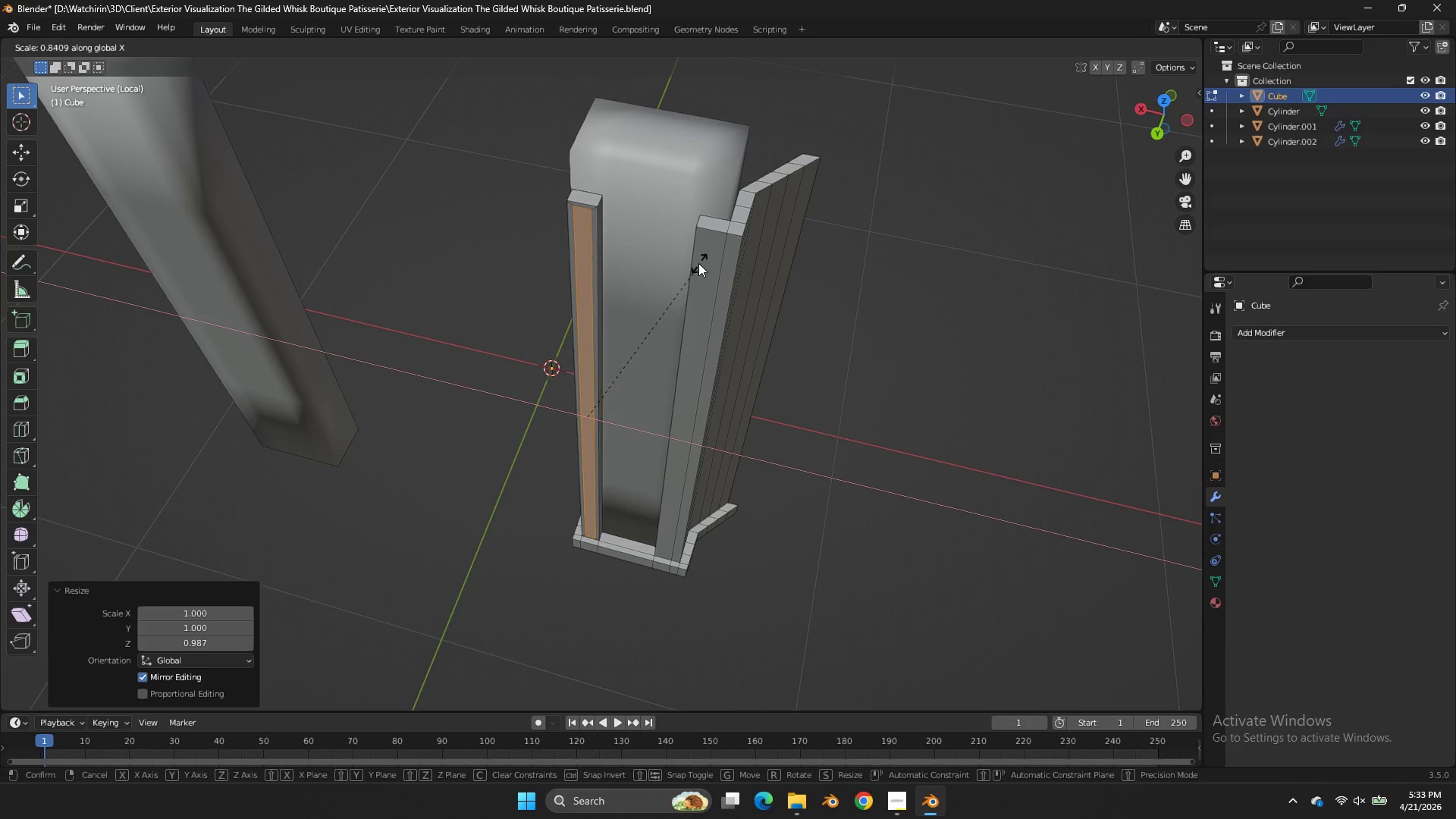 
left_click([698, 263])
 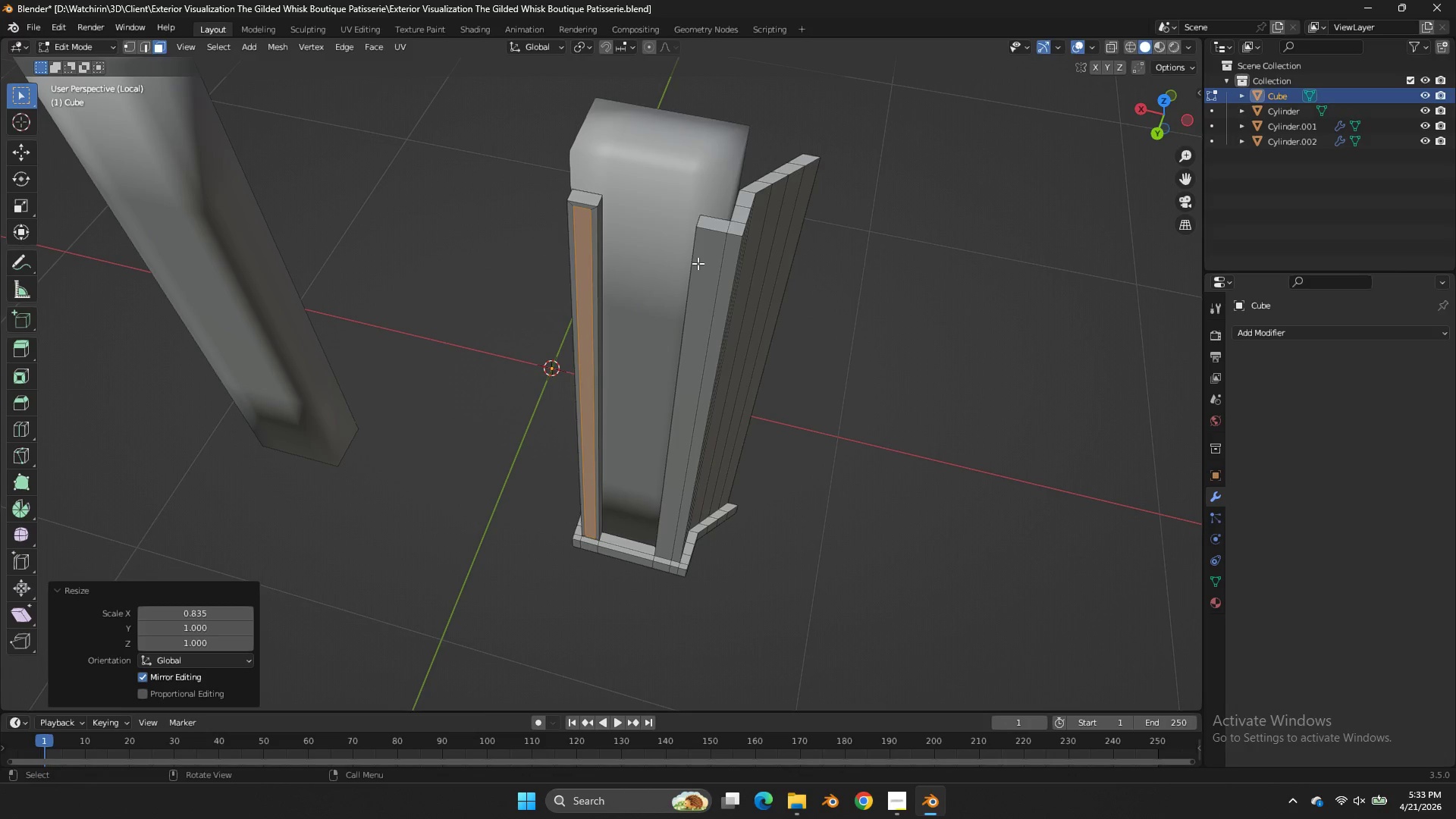 
key(E)
 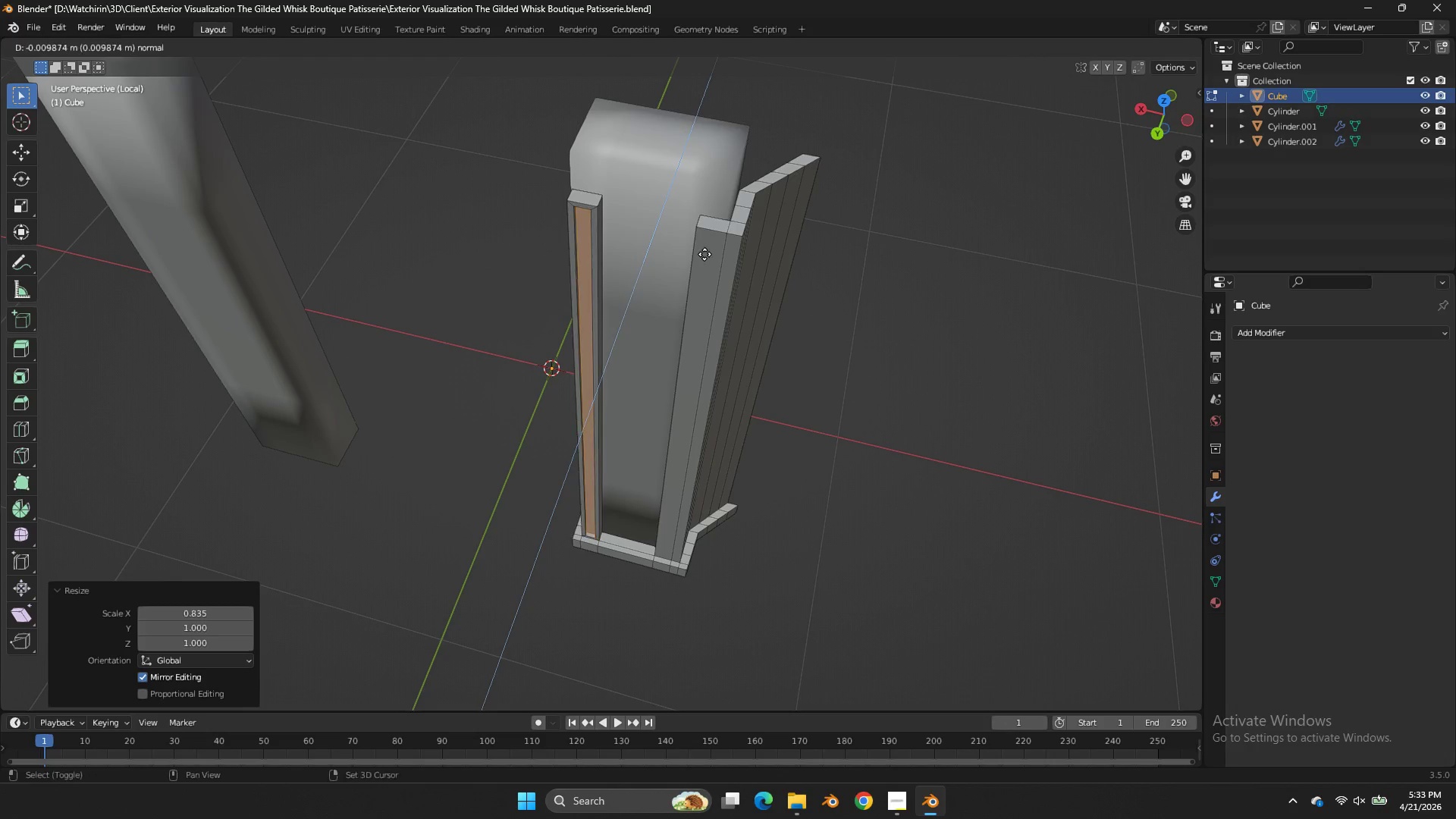 
hold_key(key=ShiftLeft, duration=1.05)
left_click([740, 226])
 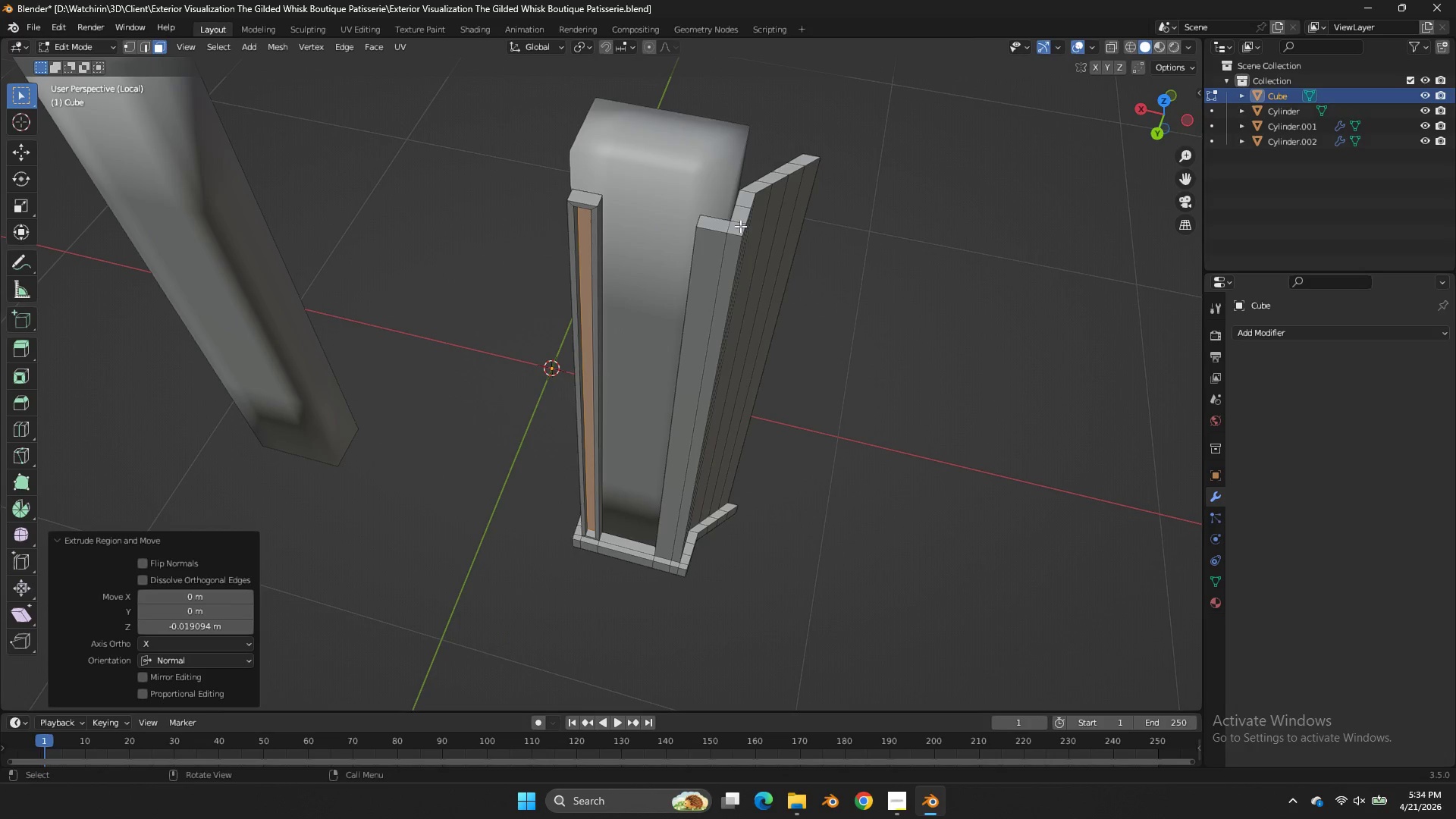 
key(Tab)
 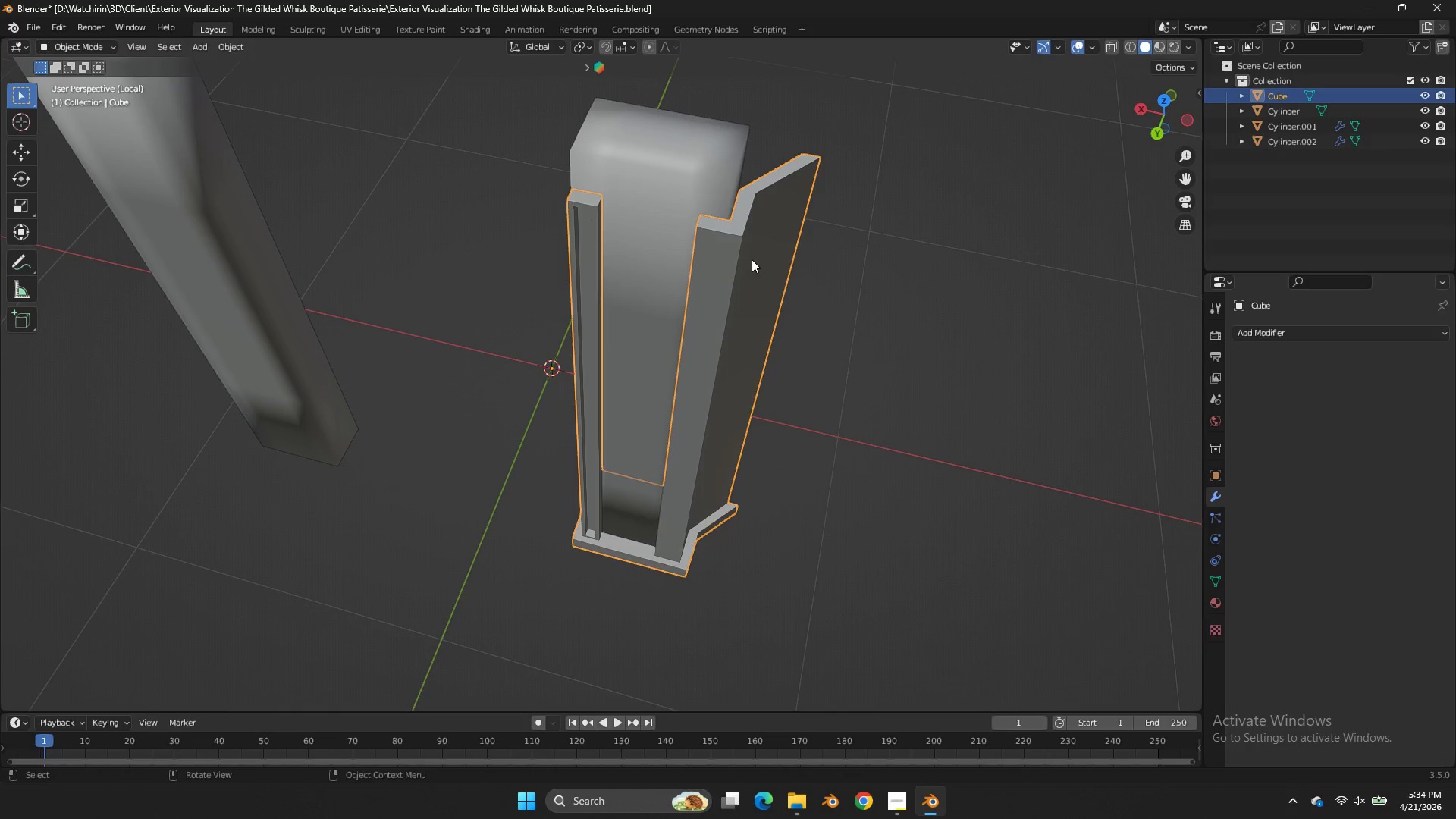 
key(Tab)
 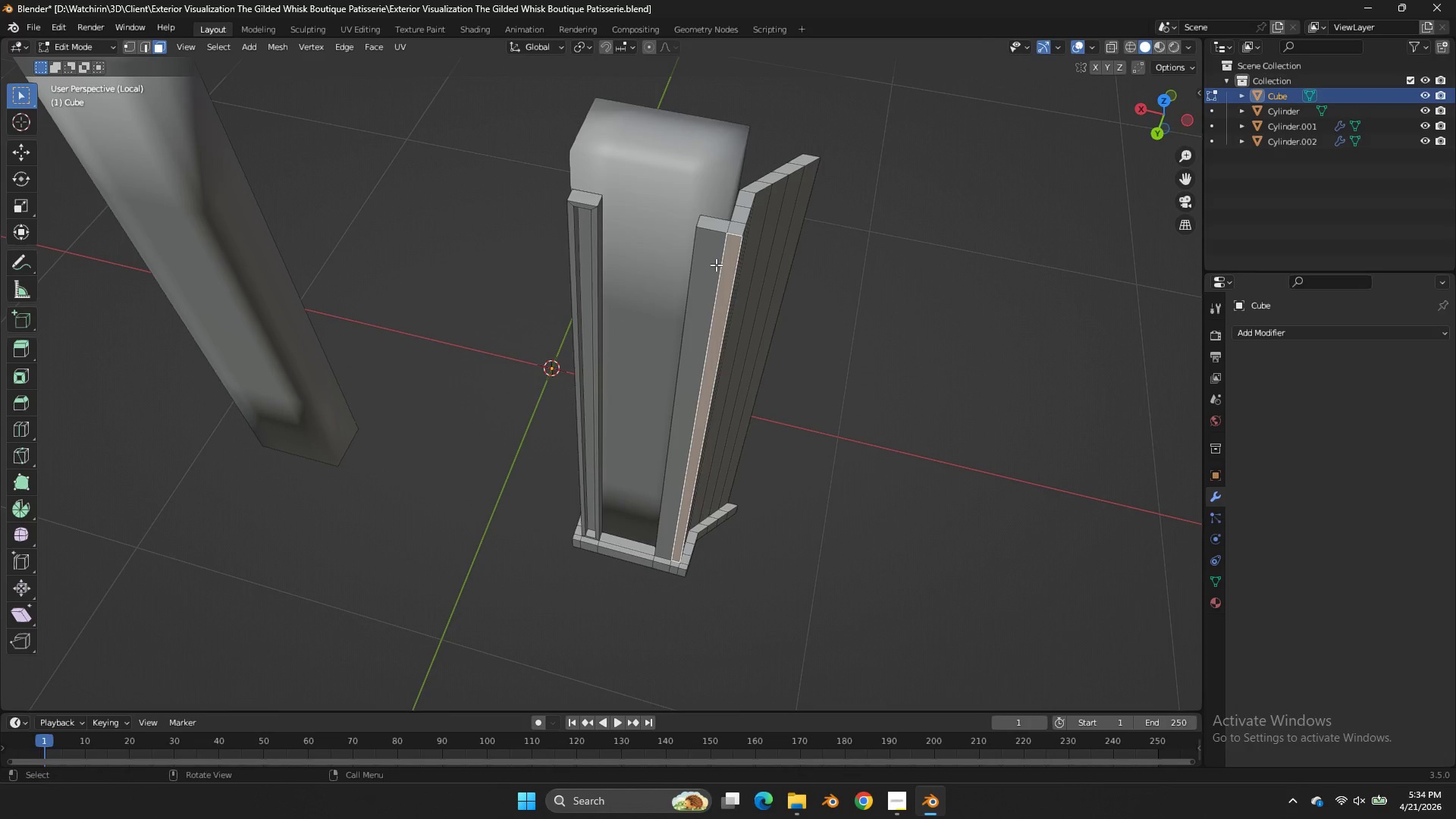 
double_click([714, 265])
 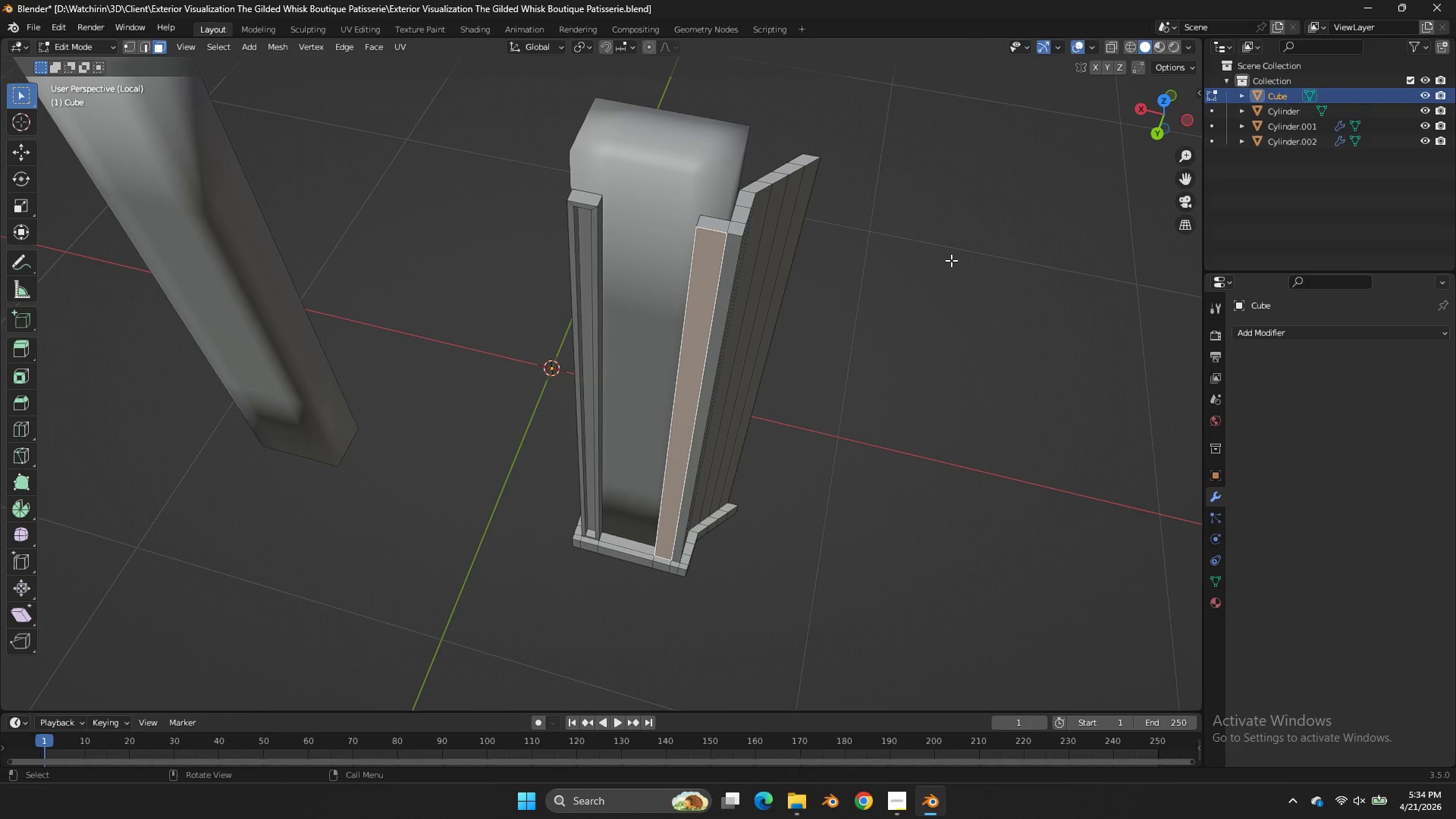 
key(I)
 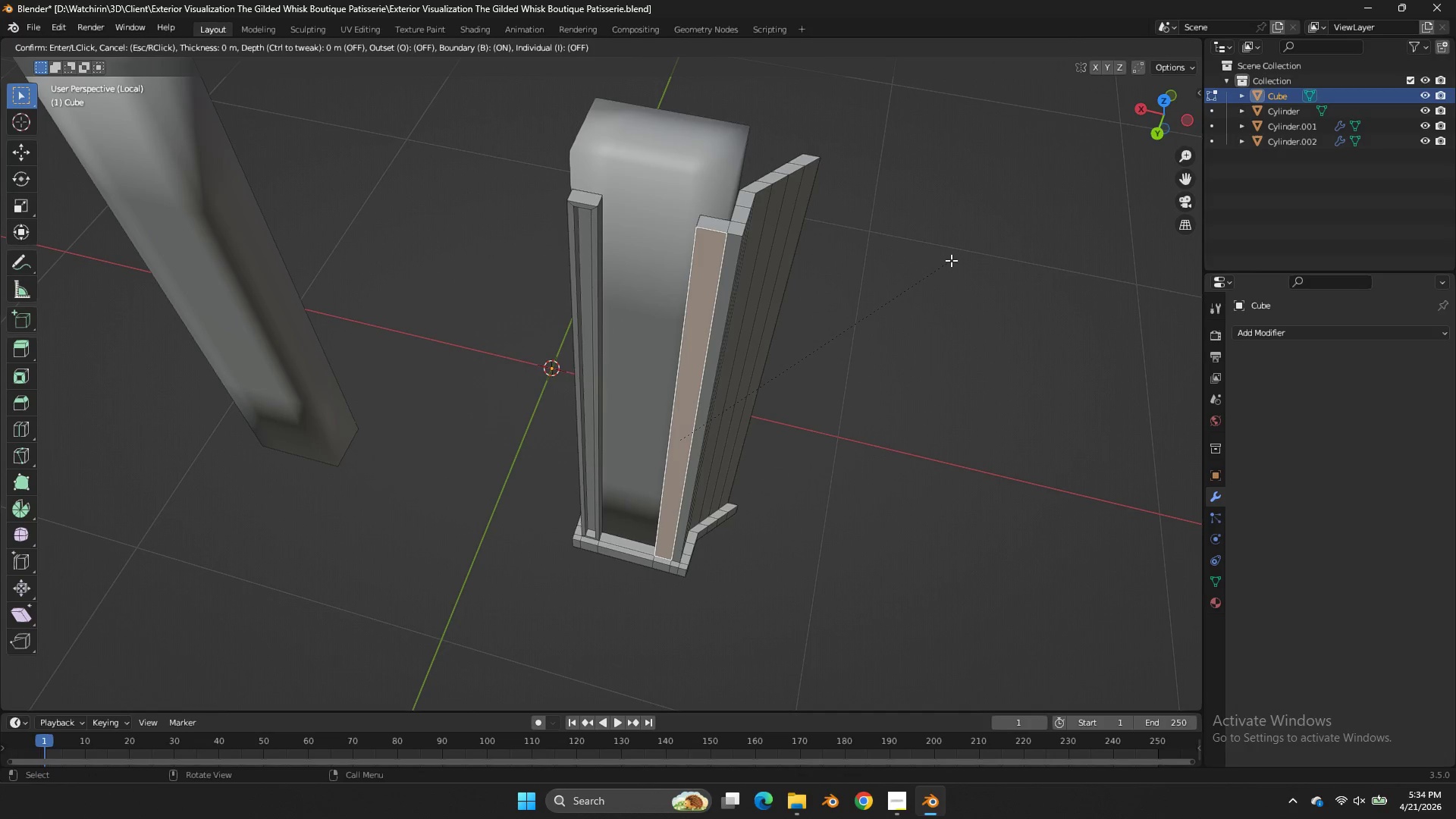 
hold_key(key=ShiftLeft, duration=1.33)
left_click([908, 270])
 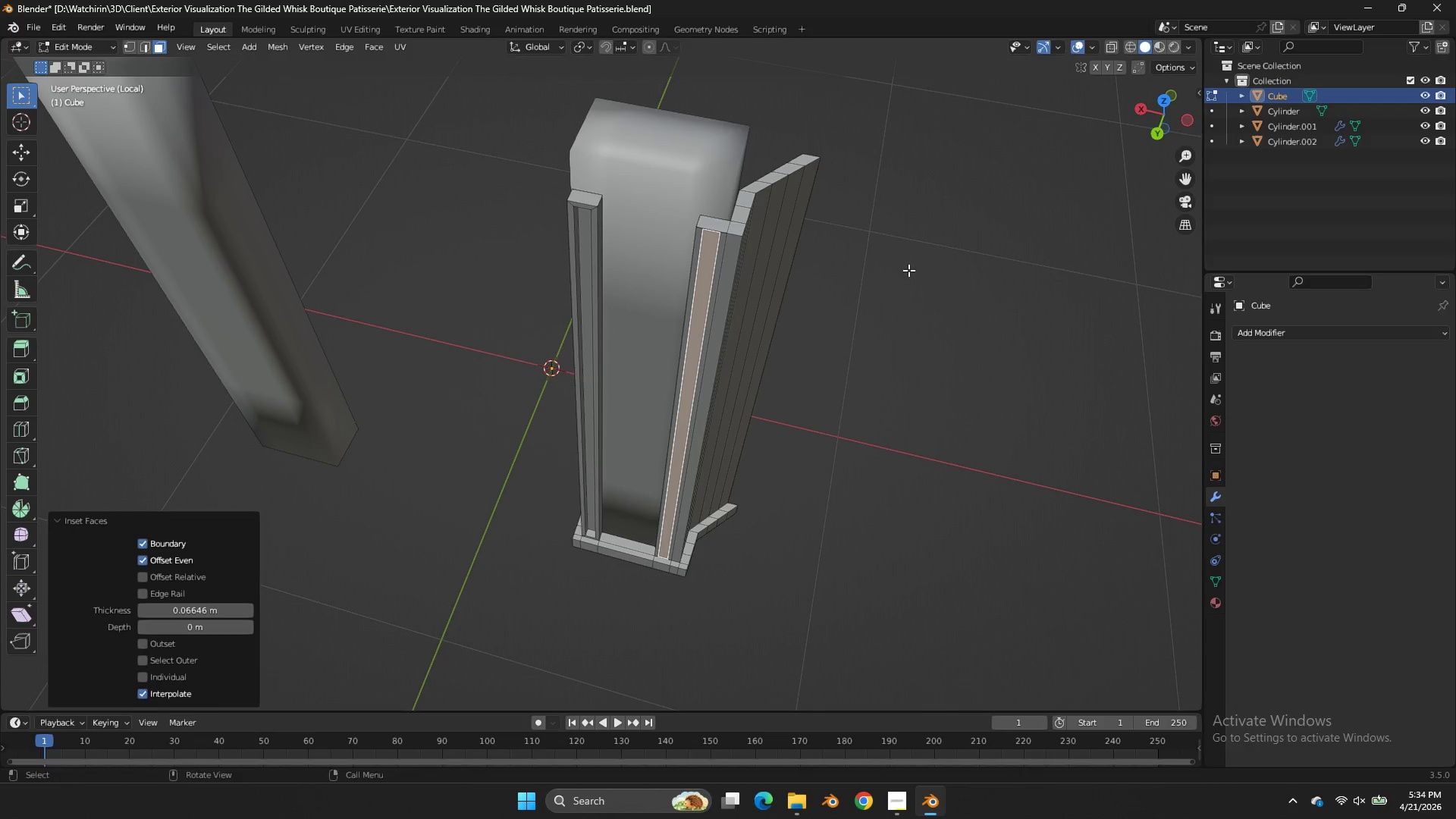 
type(sz)
 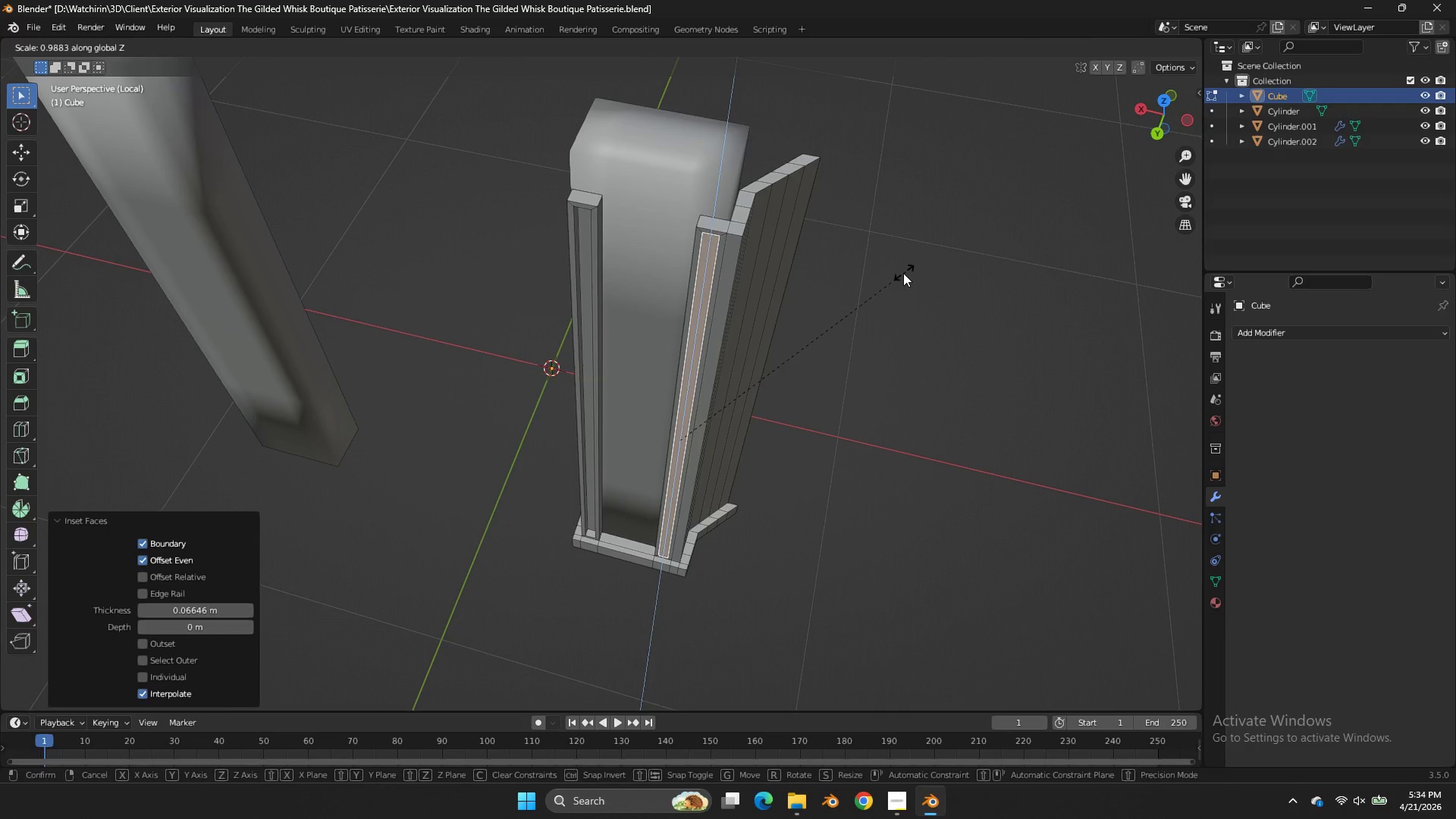 
hold_key(key=ShiftLeft, duration=0.59)
left_click([899, 275])
 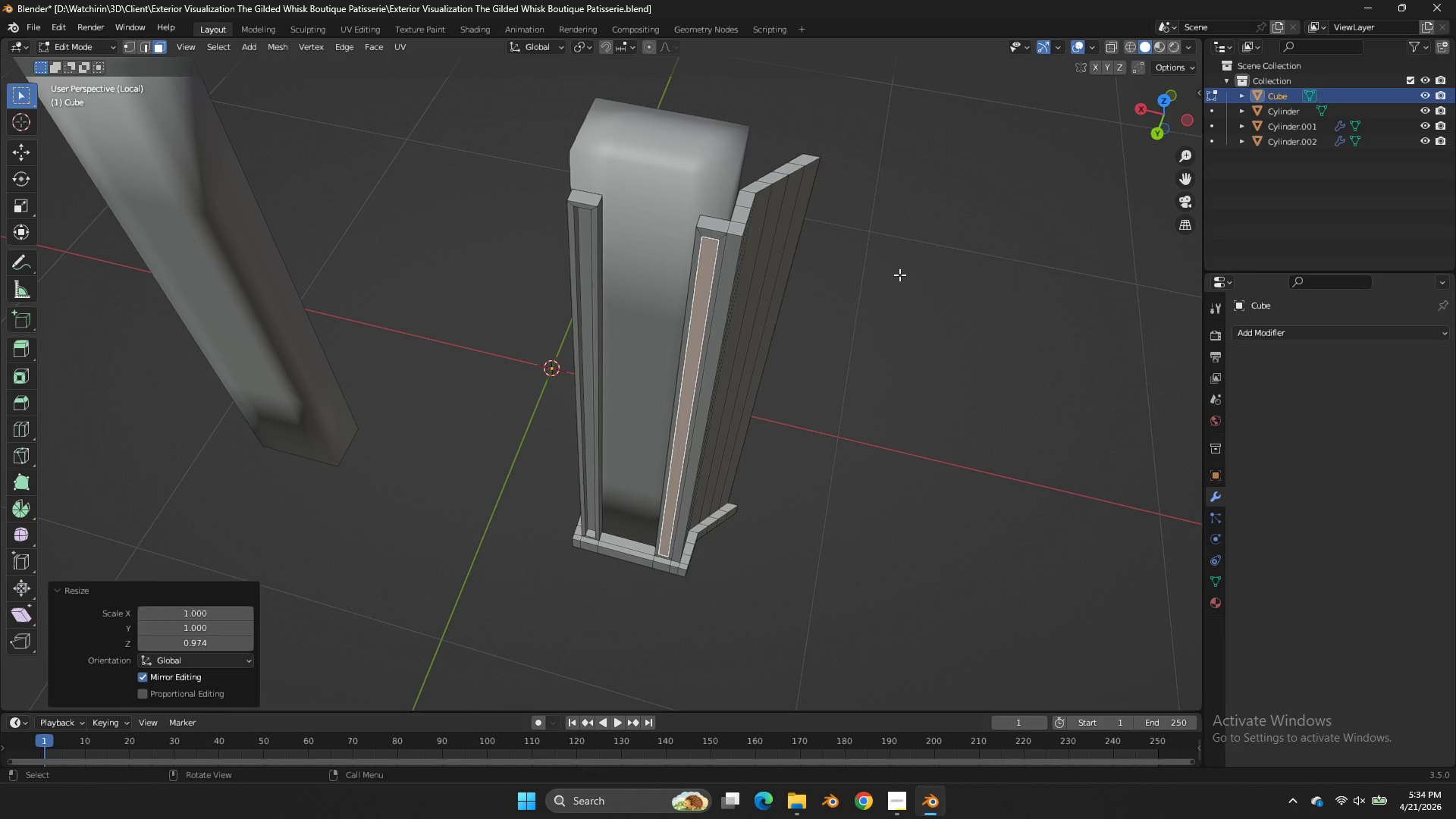 
key(E)
 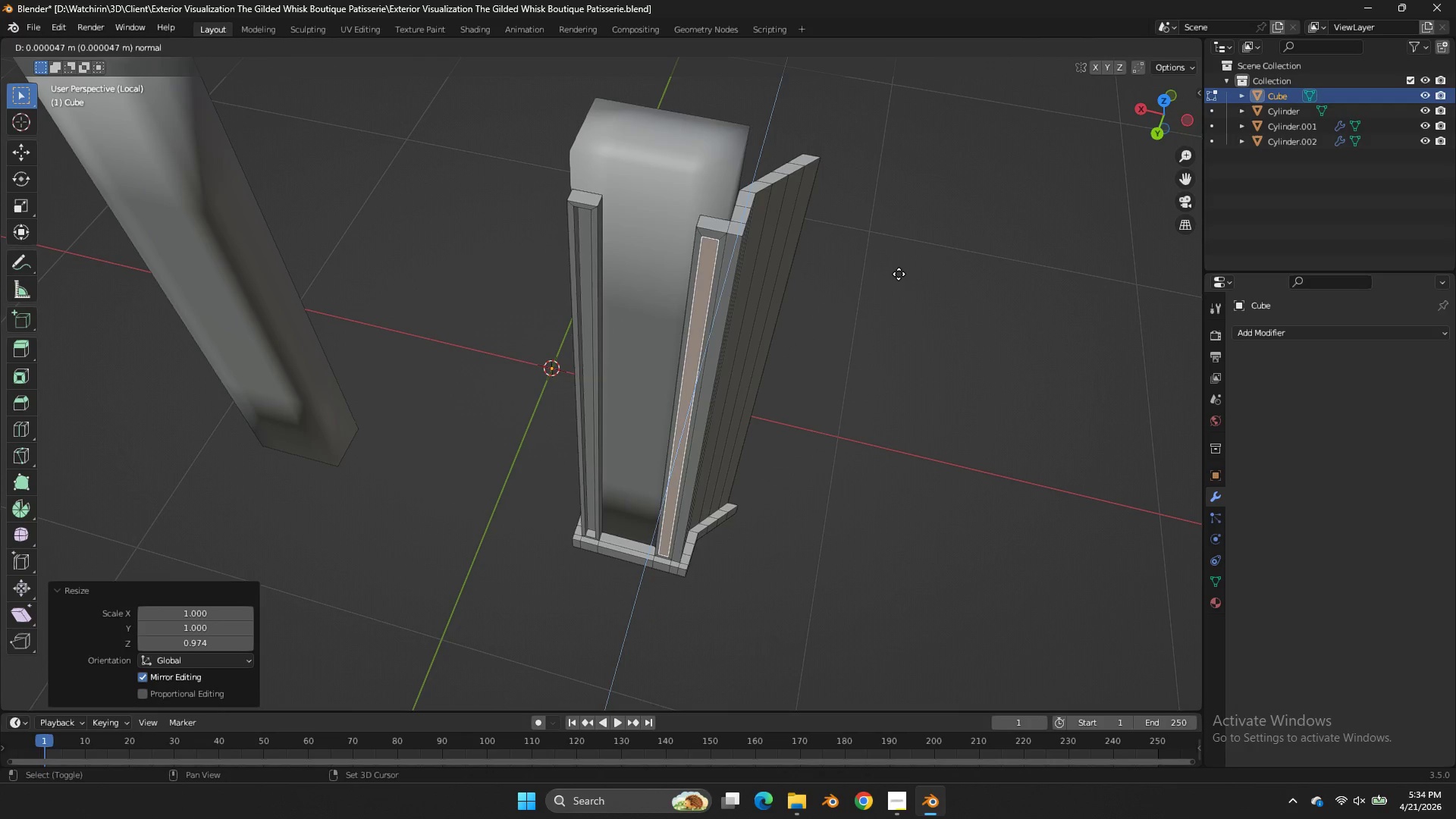 
hold_key(key=ShiftLeft, duration=2.94)
left_click([962, 205])
 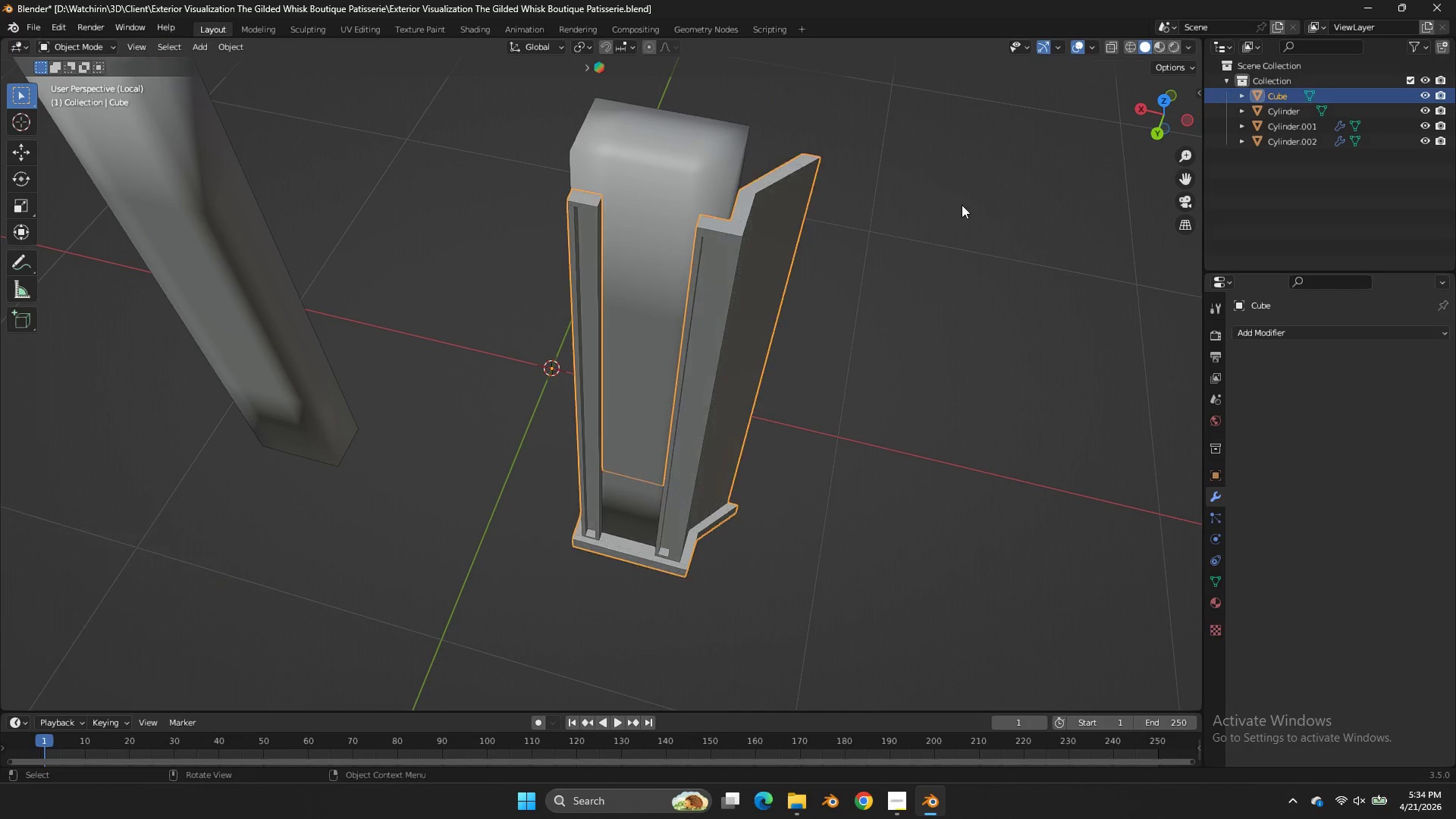 
key(Tab)
 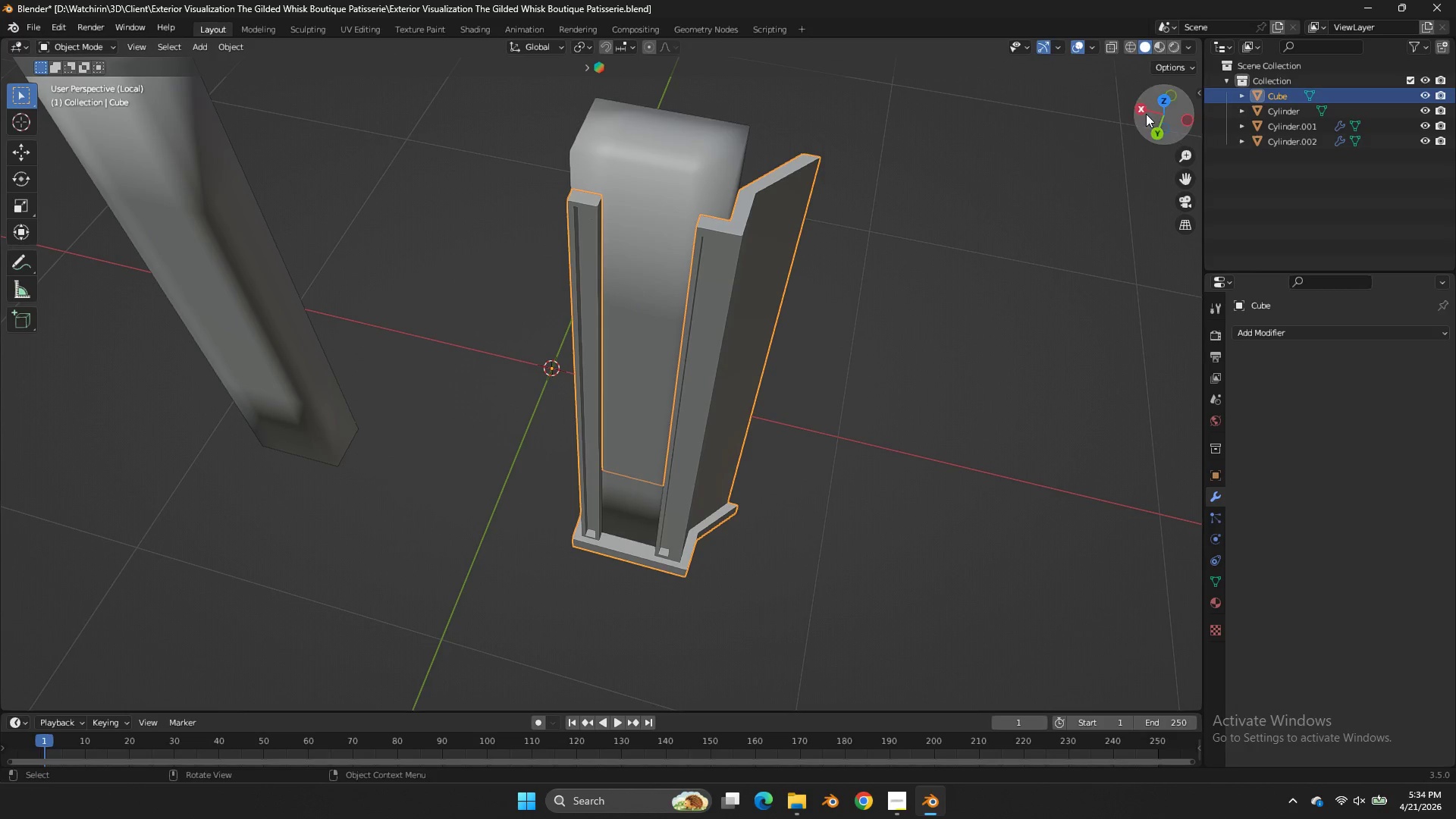 
left_click_drag(start_coordinate=[1147, 113], to_coordinate=[1040, 108])
 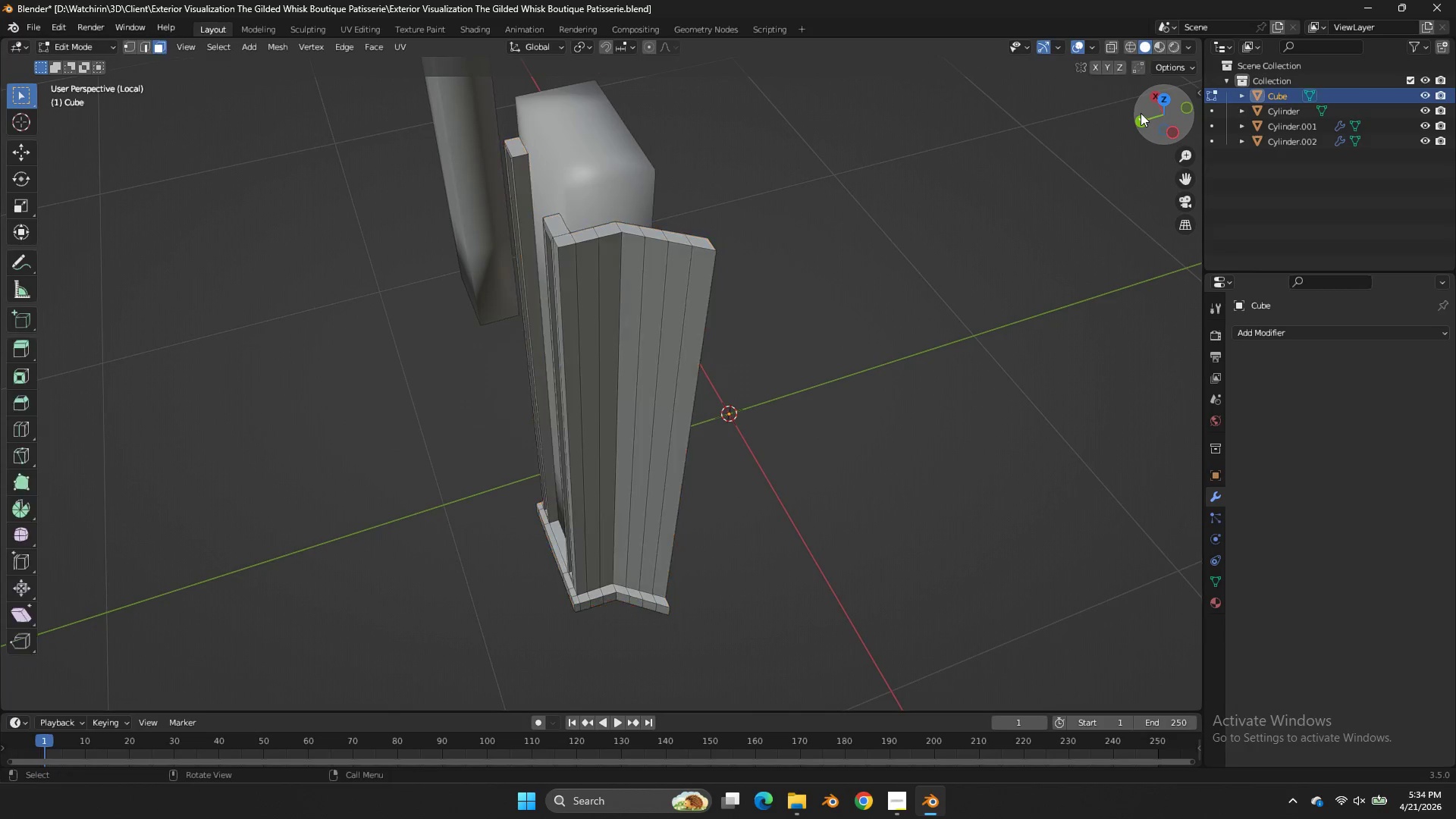 
key(Tab)
 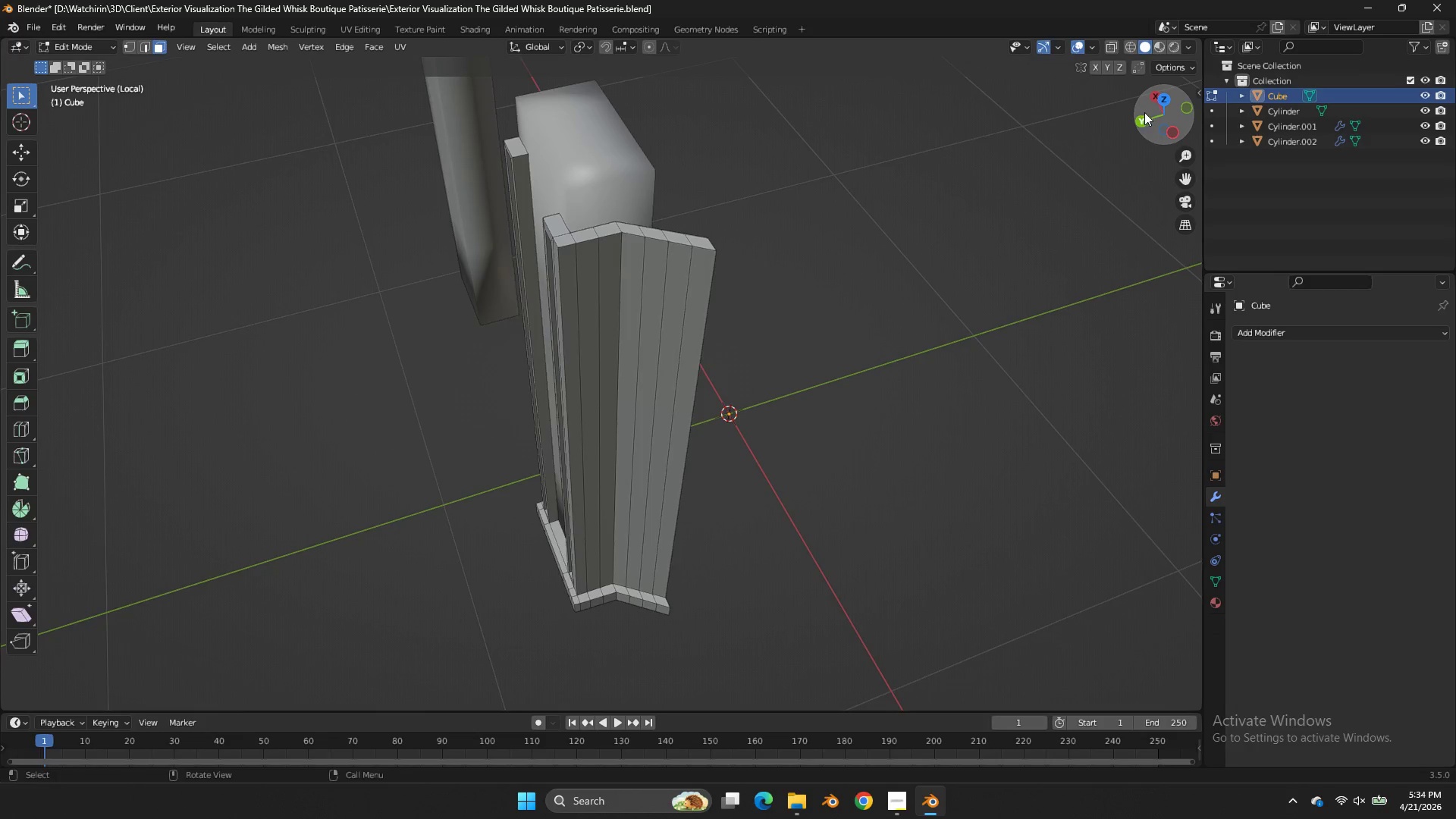 
left_click_drag(start_coordinate=[1141, 112], to_coordinate=[1153, 118])
 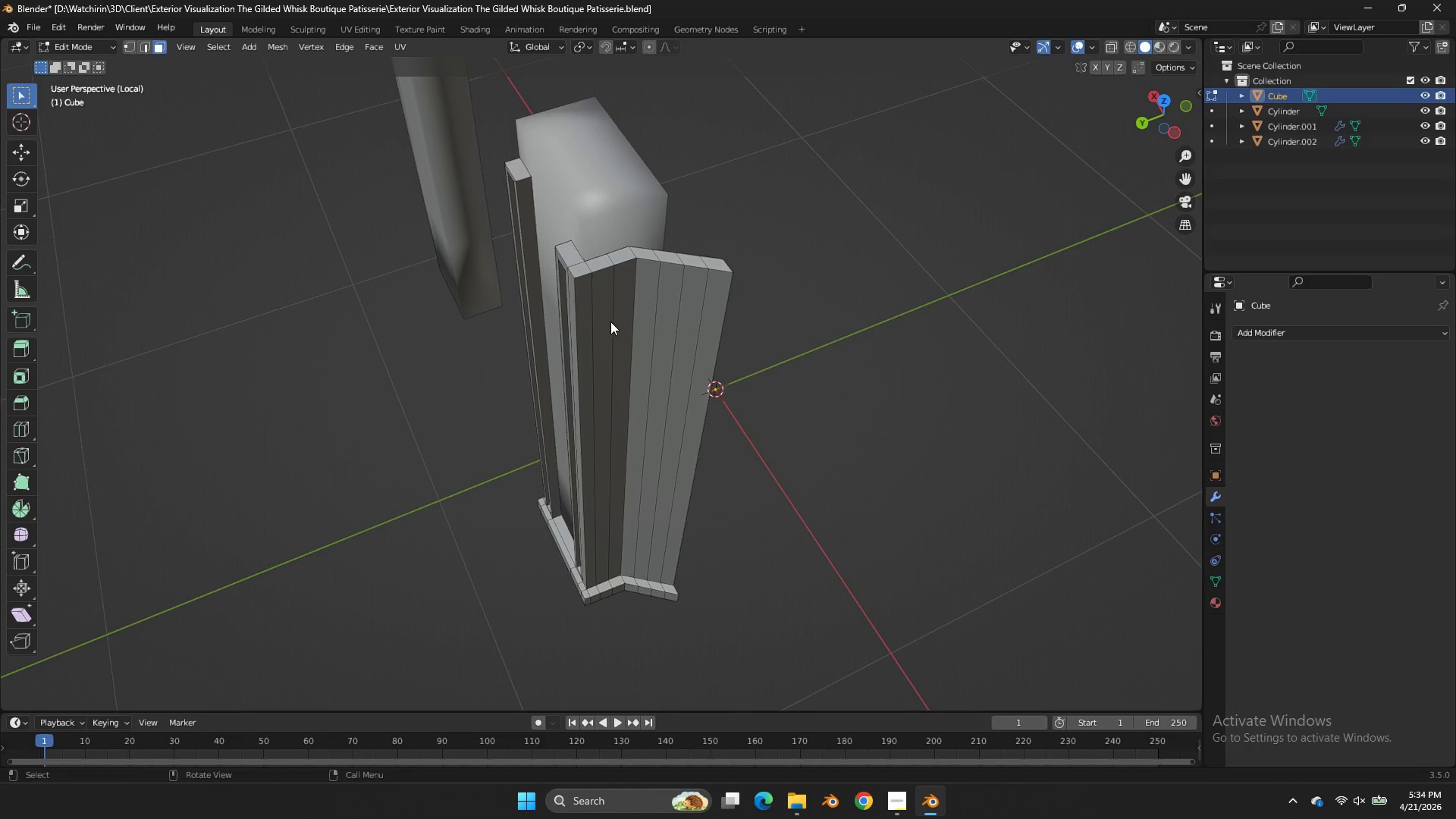 
left_click([610, 321])
 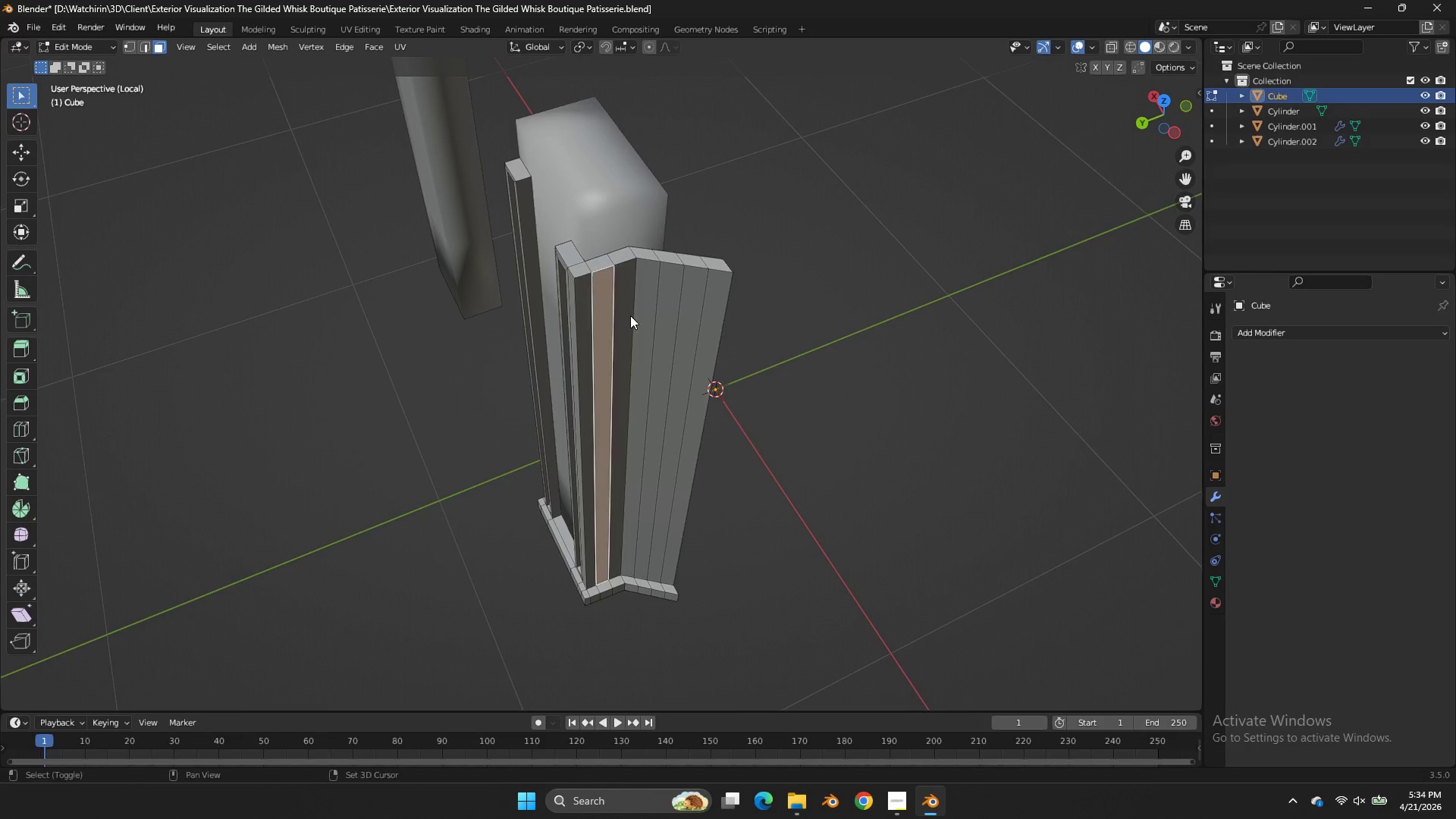 
hold_key(key=ShiftLeft, duration=2.48)
double_click([630, 315])
 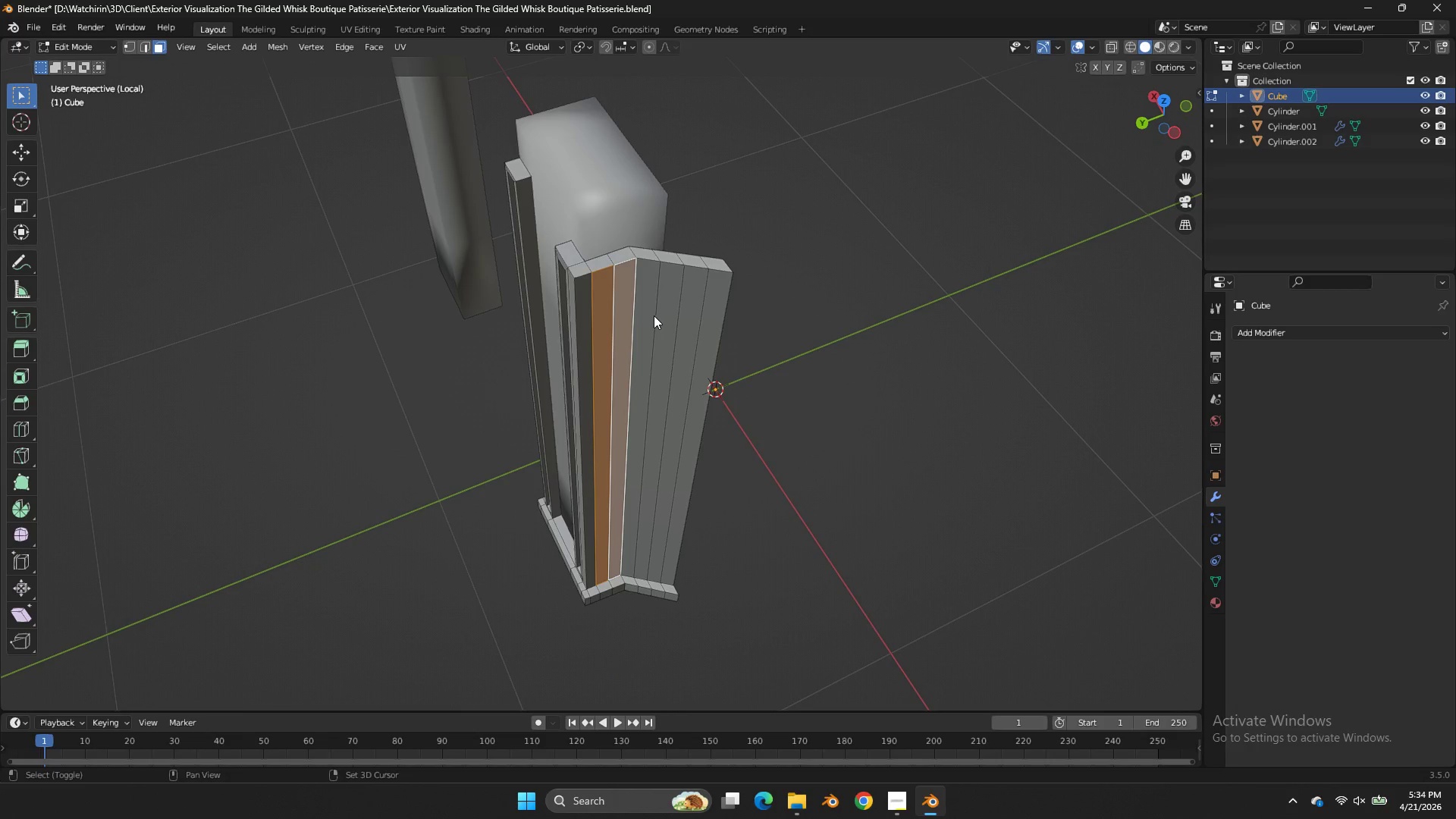 
left_click([652, 314])
 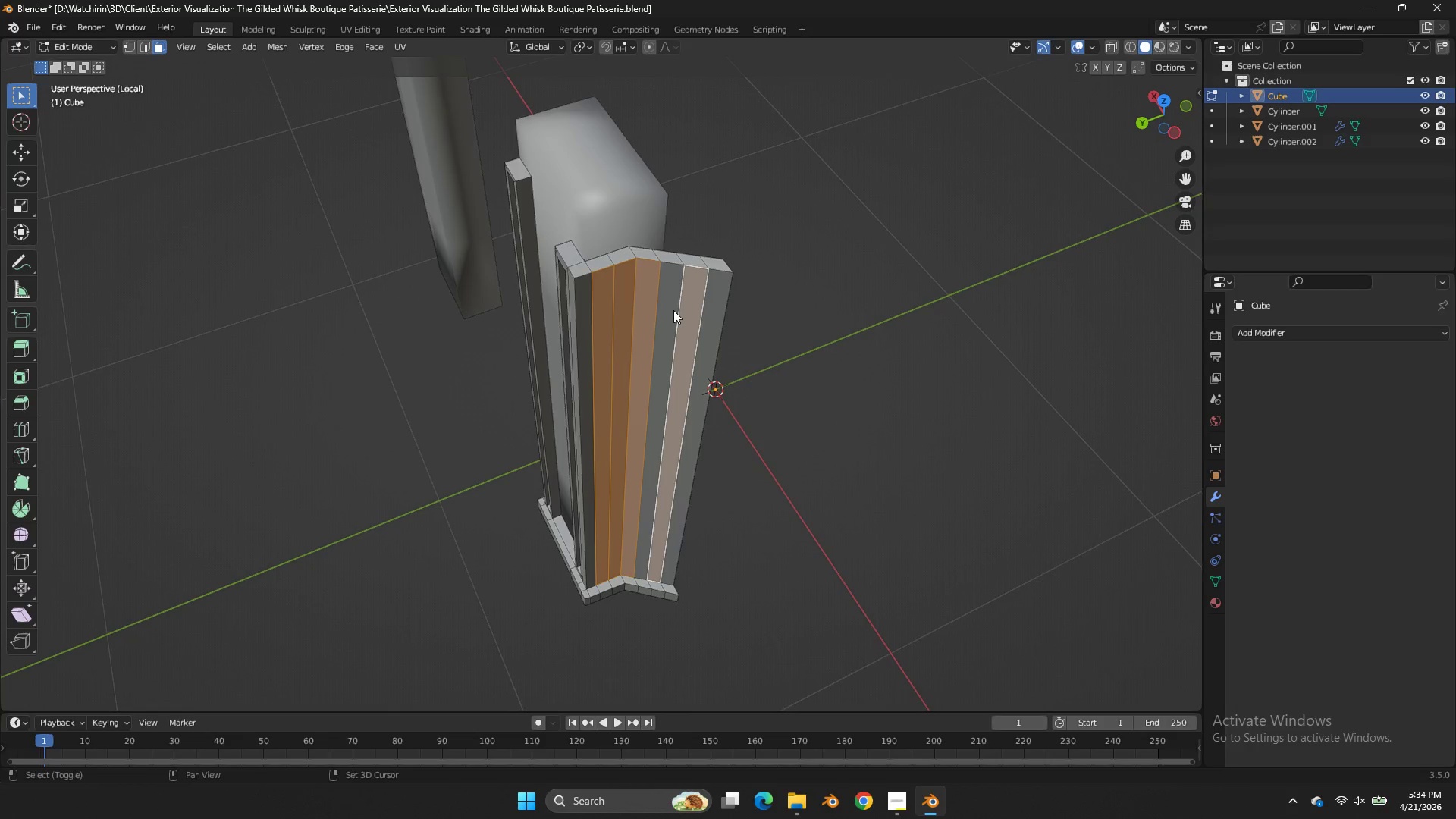 
triple_click([671, 309])
 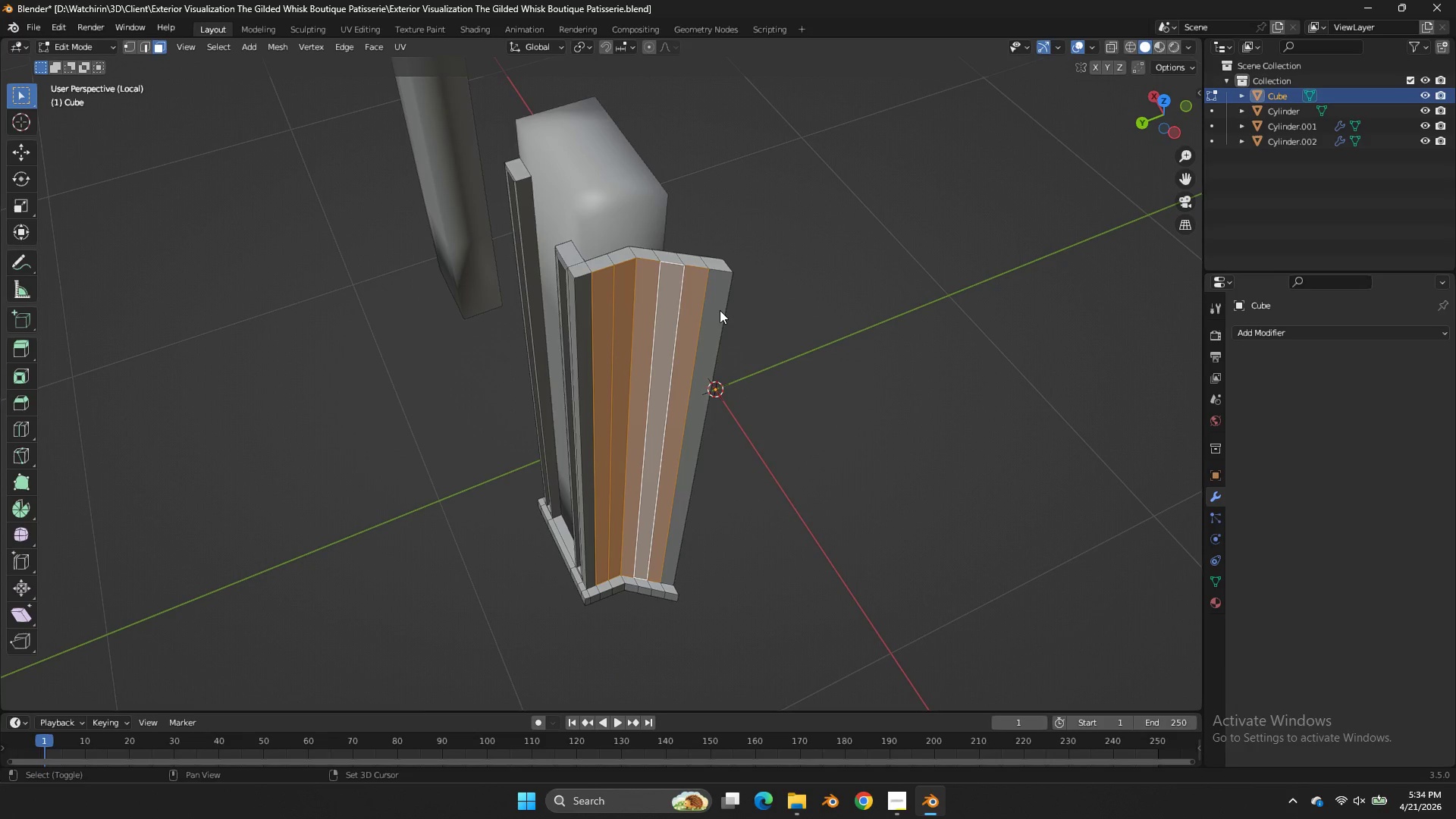 
left_click([720, 310])
 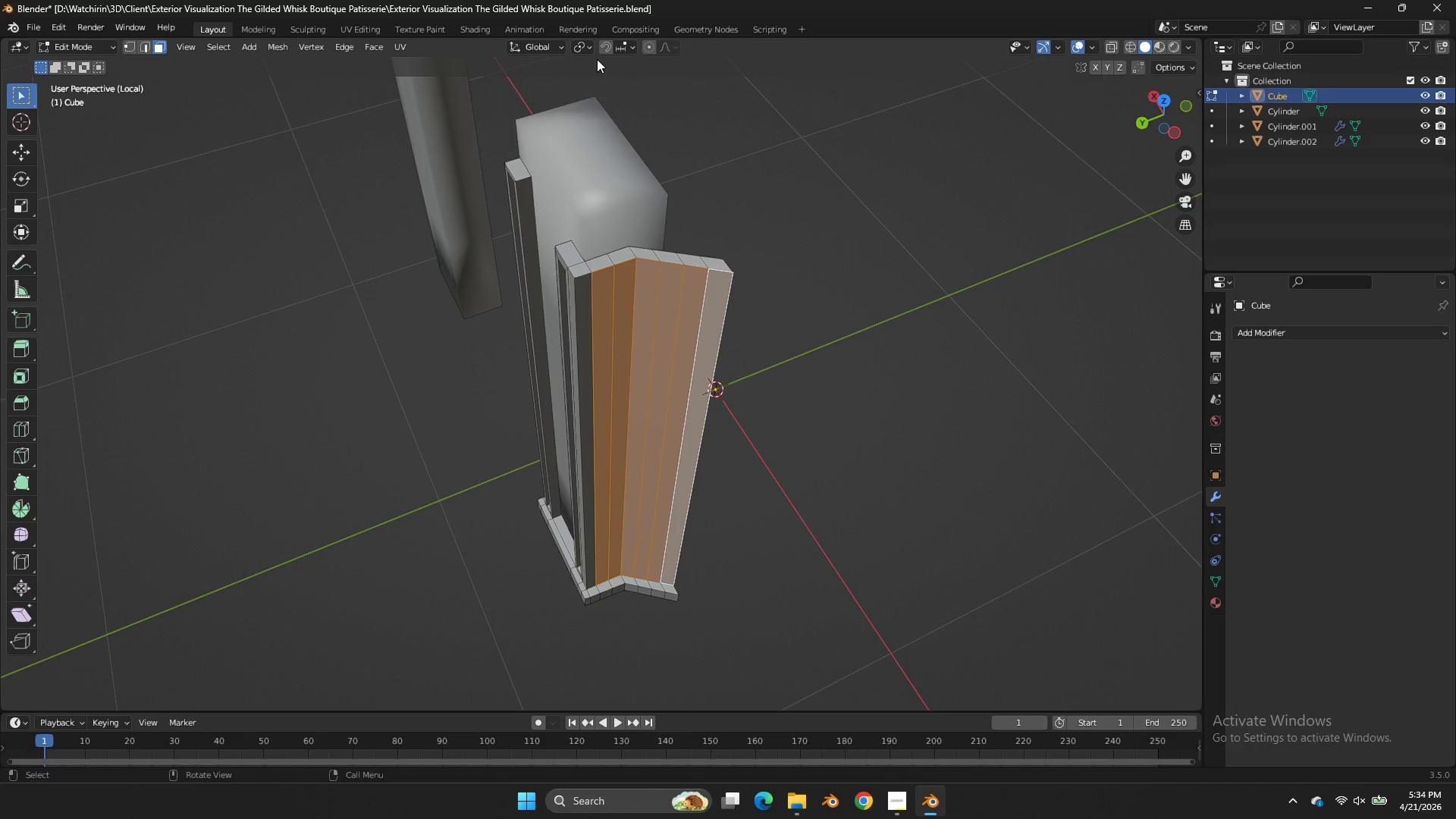 
left_click([587, 41])
 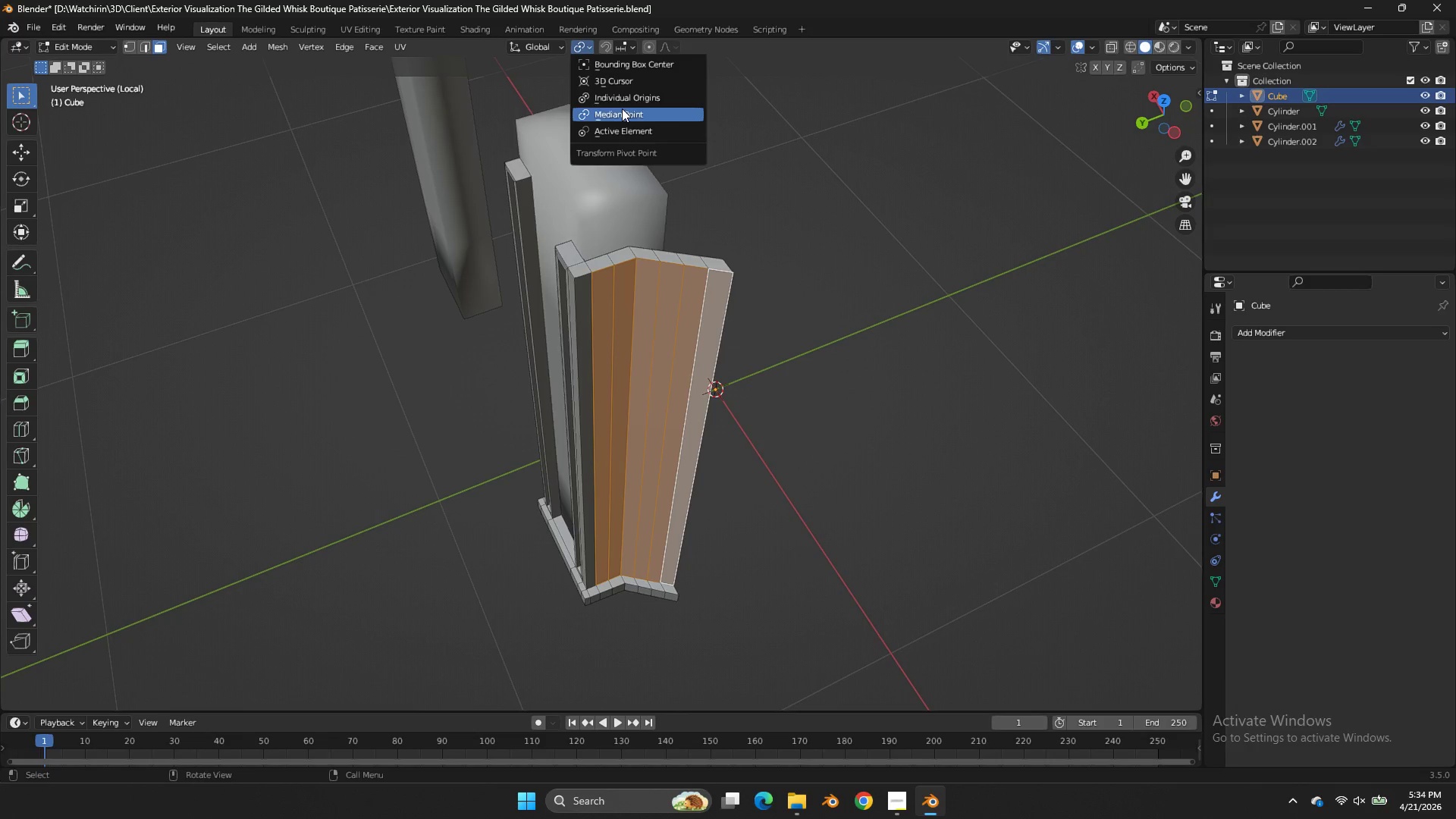 
left_click([625, 97])
 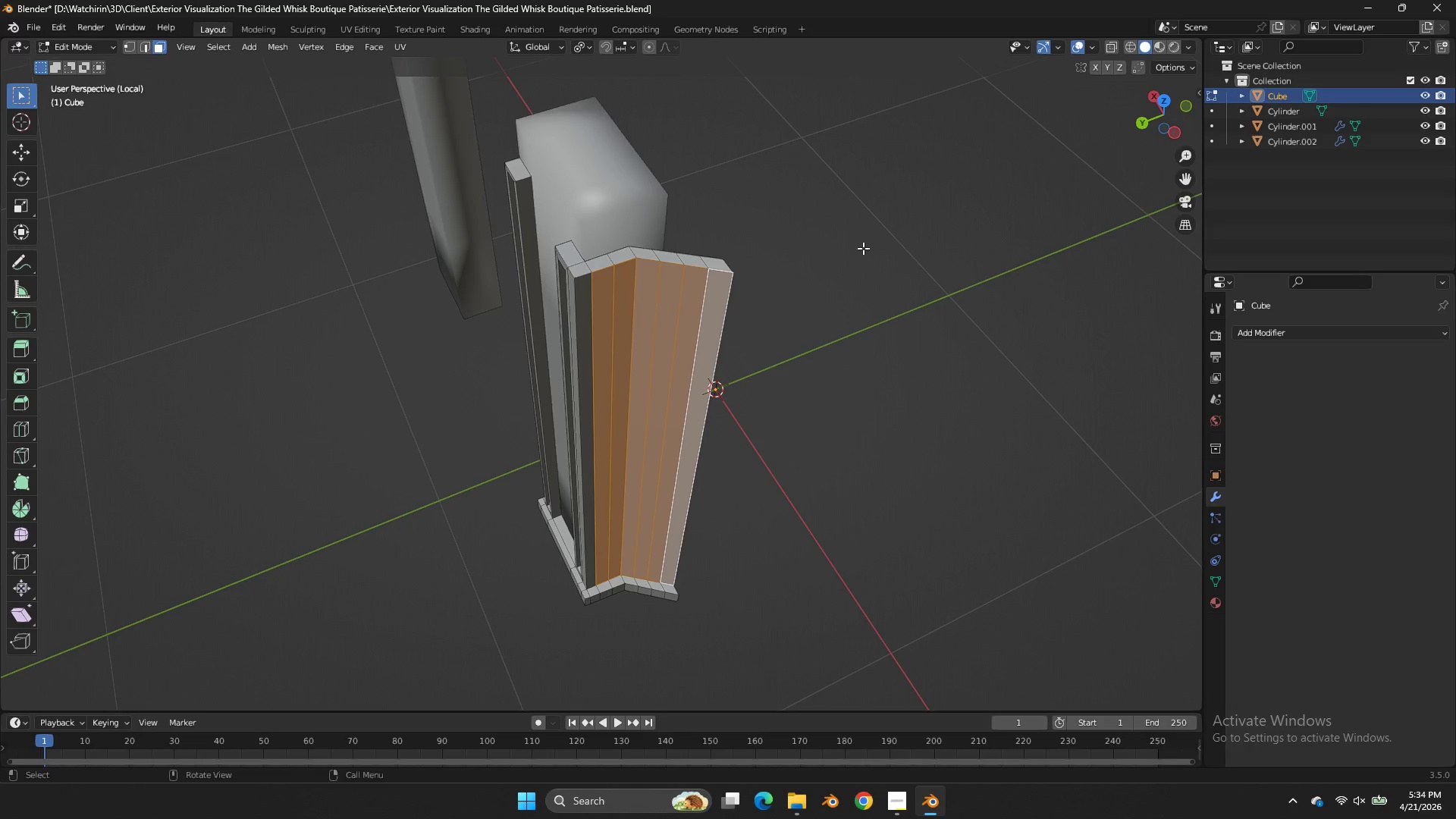 
key(Alt+AltLeft)
 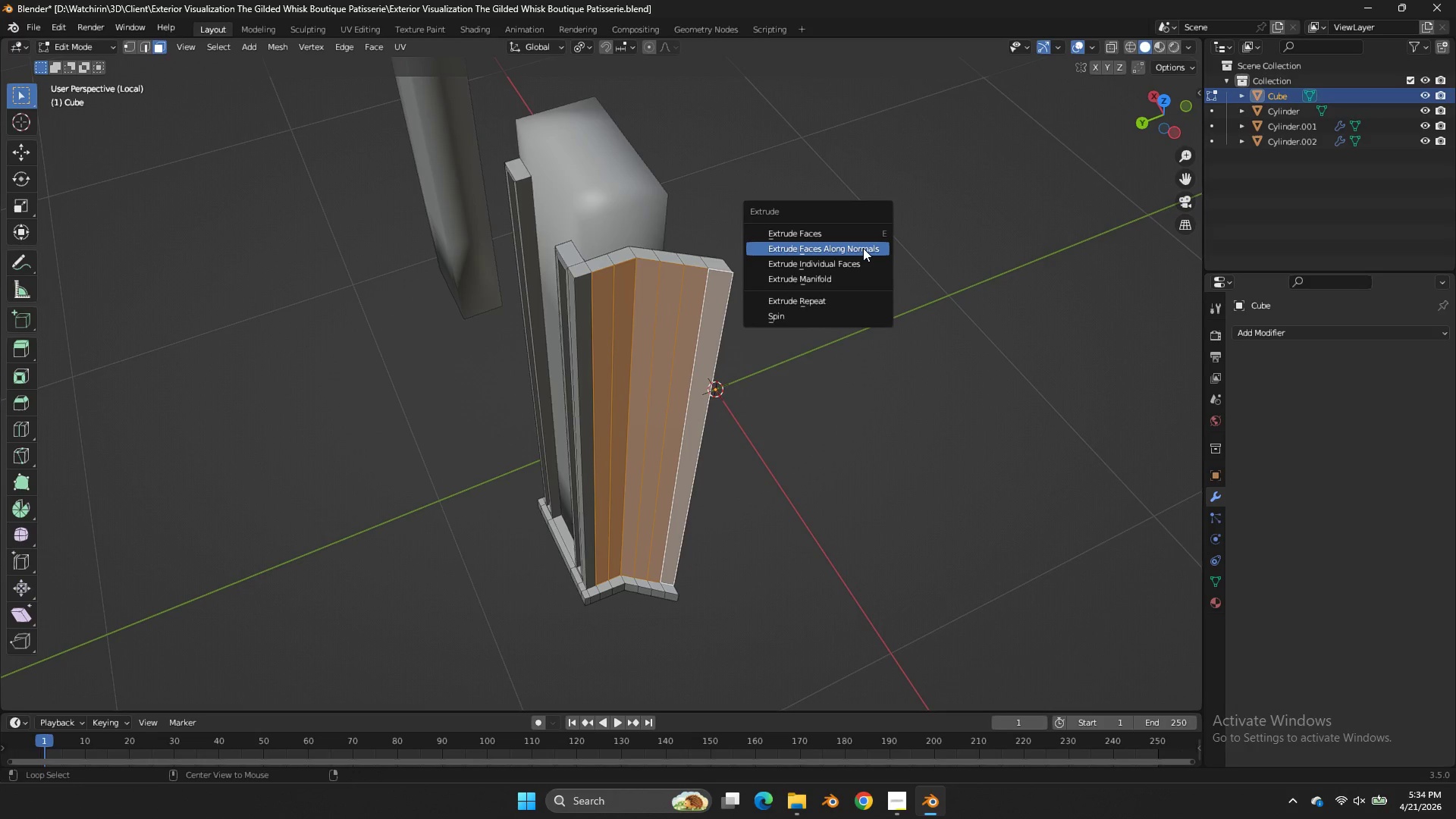 
key(Alt+E)
 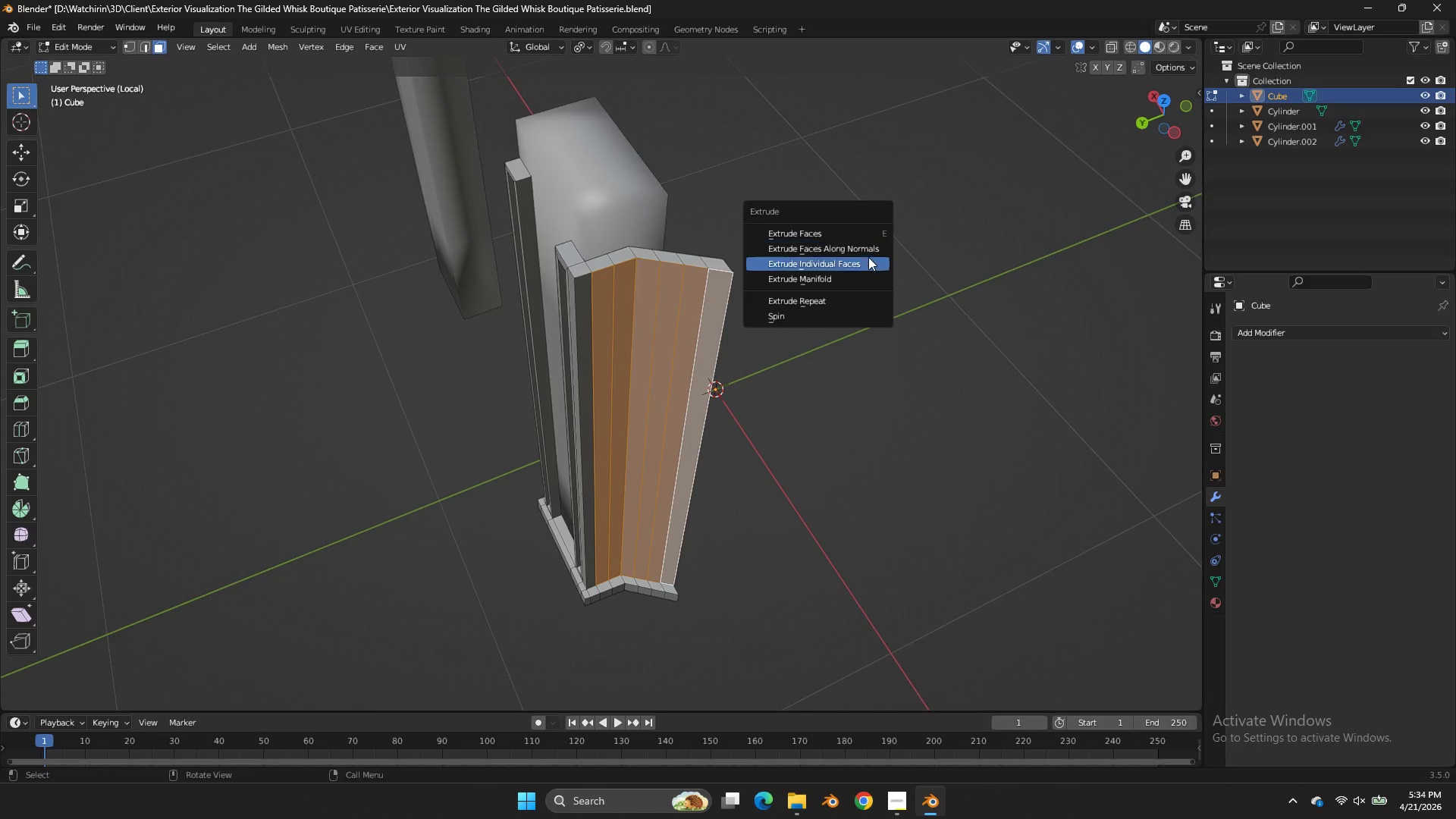 
left_click([868, 259])
 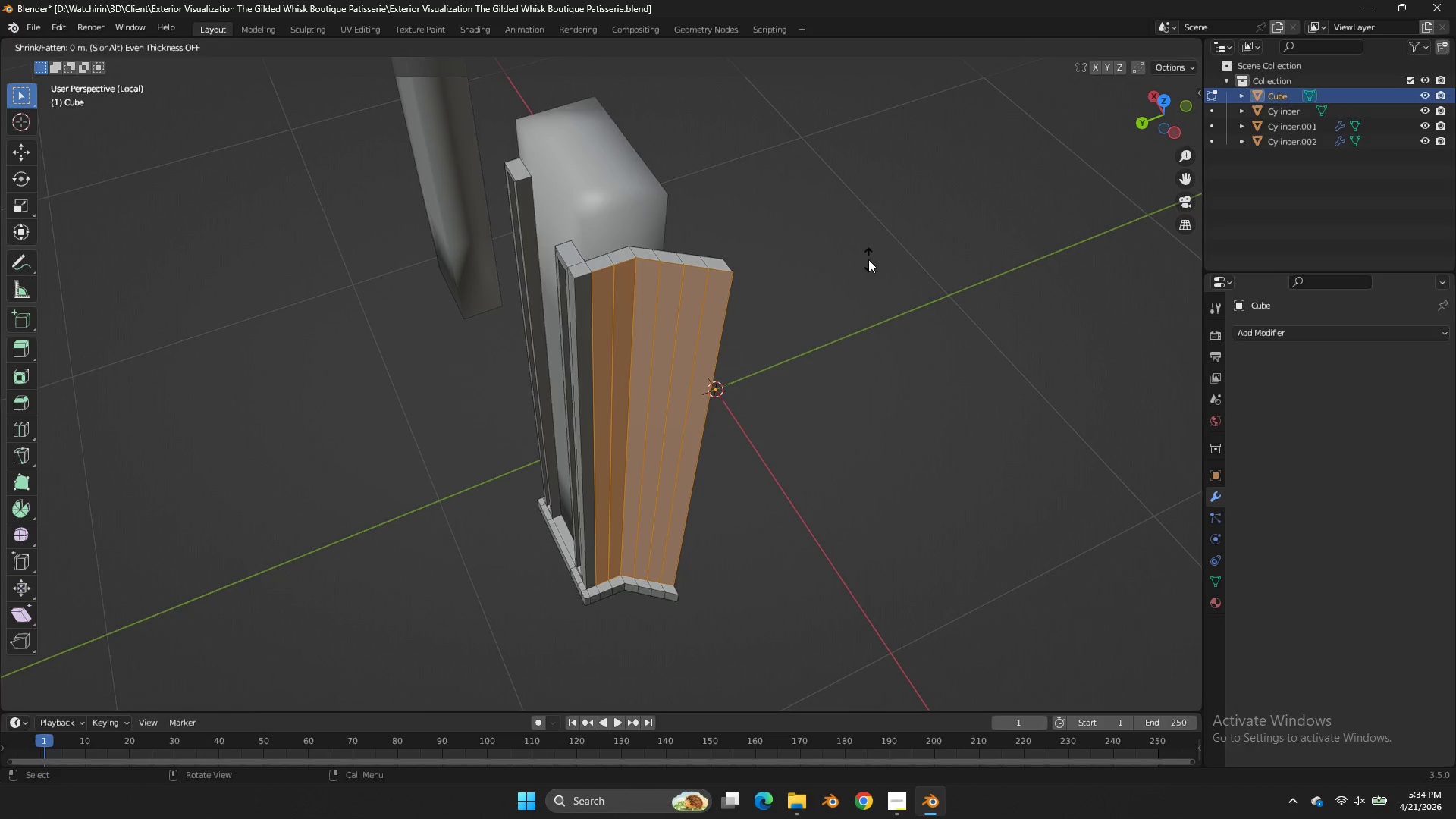 
right_click([868, 259])
 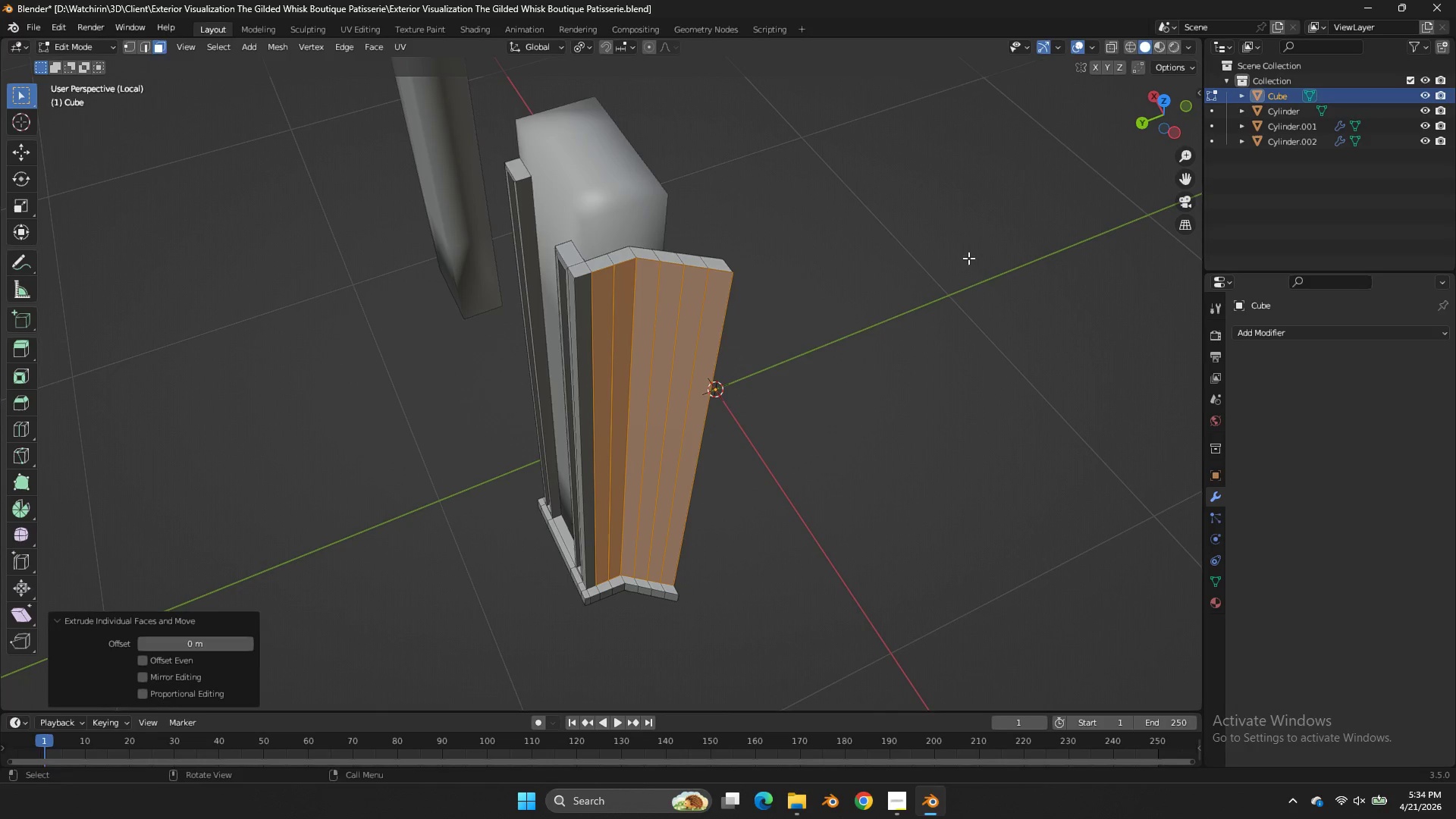 
type(ssz)
 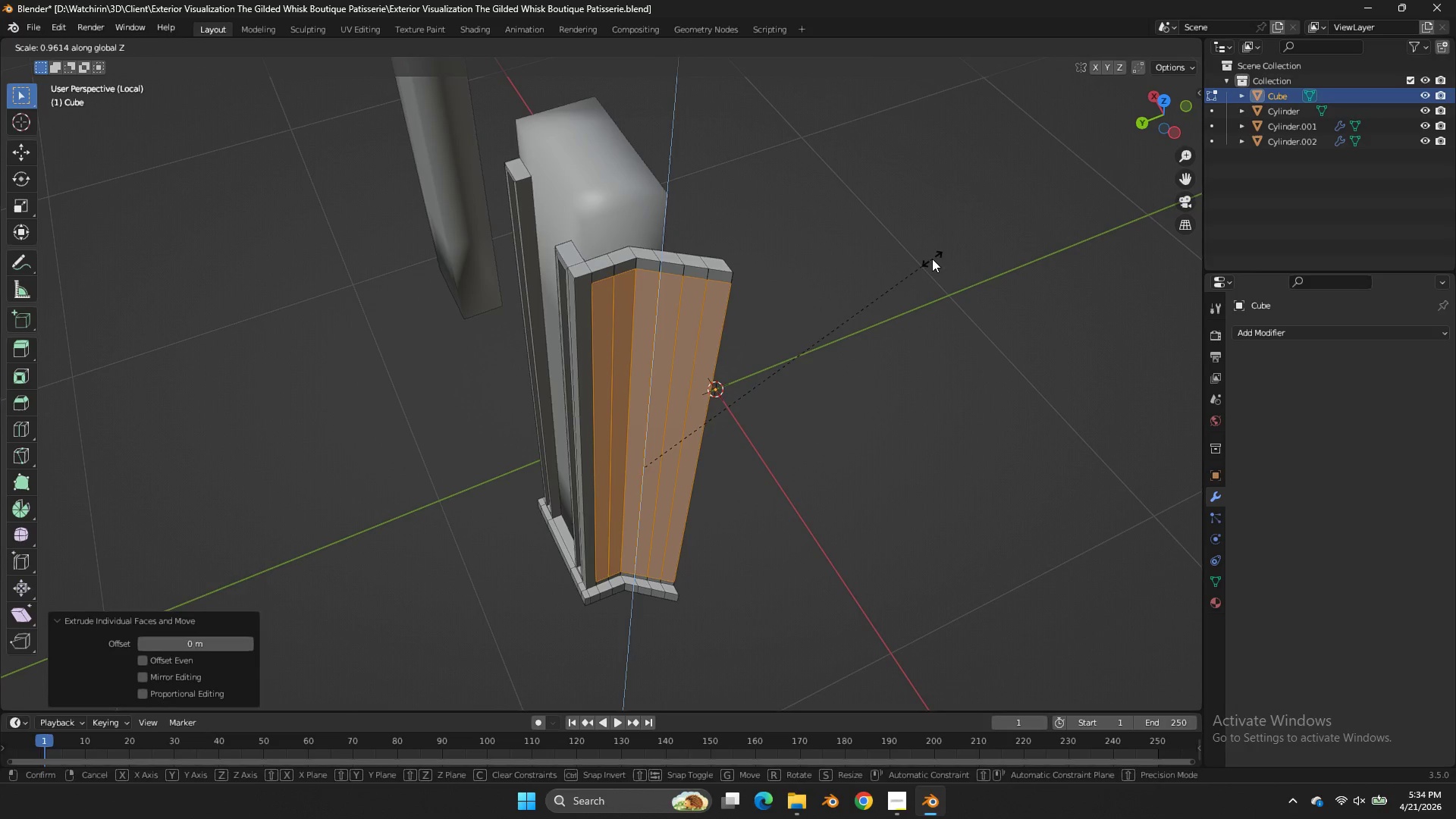 
left_click([932, 259])
 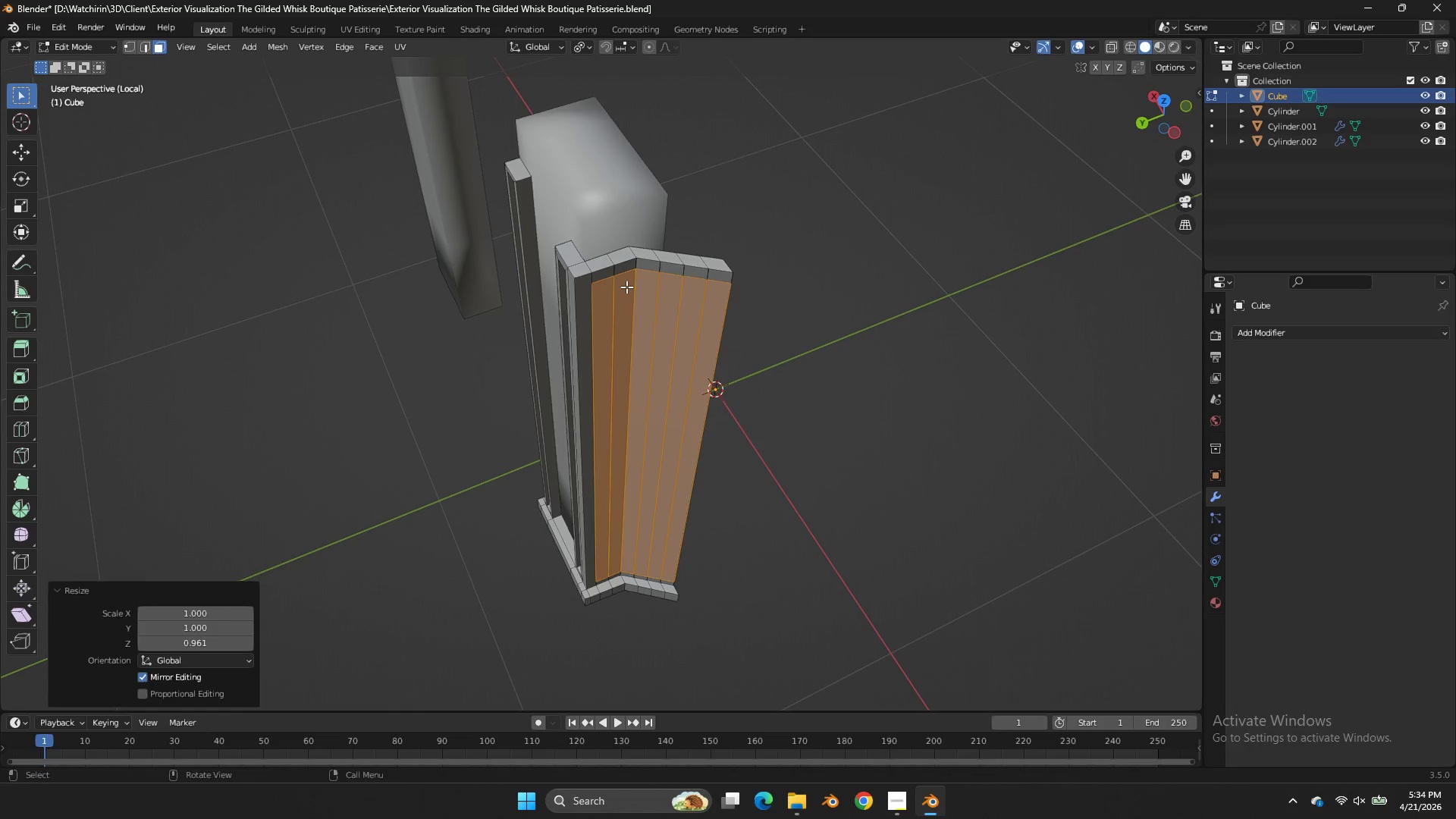 
left_click([626, 287])
 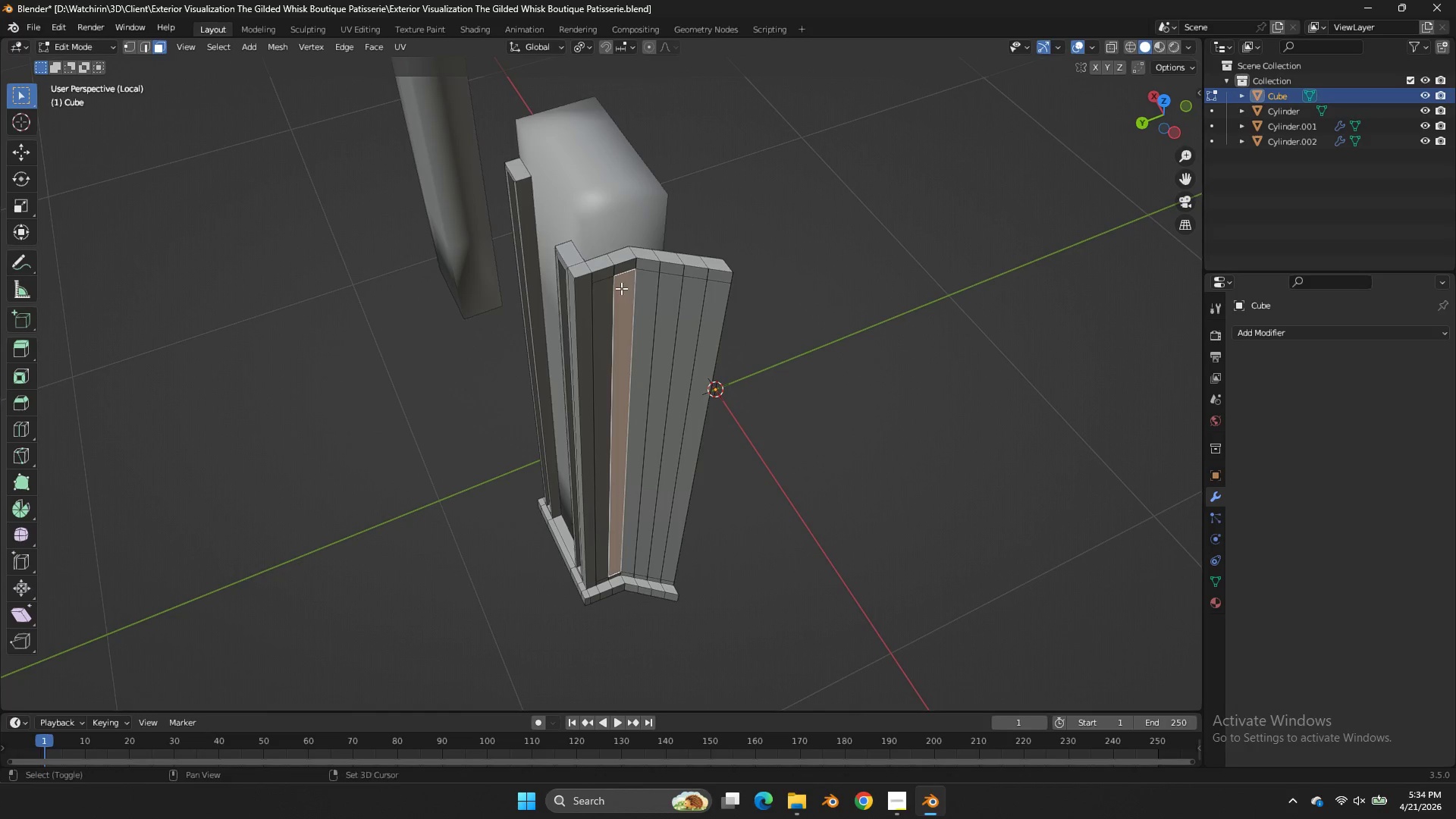 
hold_key(key=ShiftLeft, duration=0.45)
double_click([606, 291])
 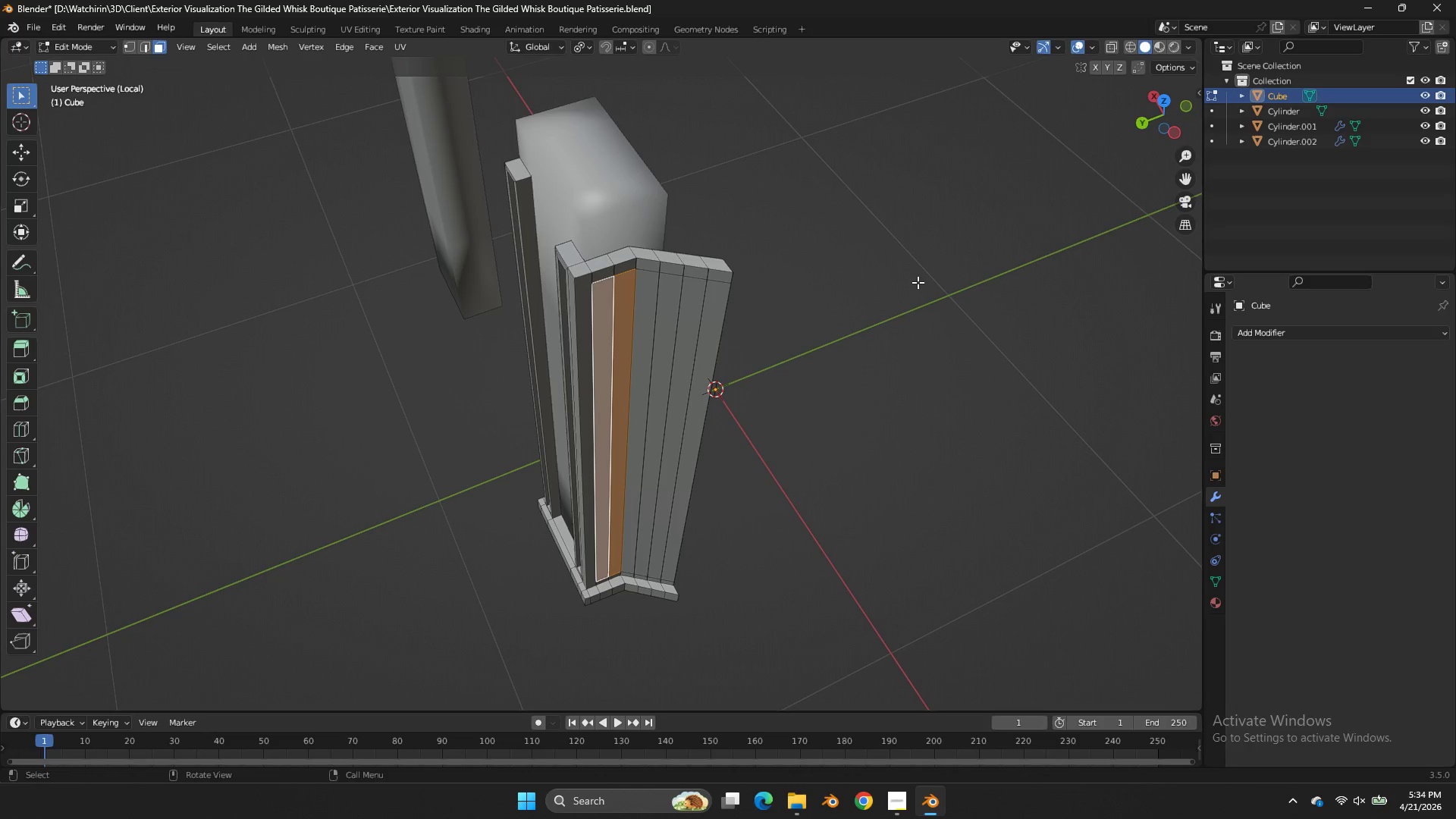 
type(sy)
 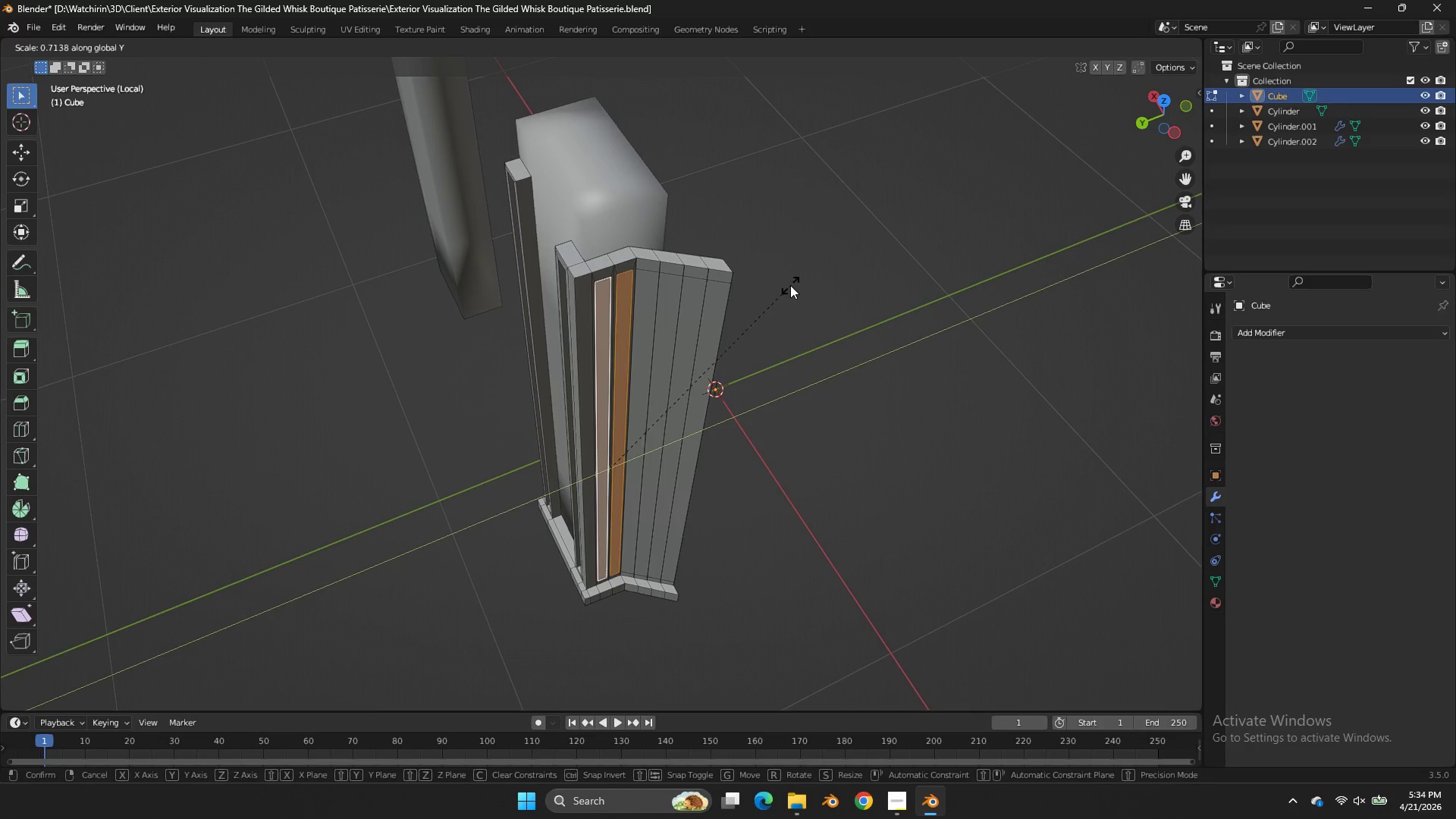 
left_click([783, 288])
 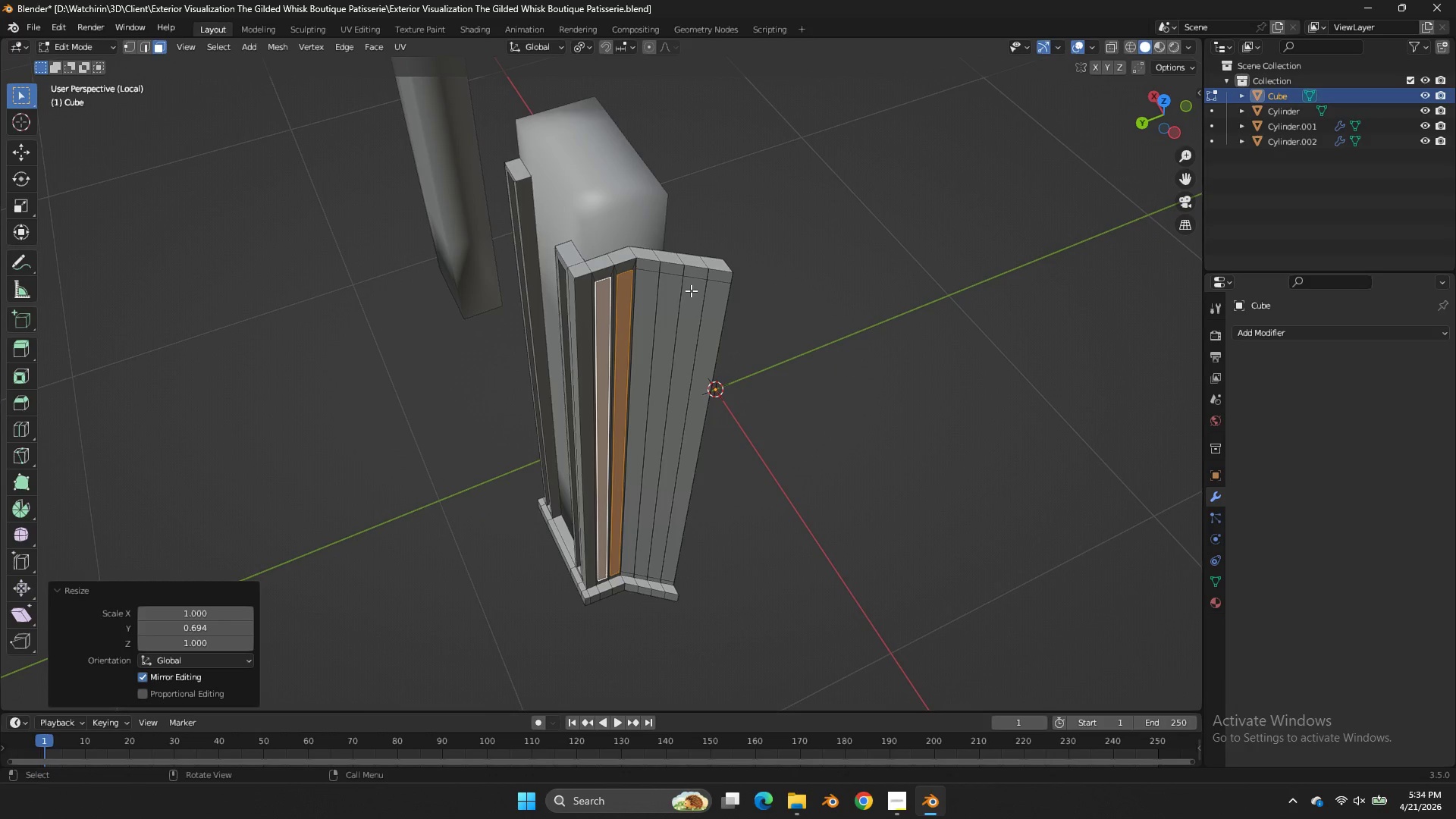 
left_click([653, 290])
 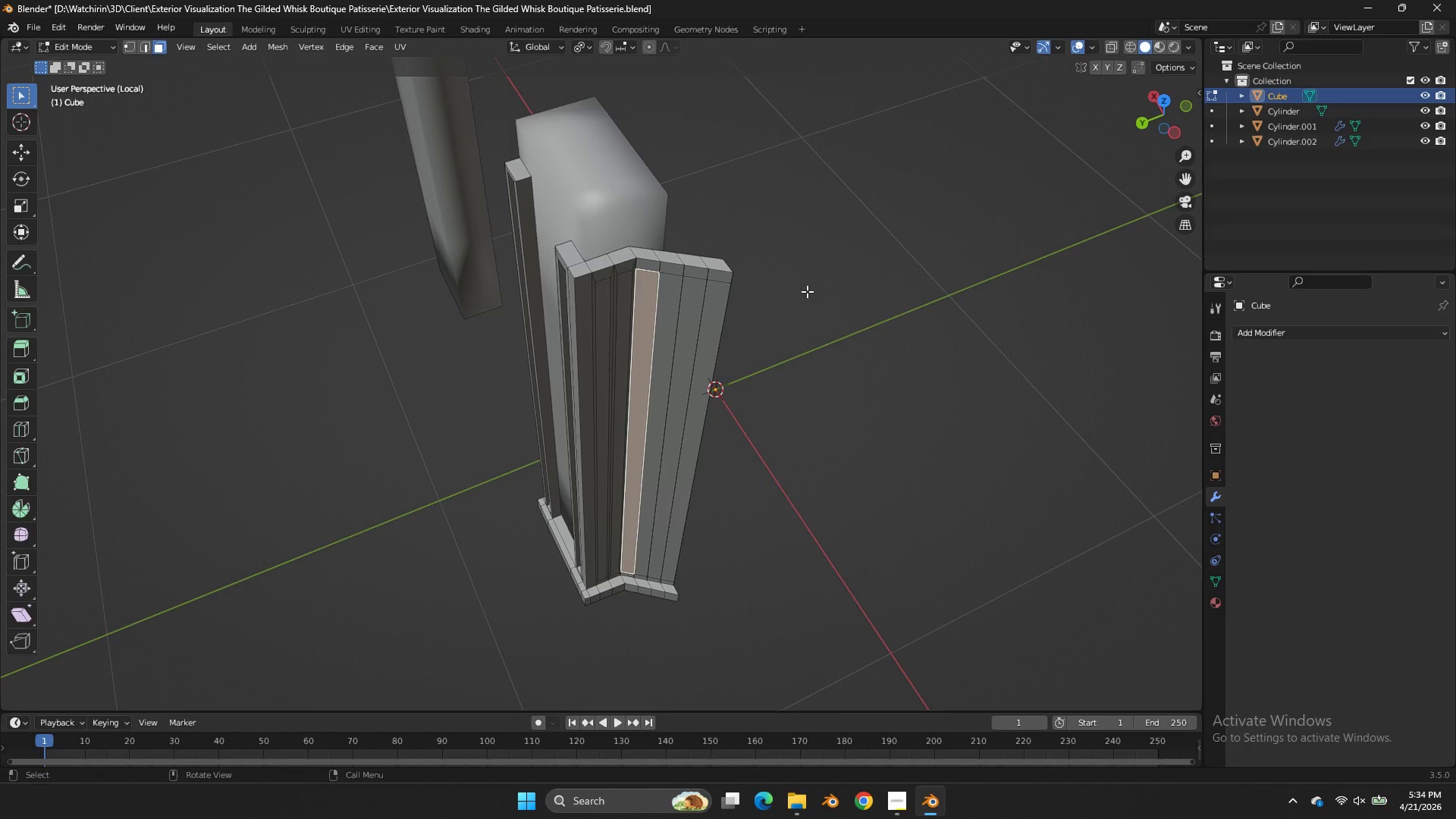 
key(S)
 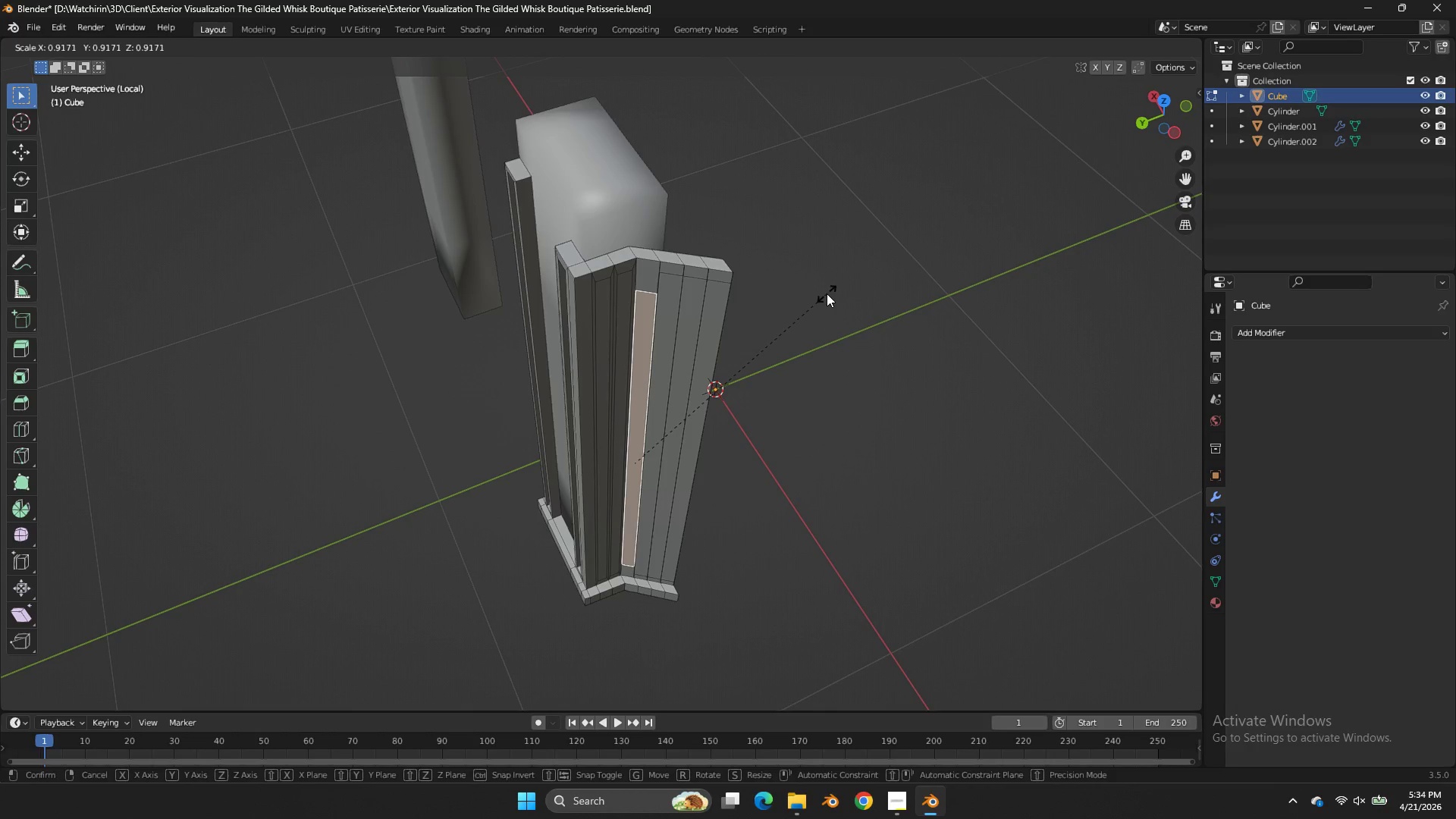 
right_click([827, 293])
 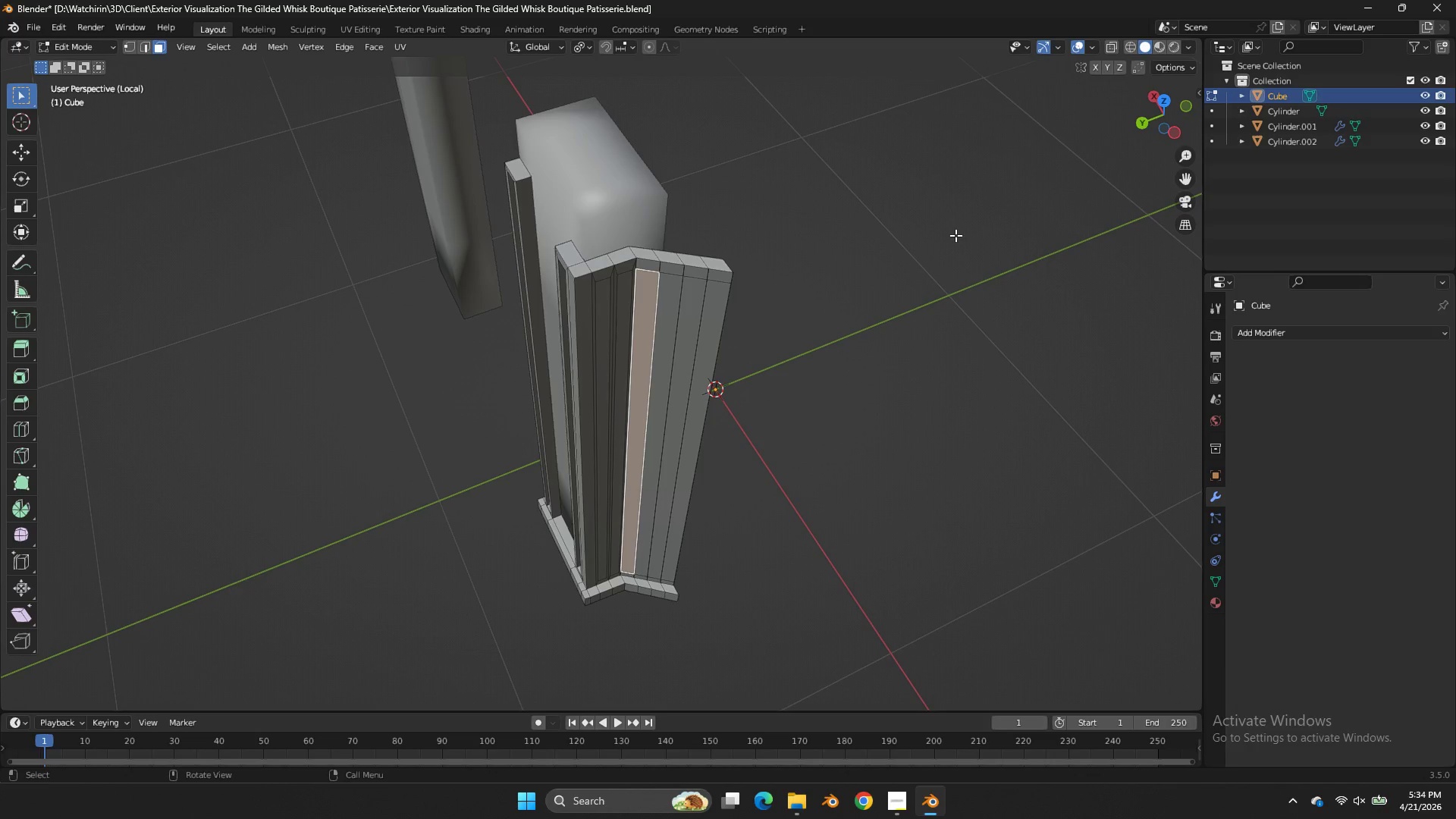 
scroll: coordinate [956, 234], scroll_direction: up, amount: 2.0
 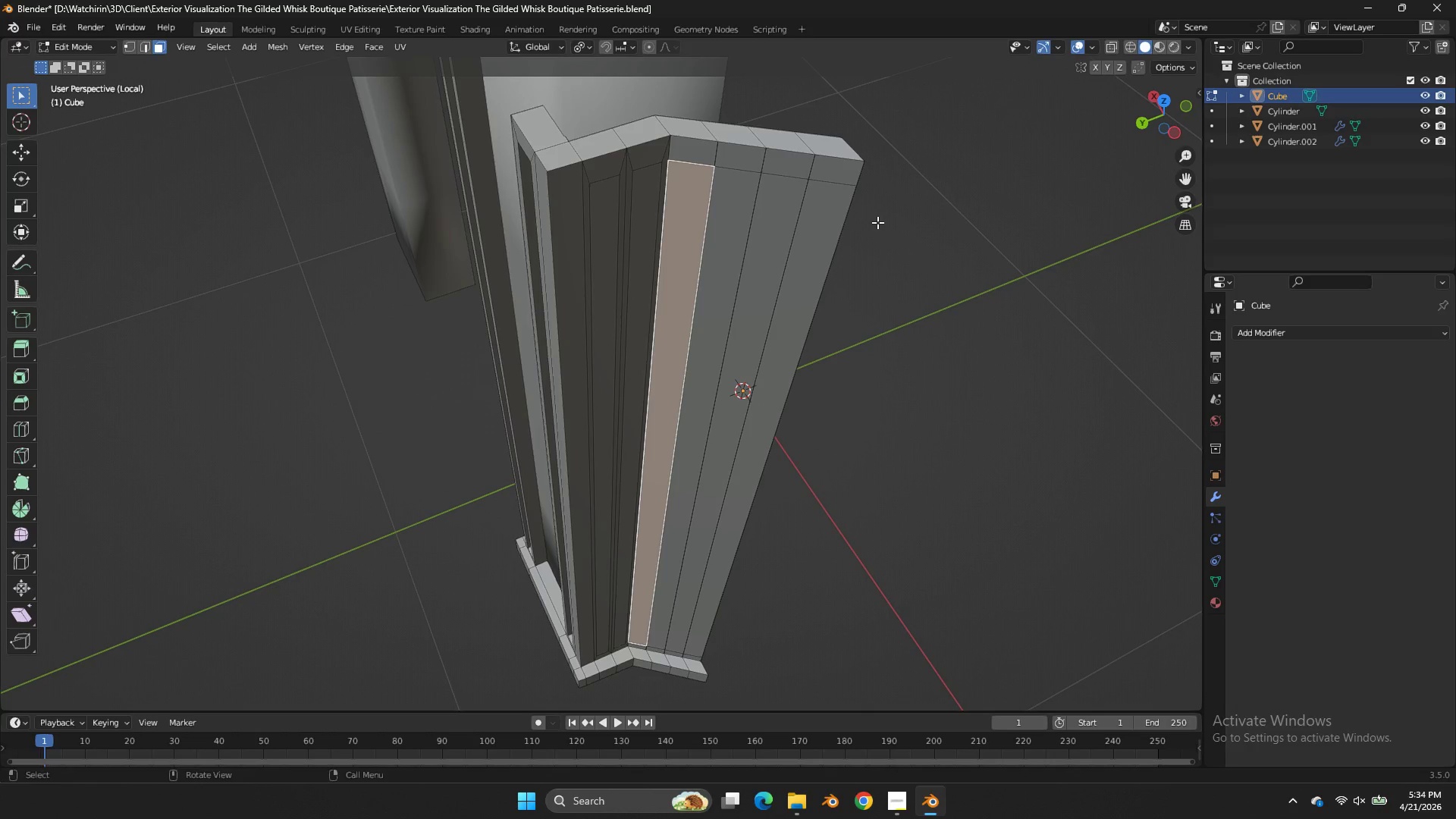 
type(sxx)
 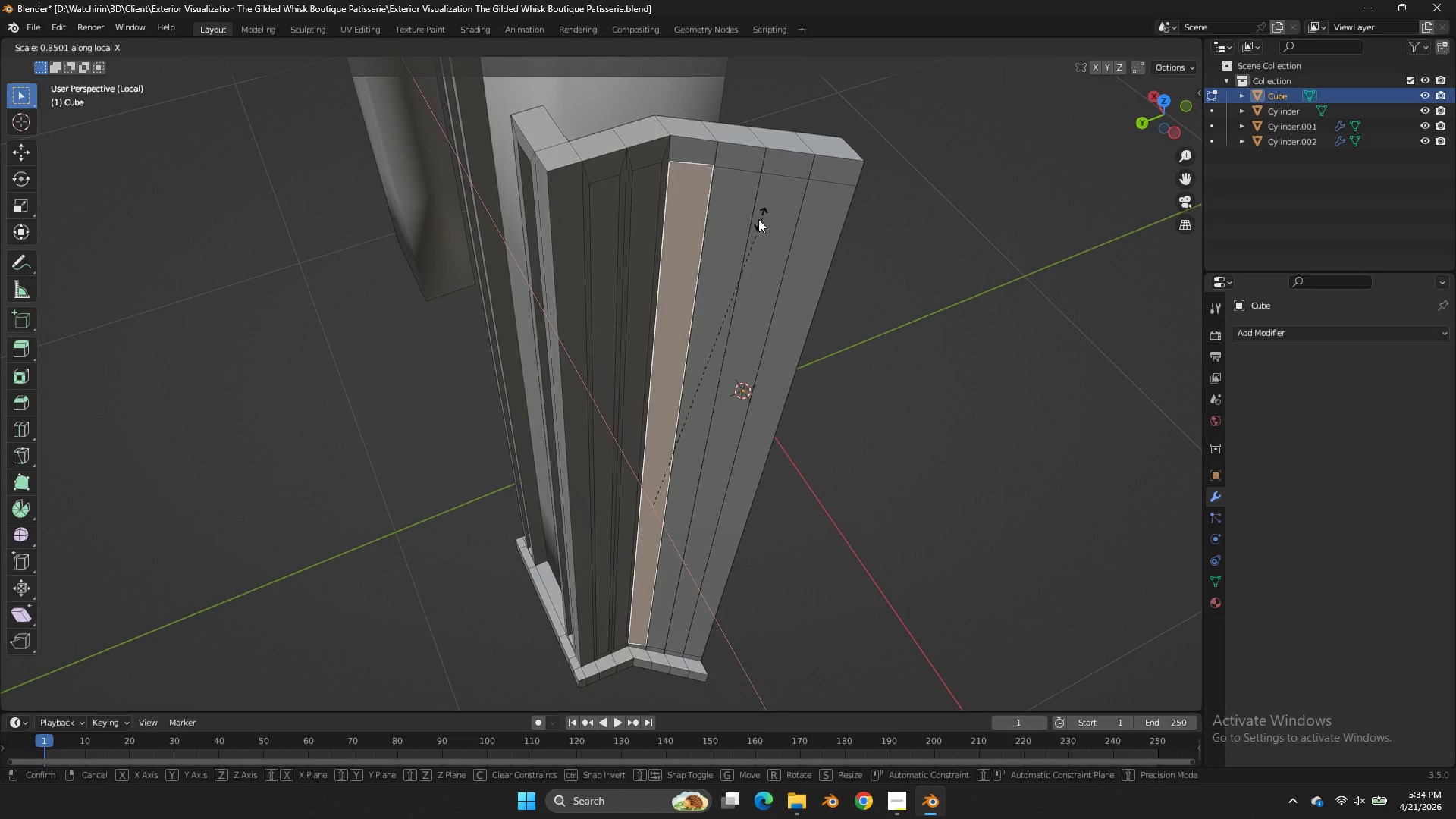 
right_click([734, 225])
 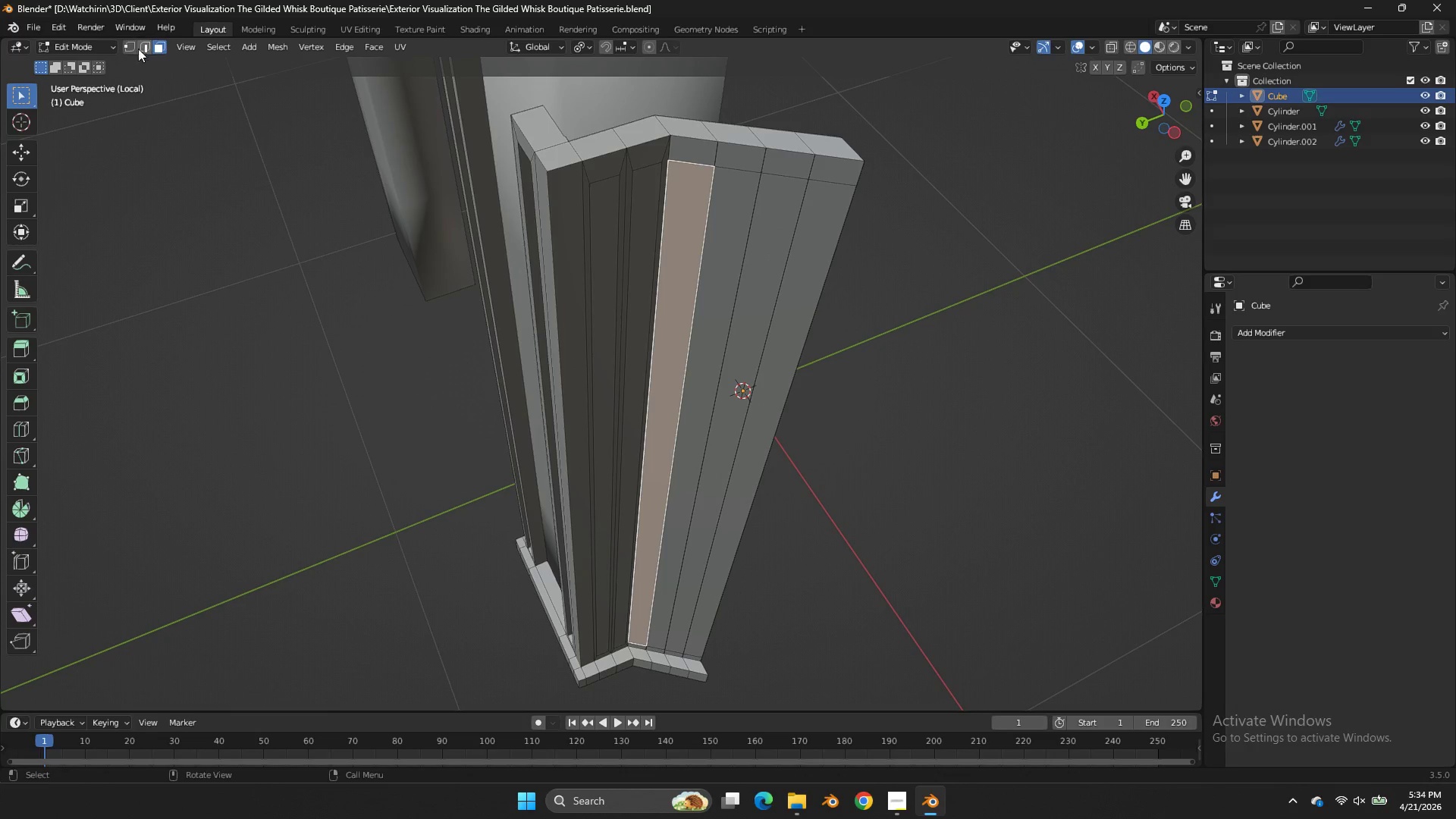 
left_click([129, 48])
 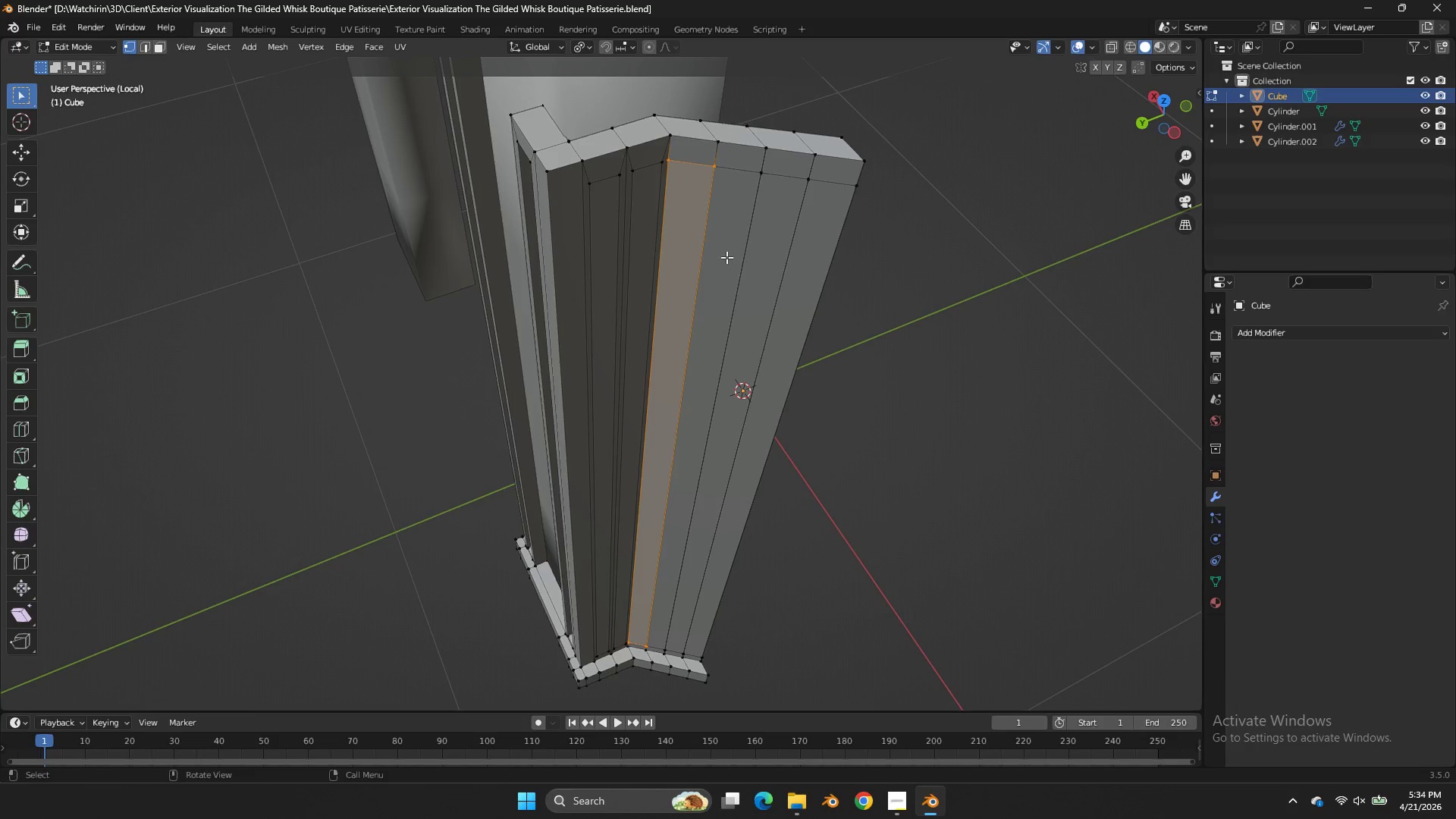 
key(Control+Z)
 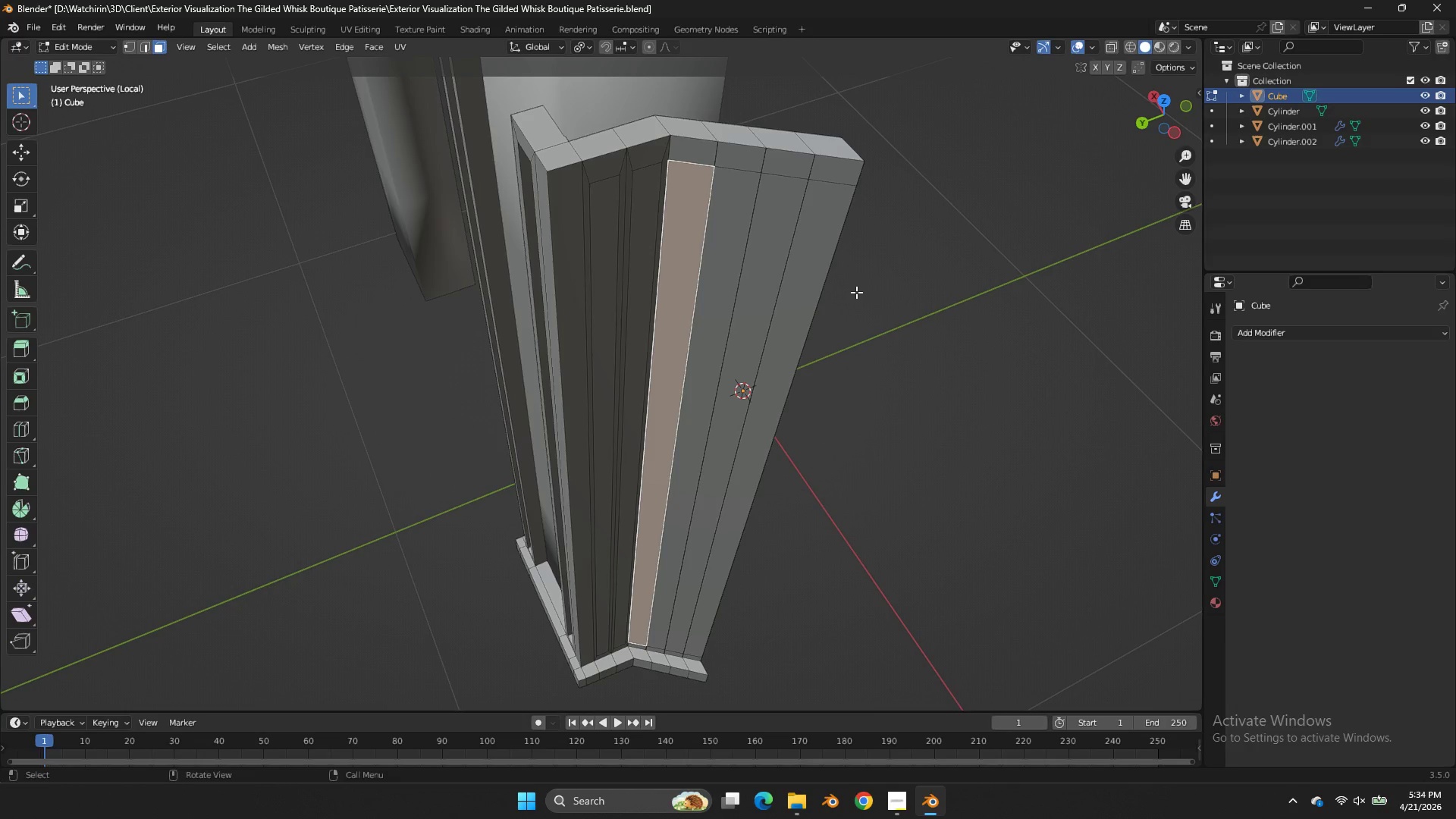 
key(E)
 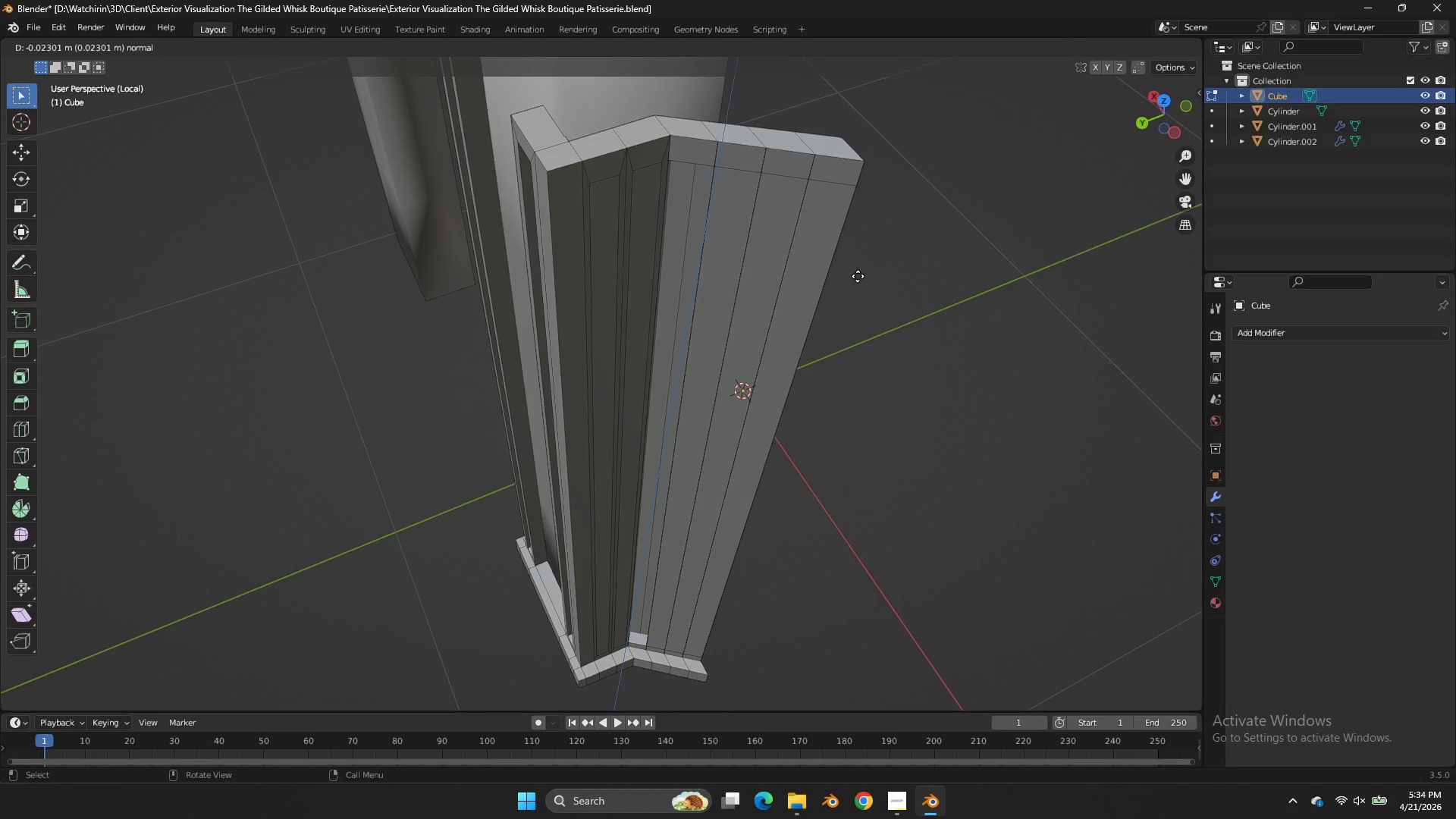 
left_click([858, 276])
 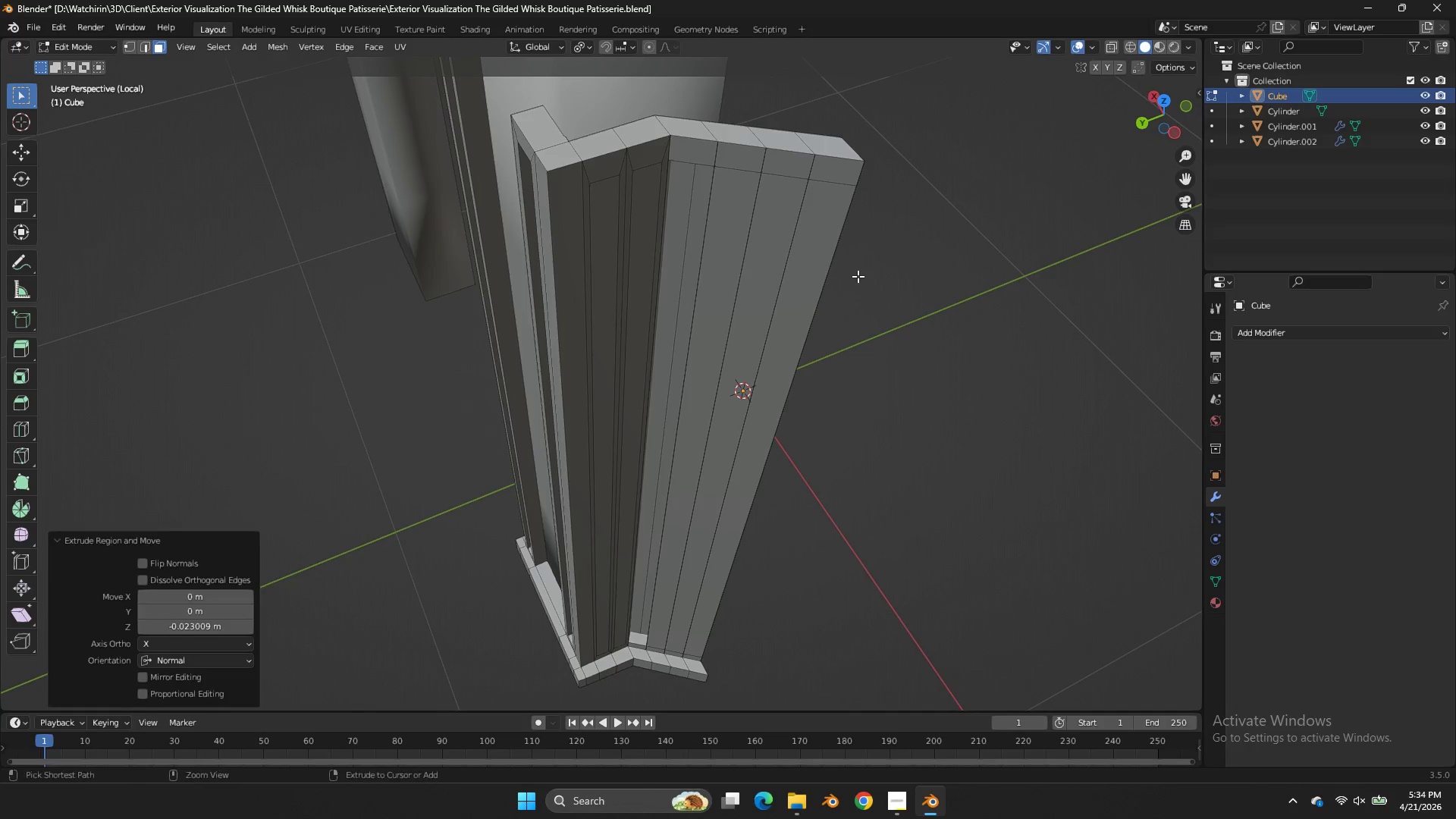 
key(Control+Z)
 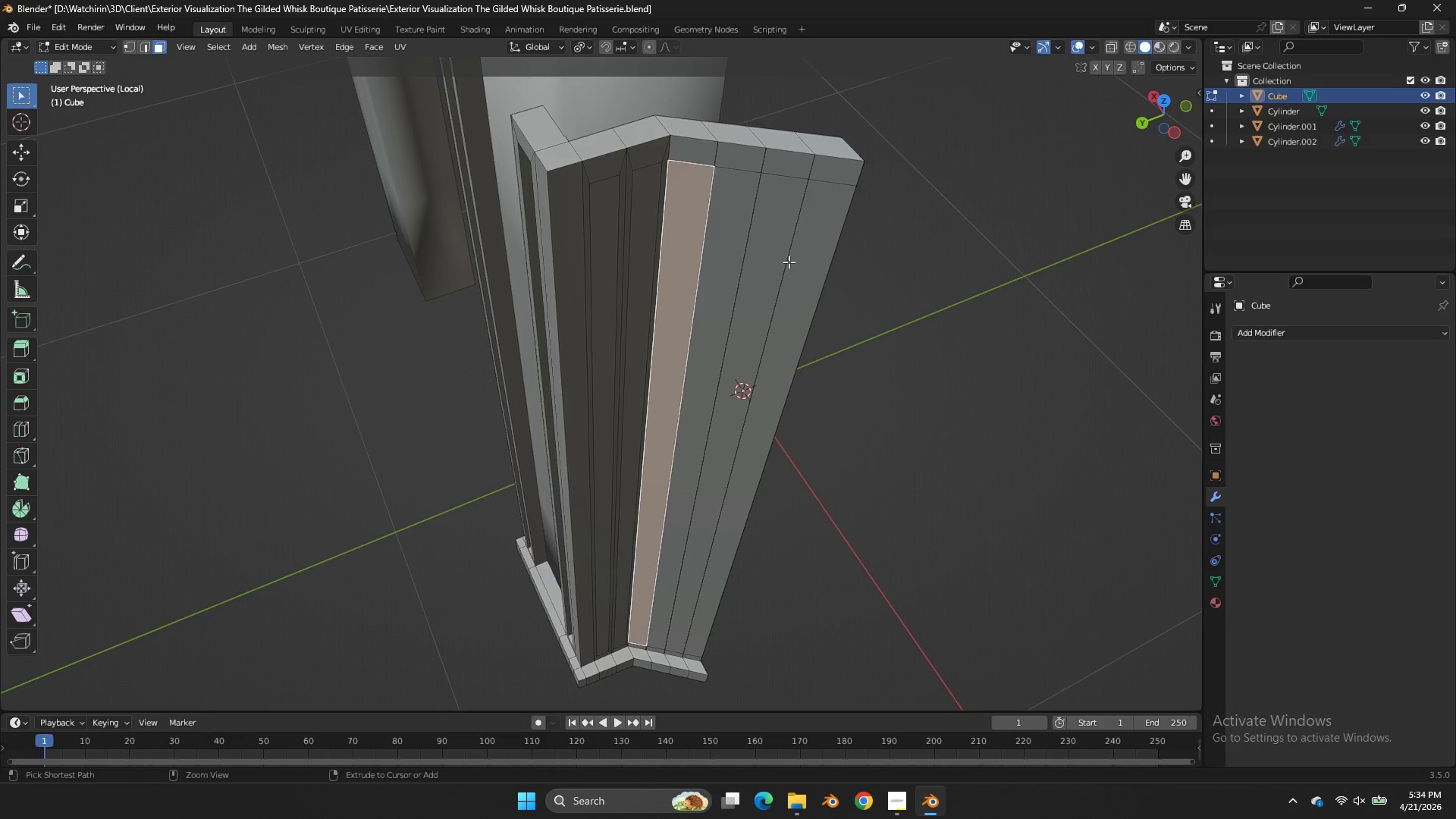 
key(Control+Z)
 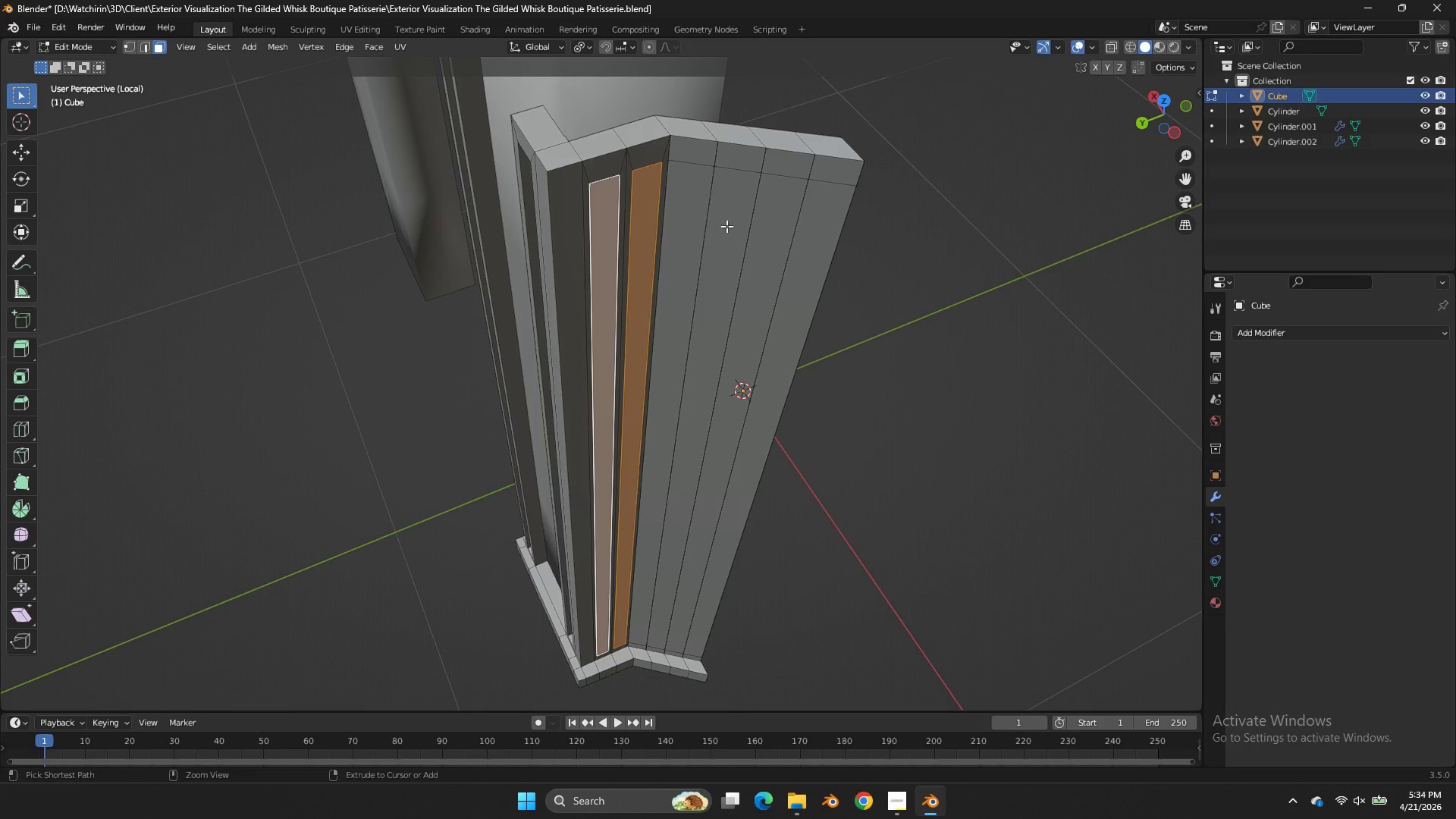 
key(Control+Z)
 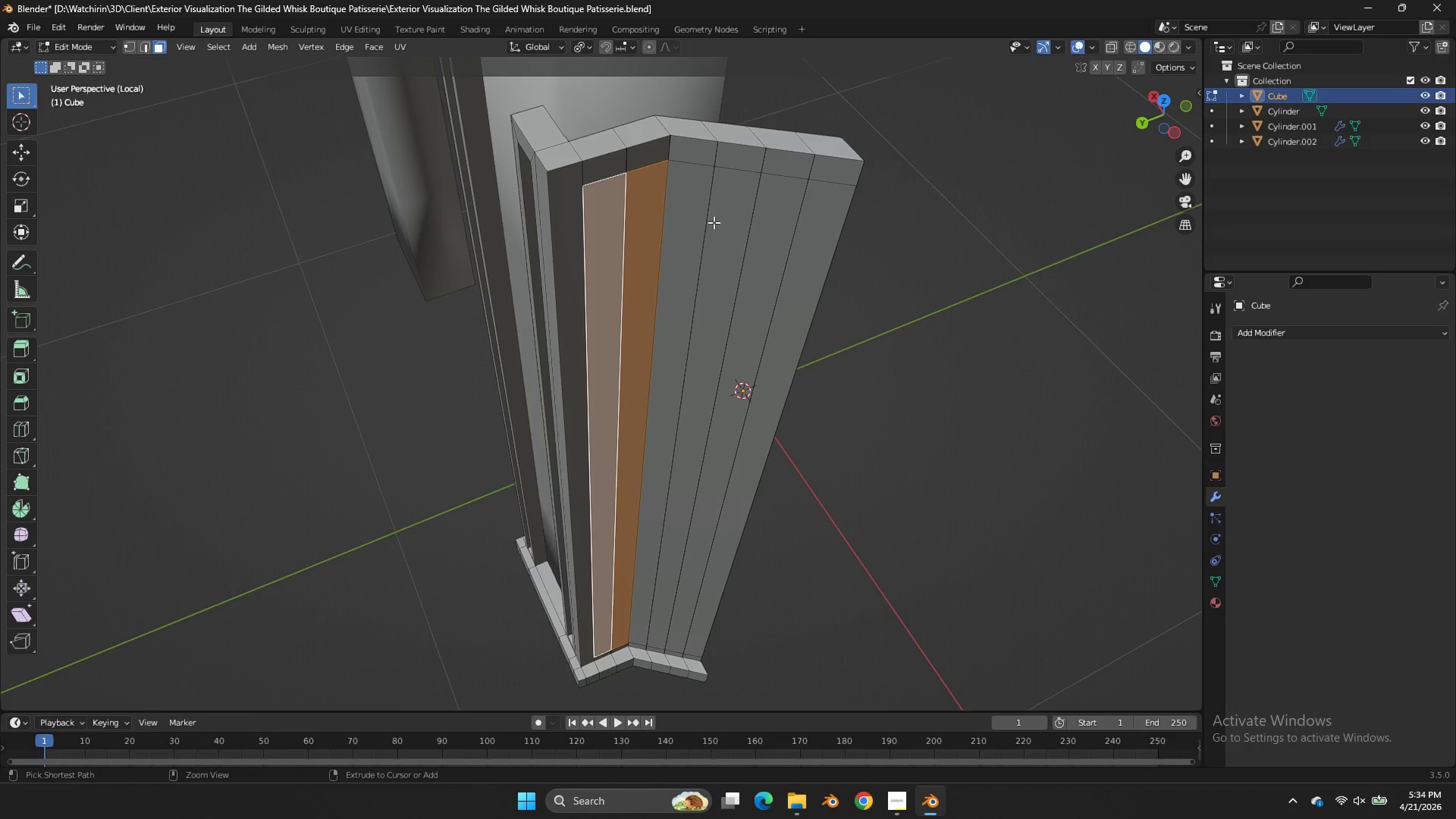 
key(Control+Z)
 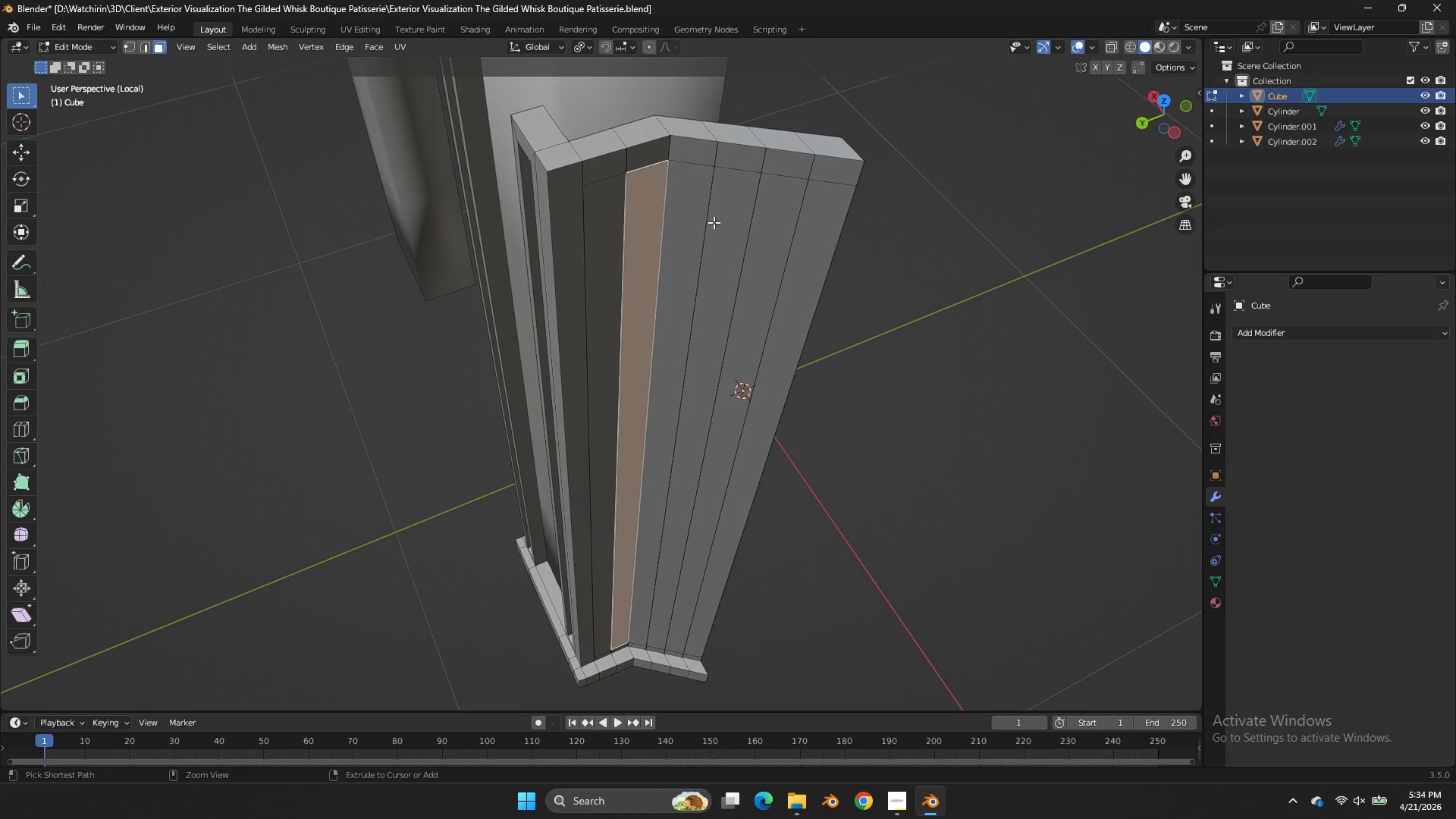 
key(Control+Z)
 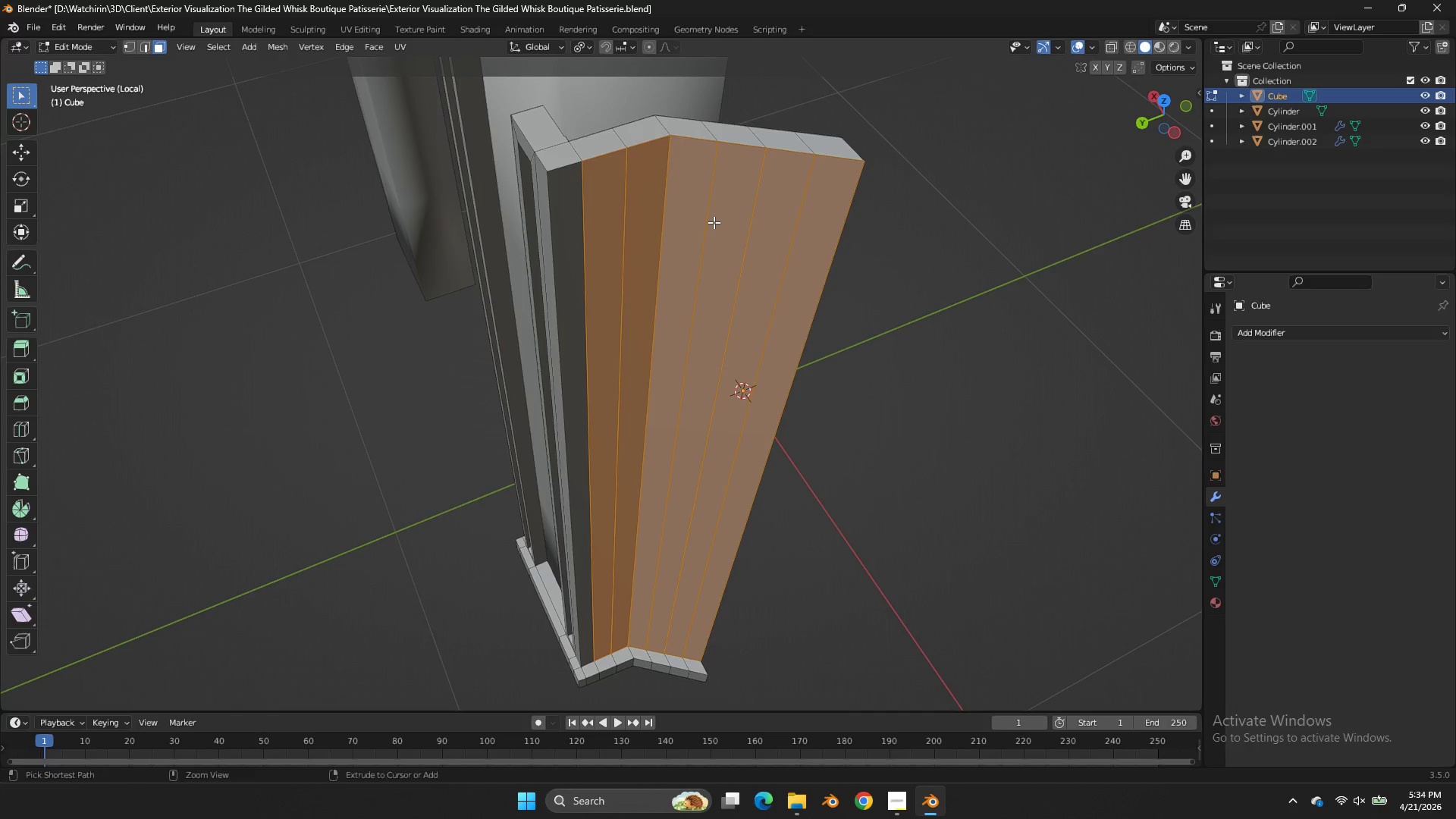 
key(Control+Z)
 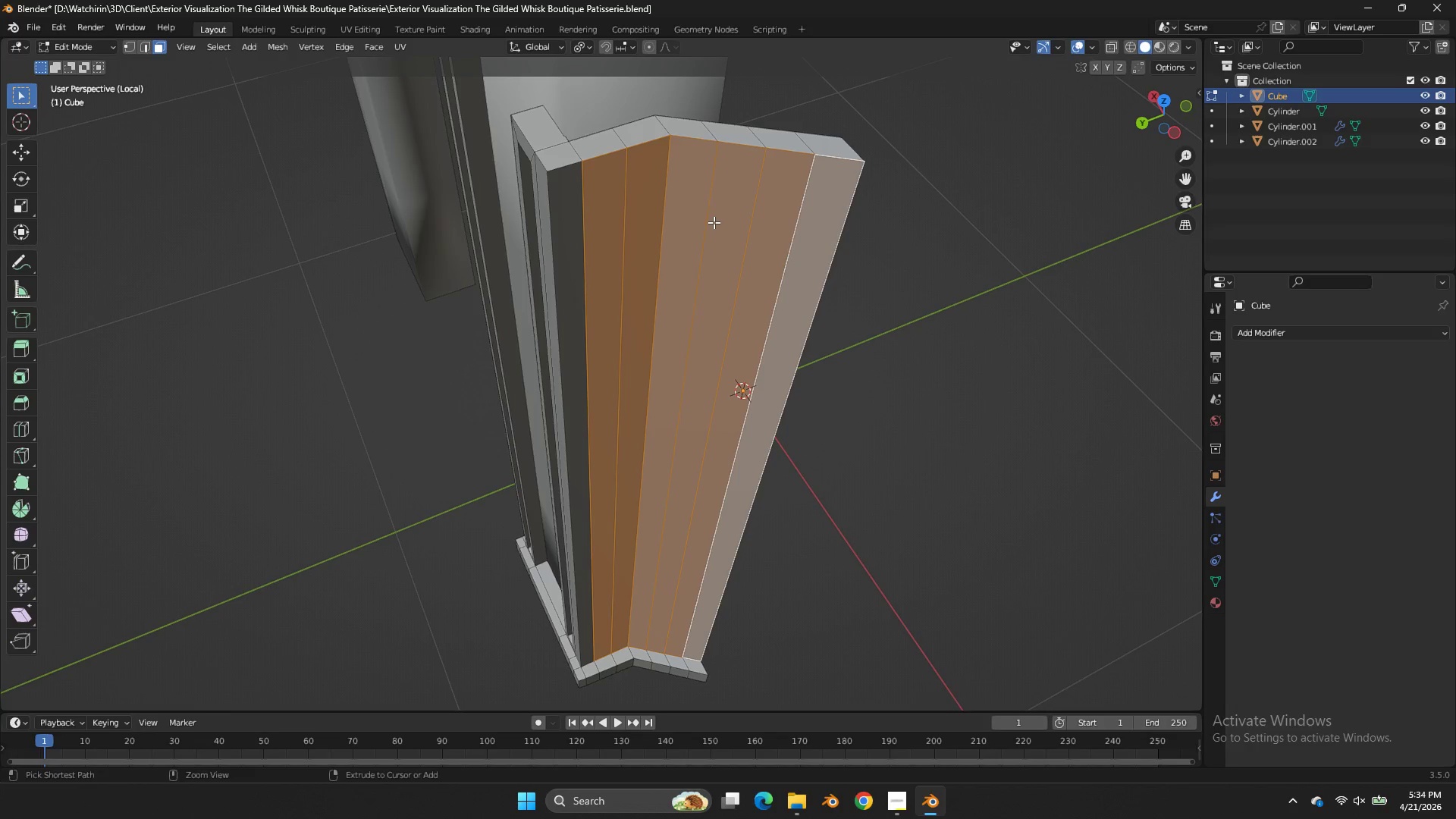 
key(Control+Z)
 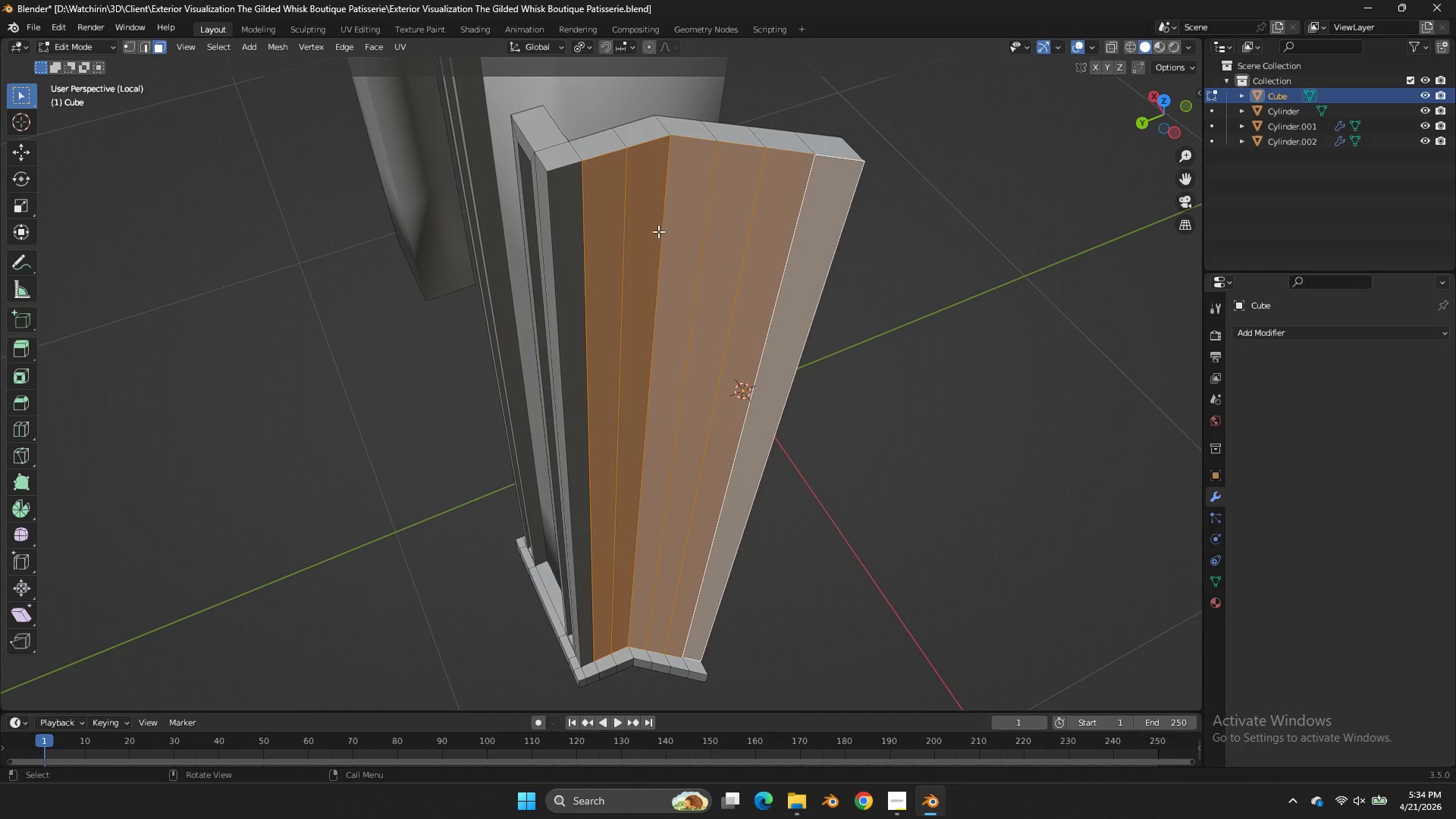 
hold_key(key=ShiftLeft, duration=0.44)
 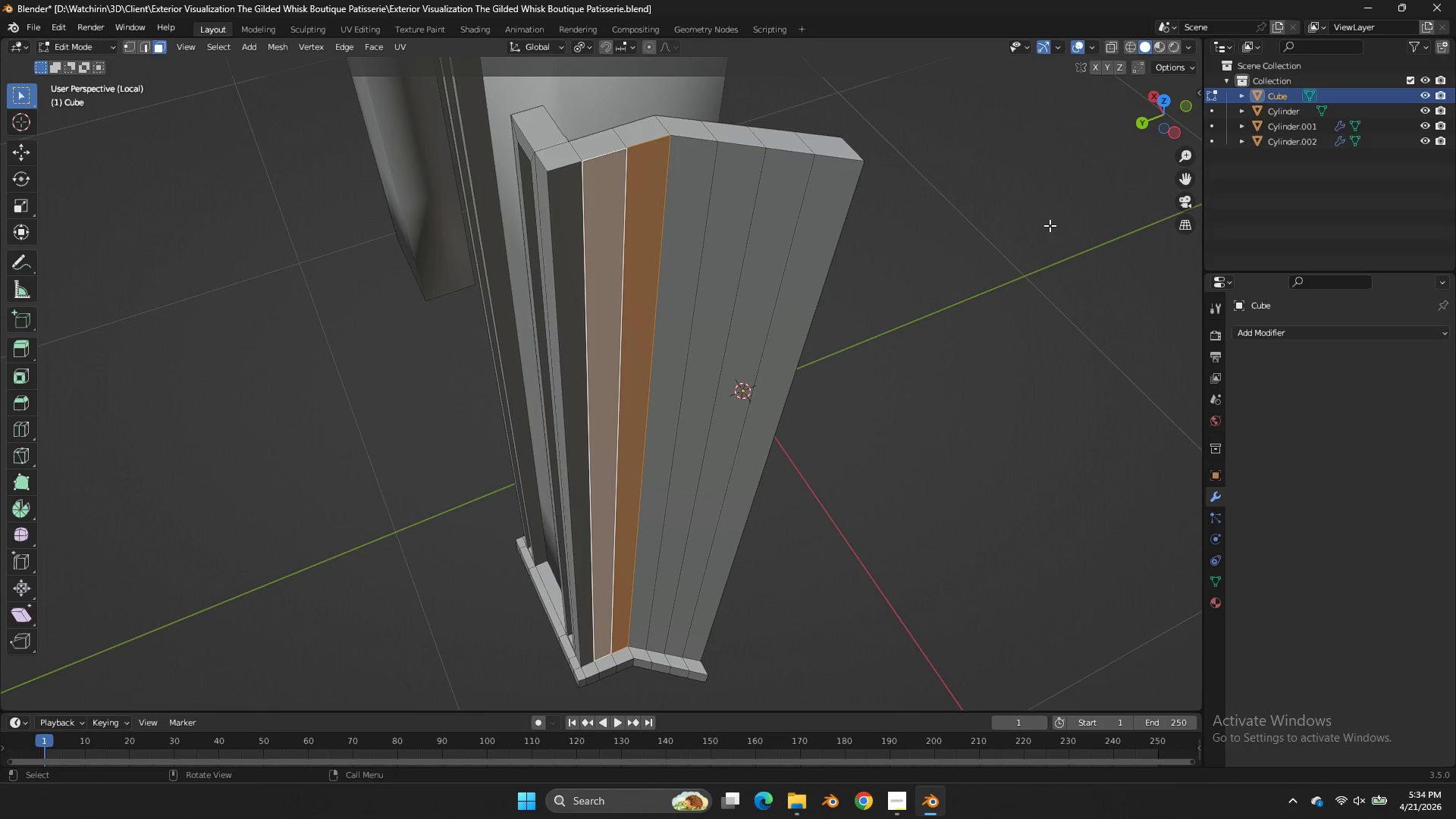 
key(E)
 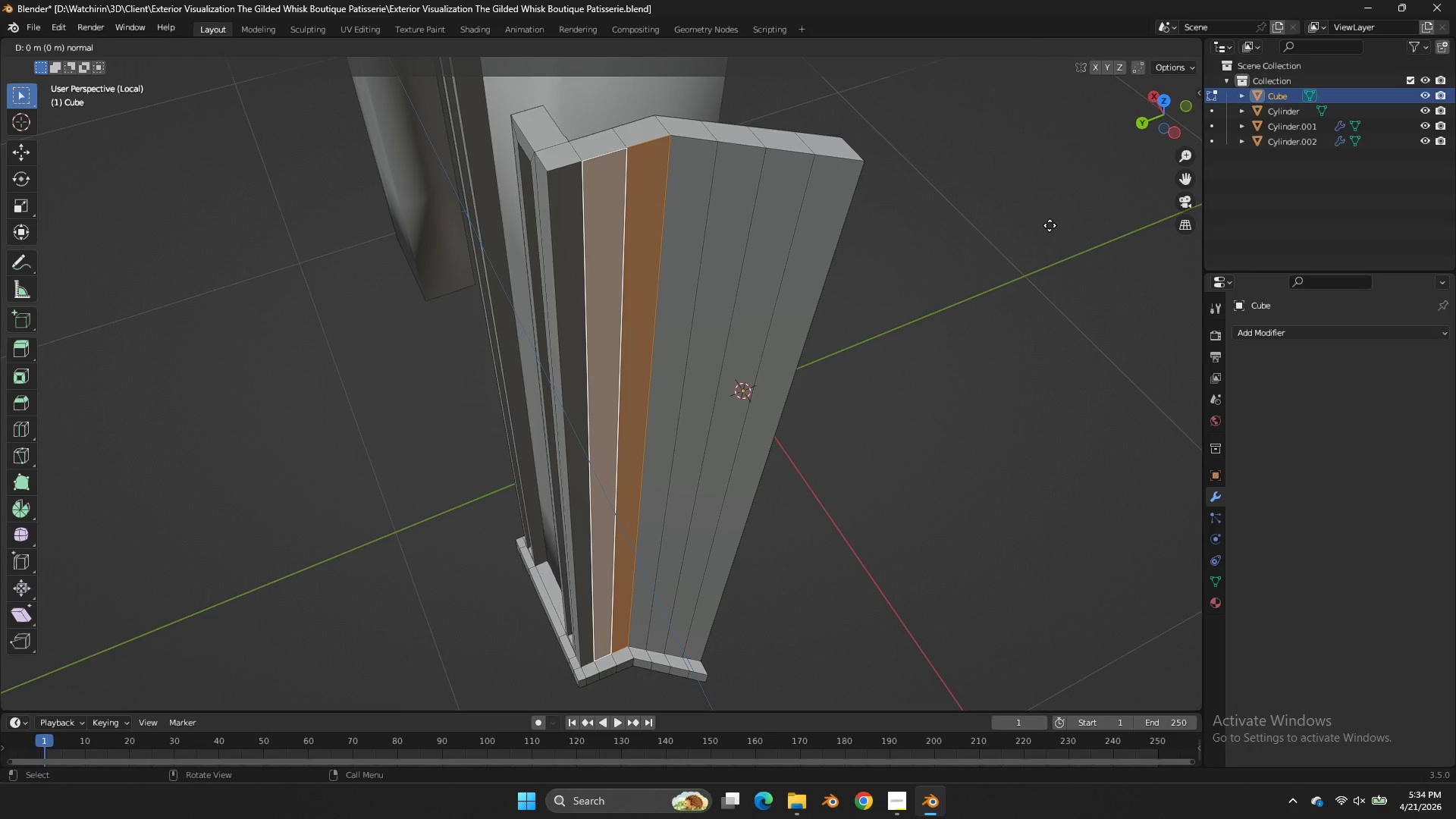 
right_click([1050, 225])
 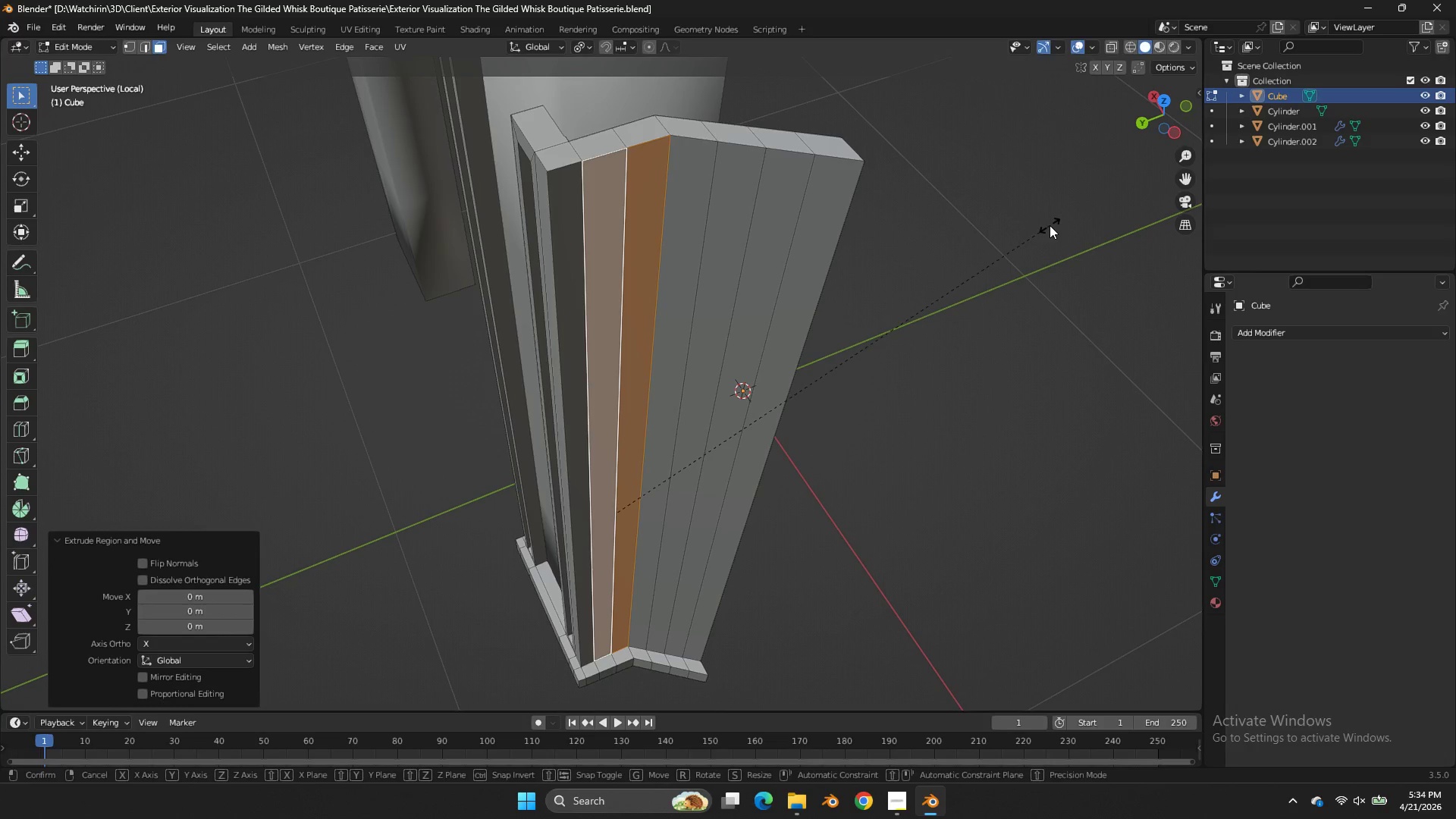 
key(S)
 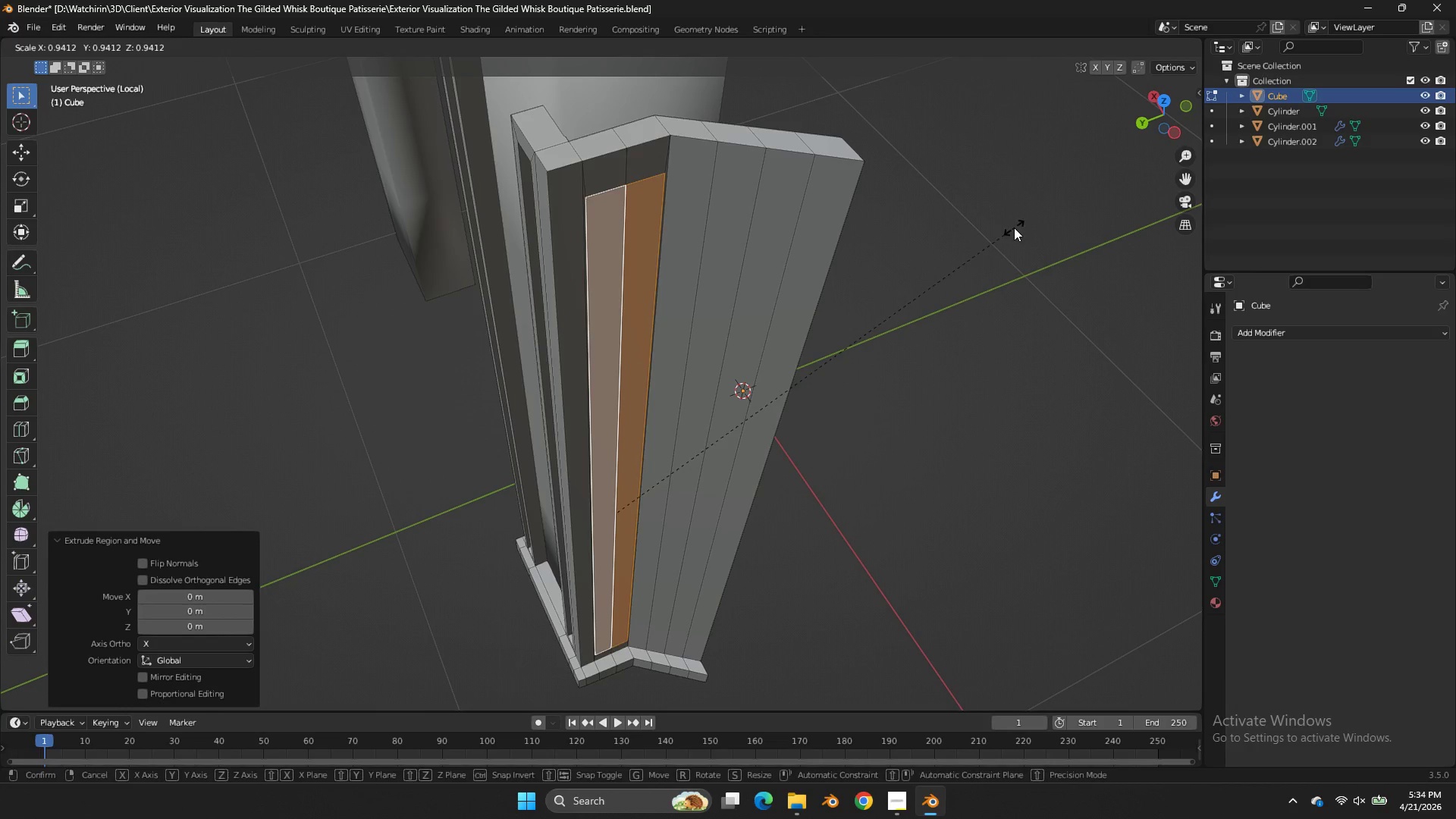 
right_click([1014, 228])
 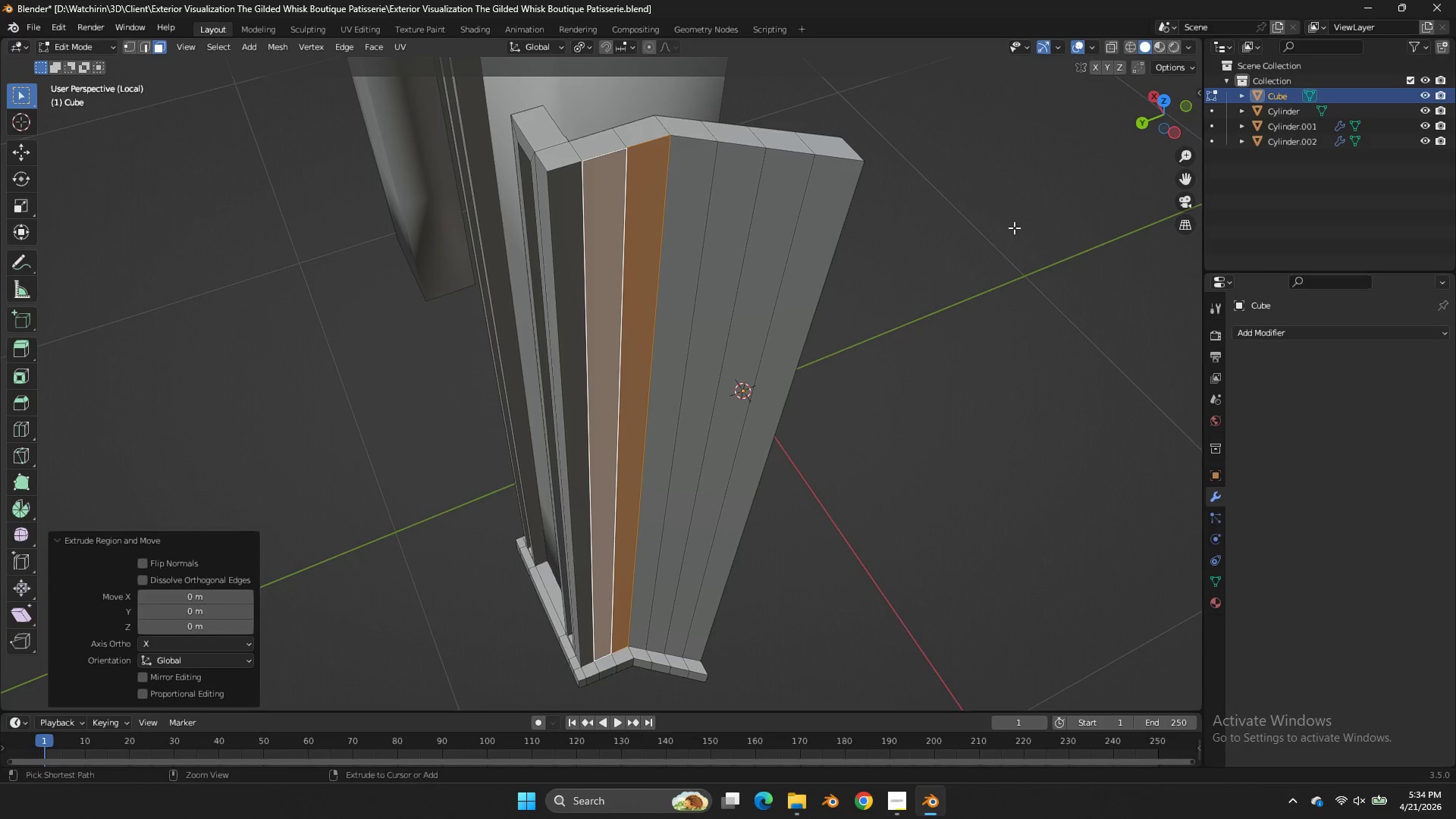 
key(Control+Z)
 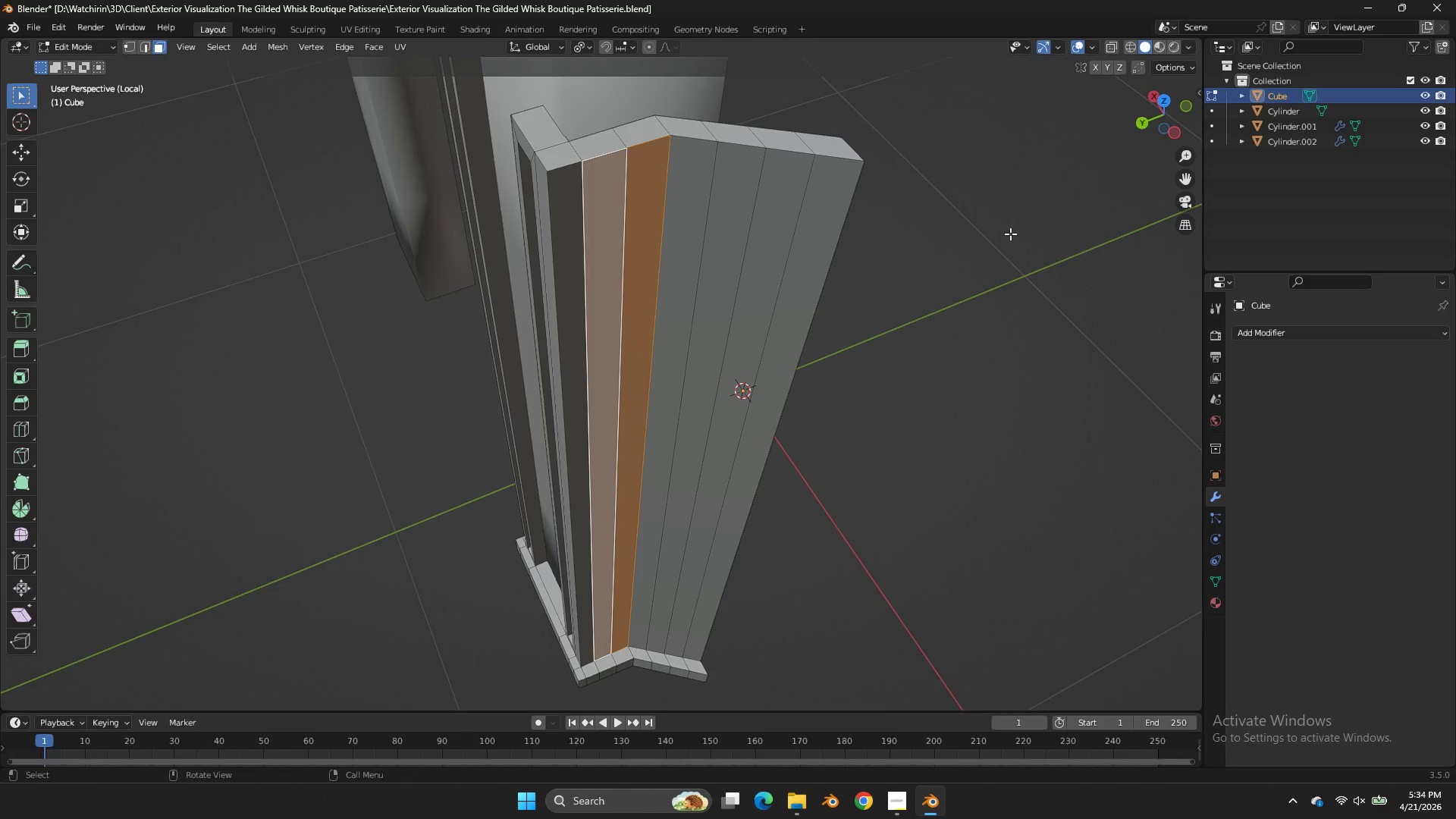 
key(Alt+AltLeft)
 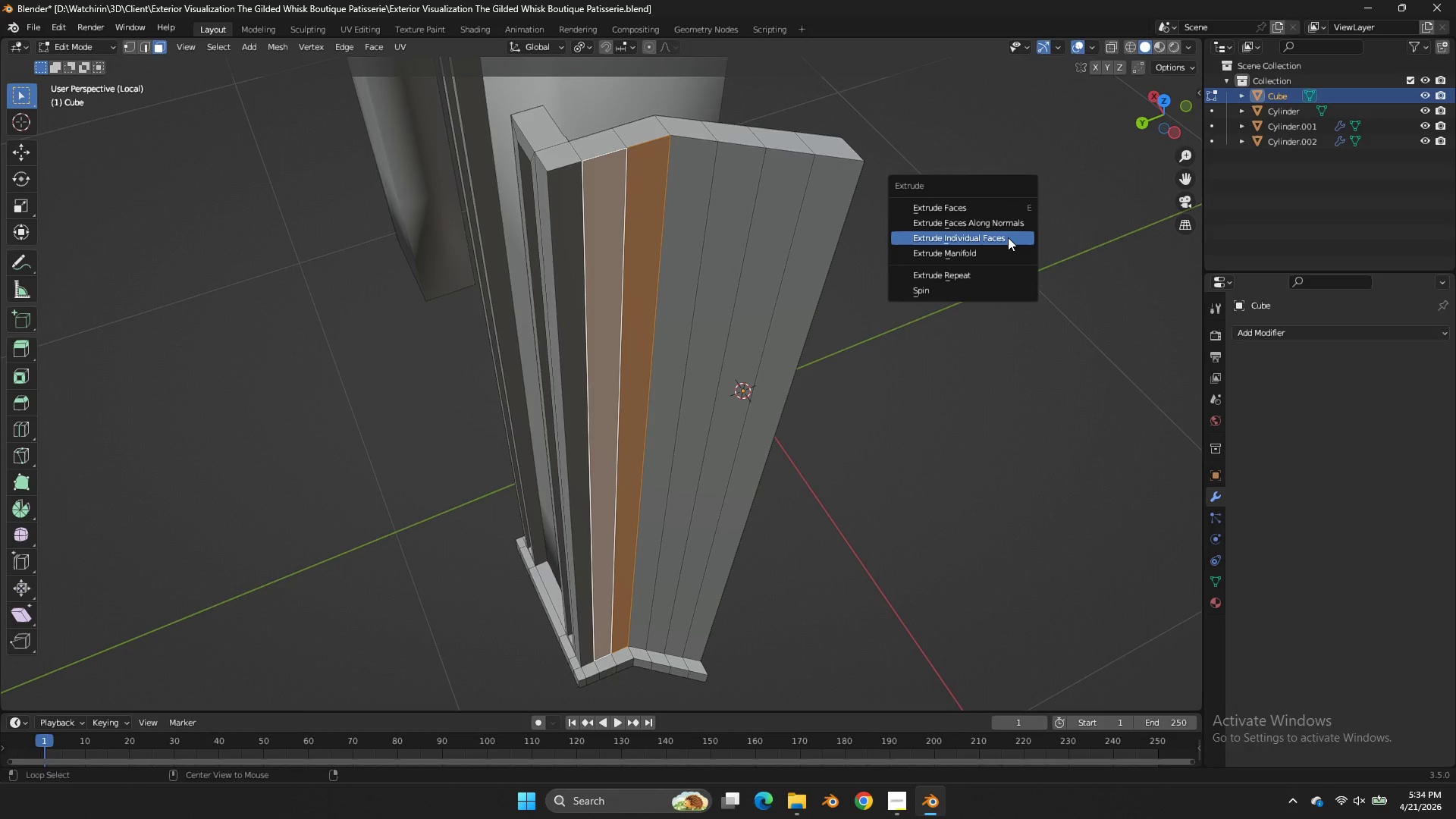 
key(Alt+E)
 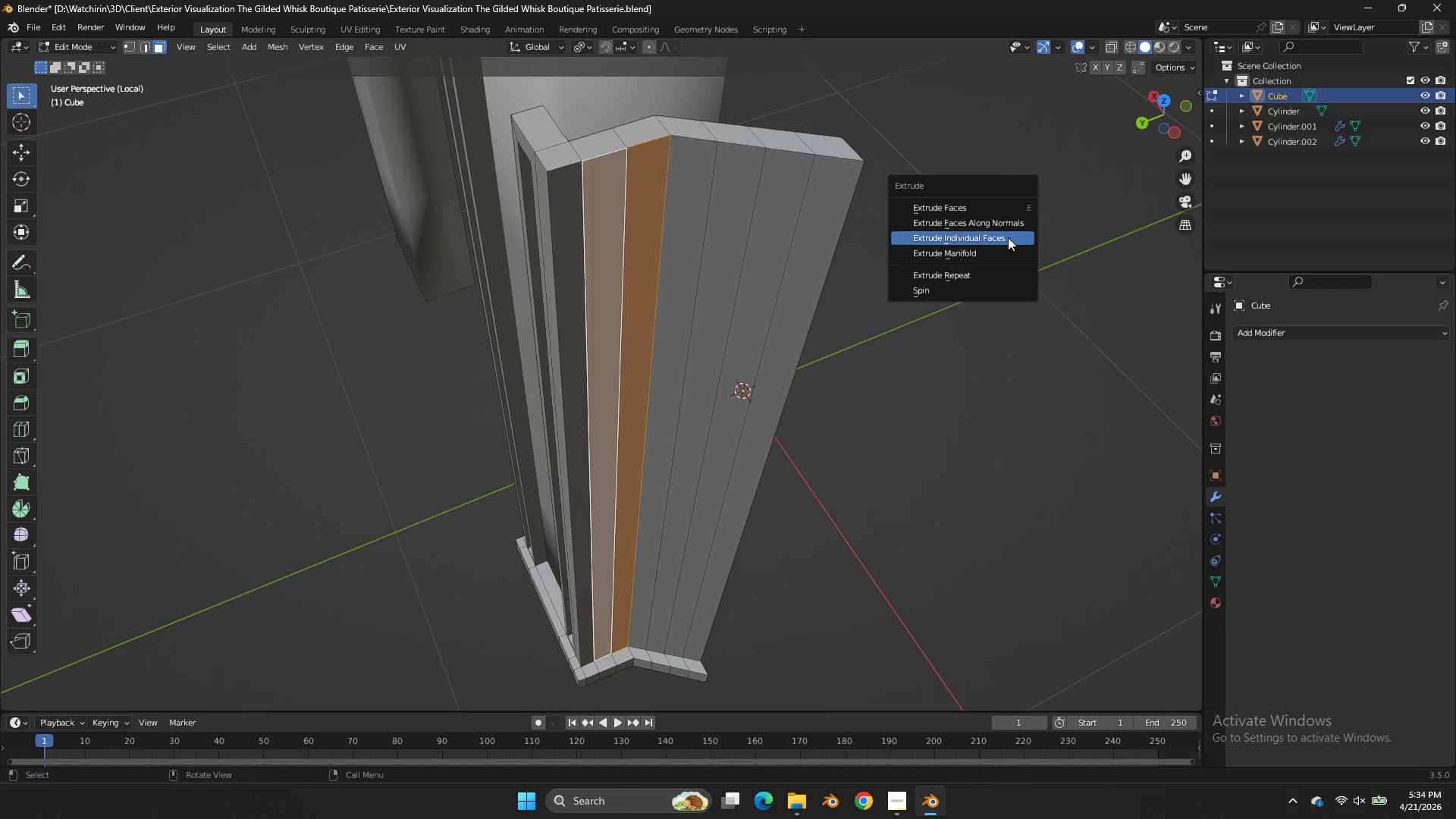 
left_click([1008, 237])
 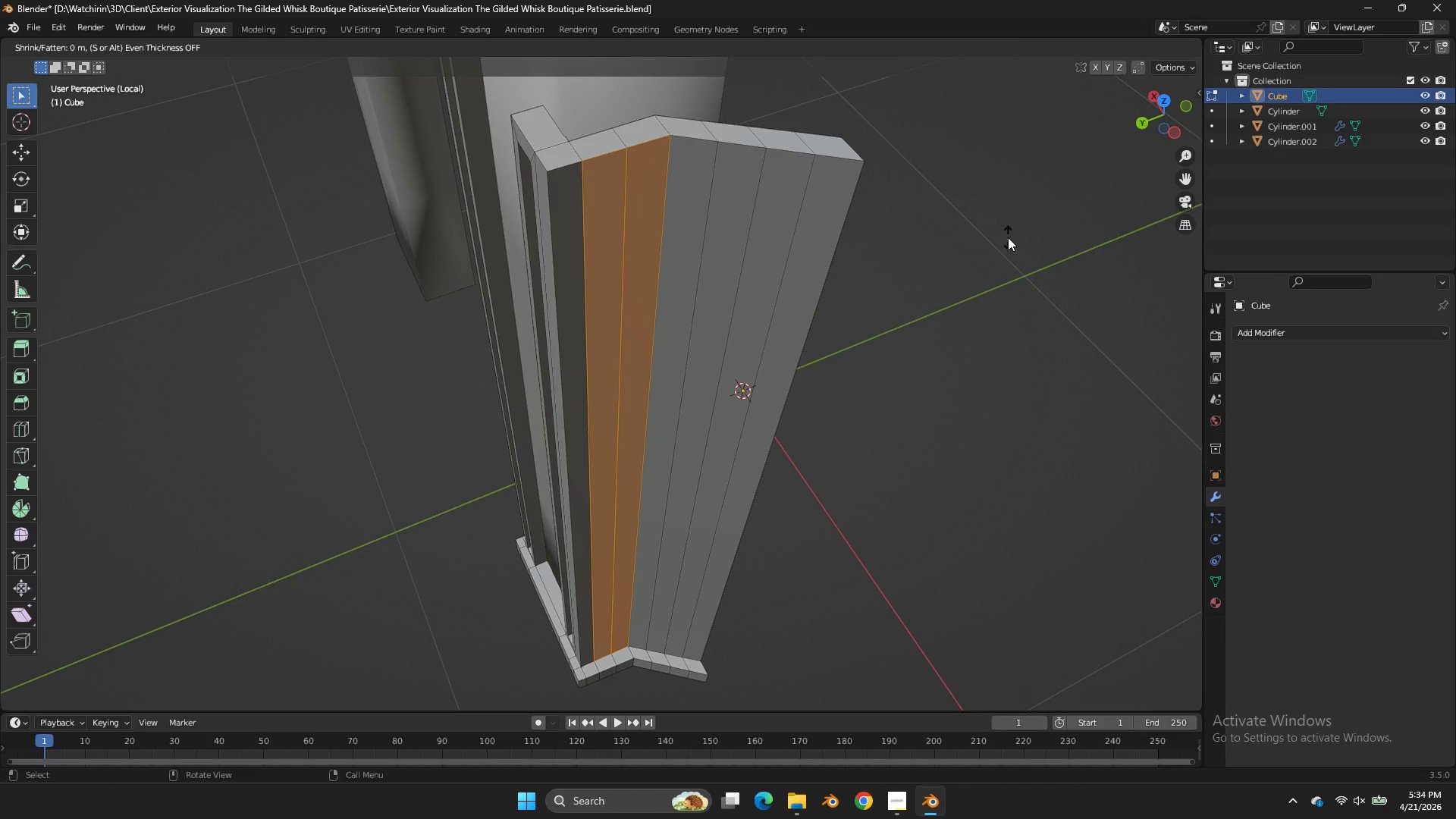 
right_click([1008, 237])
 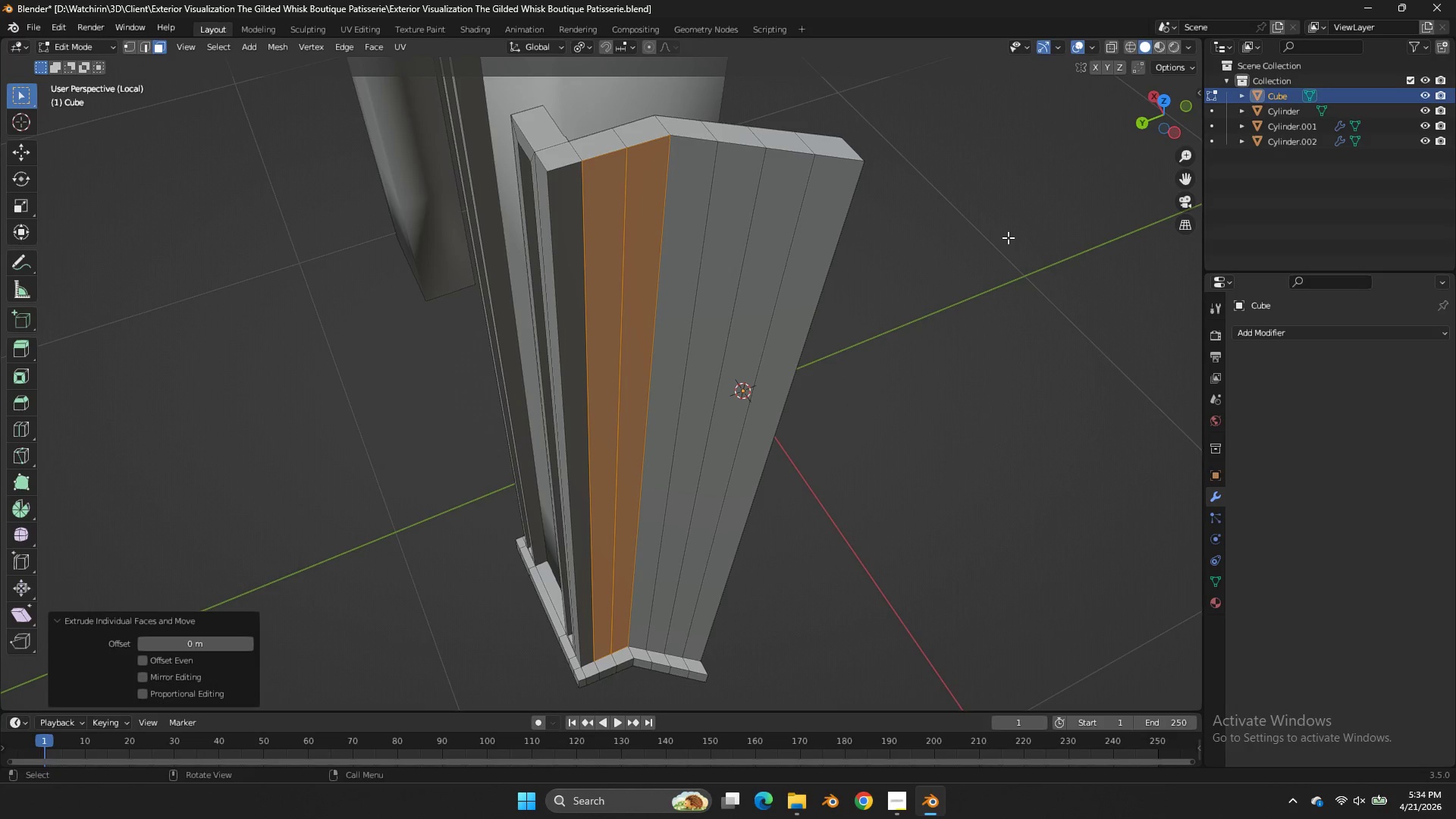 
key(S)
 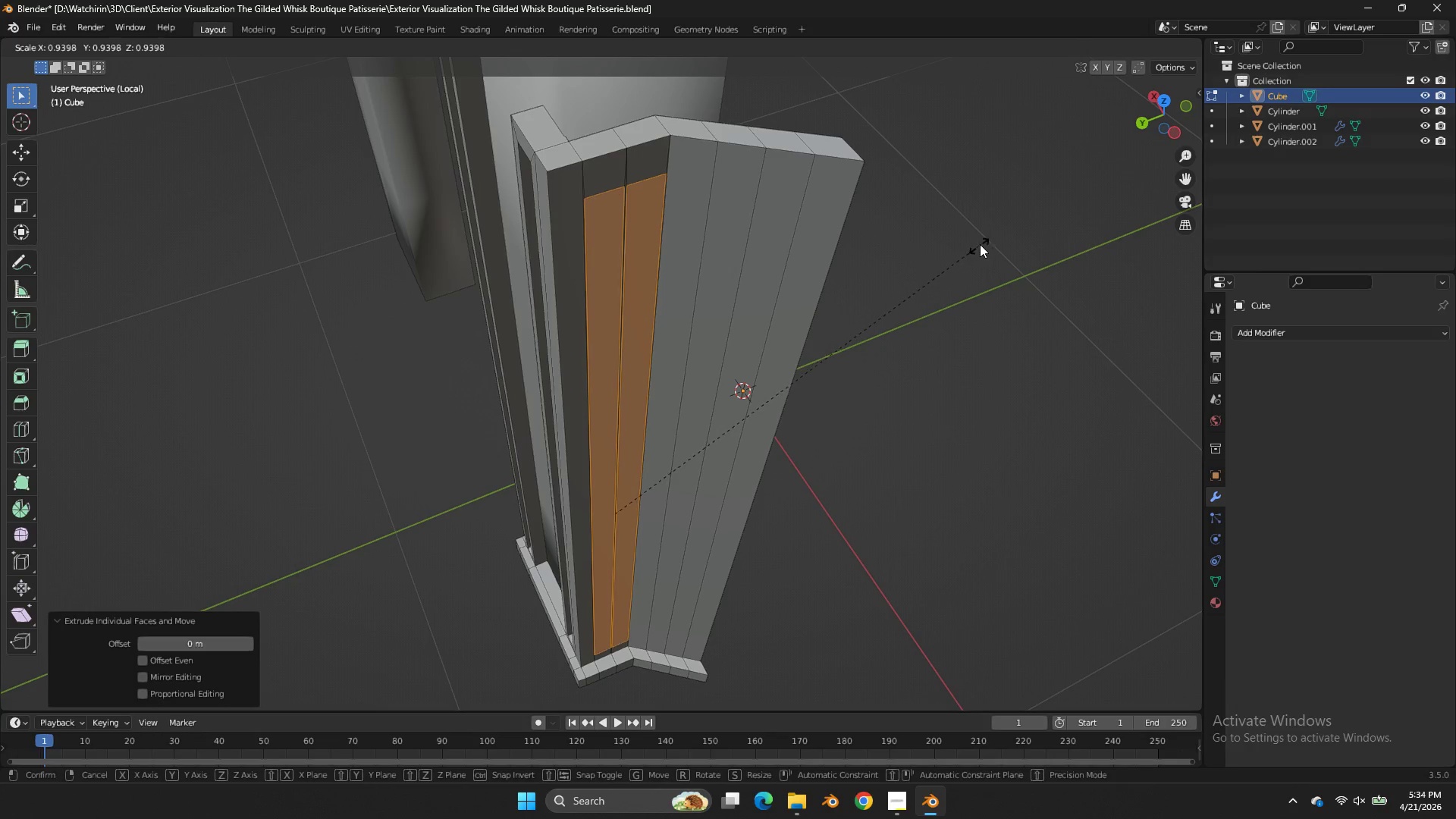 
left_click([988, 243])
 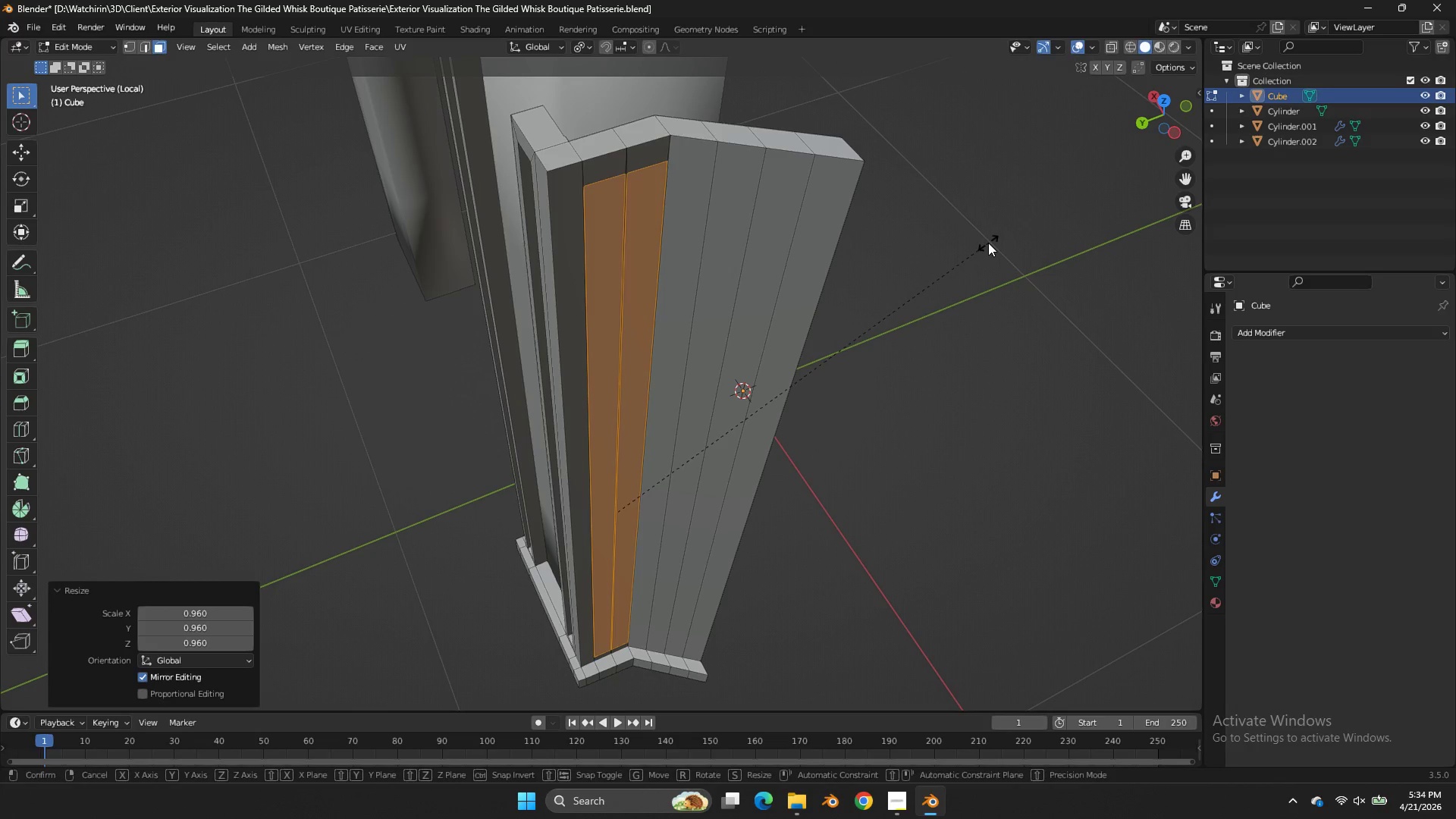 
type(sz)
 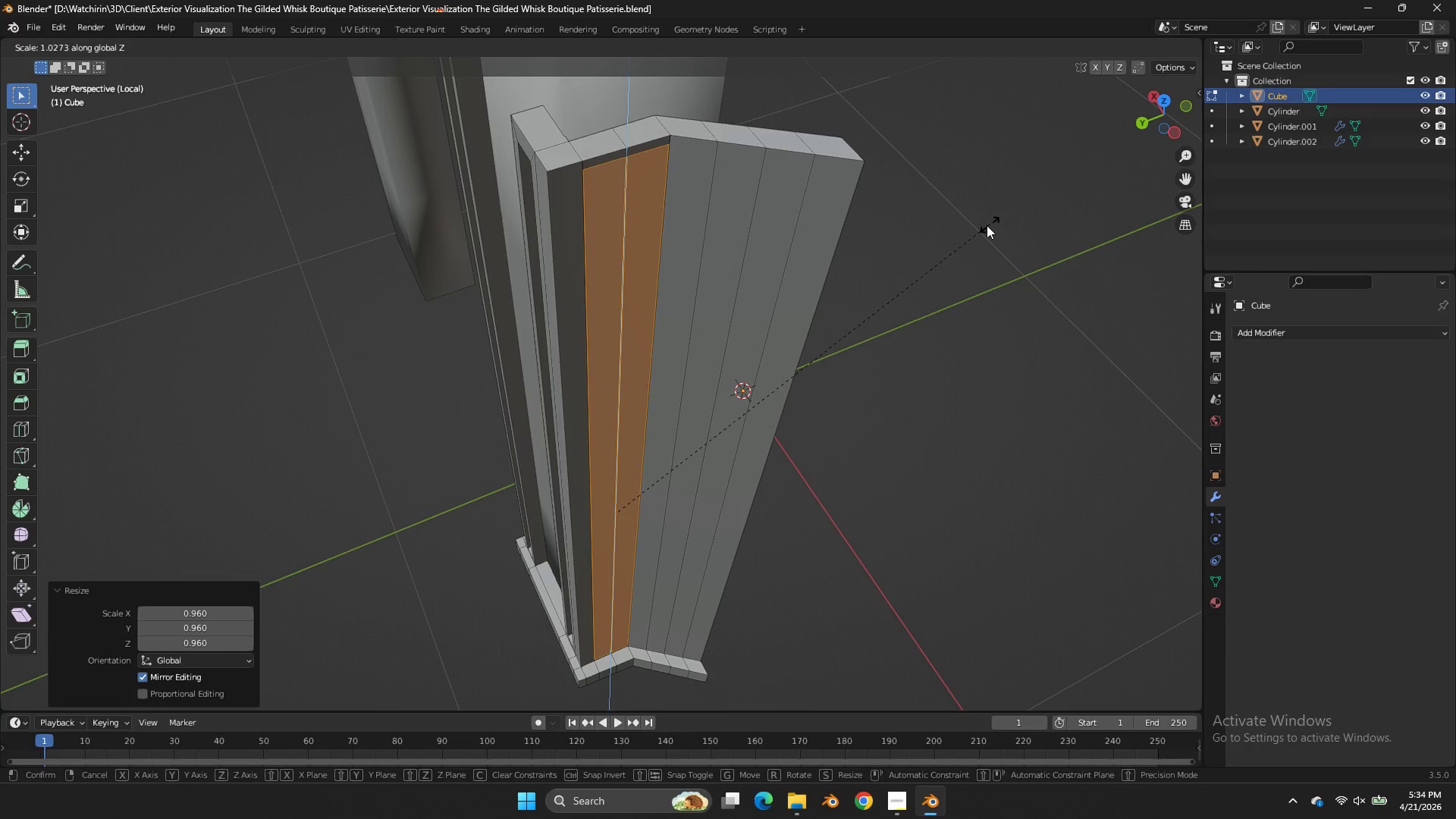 
left_click([984, 227])
 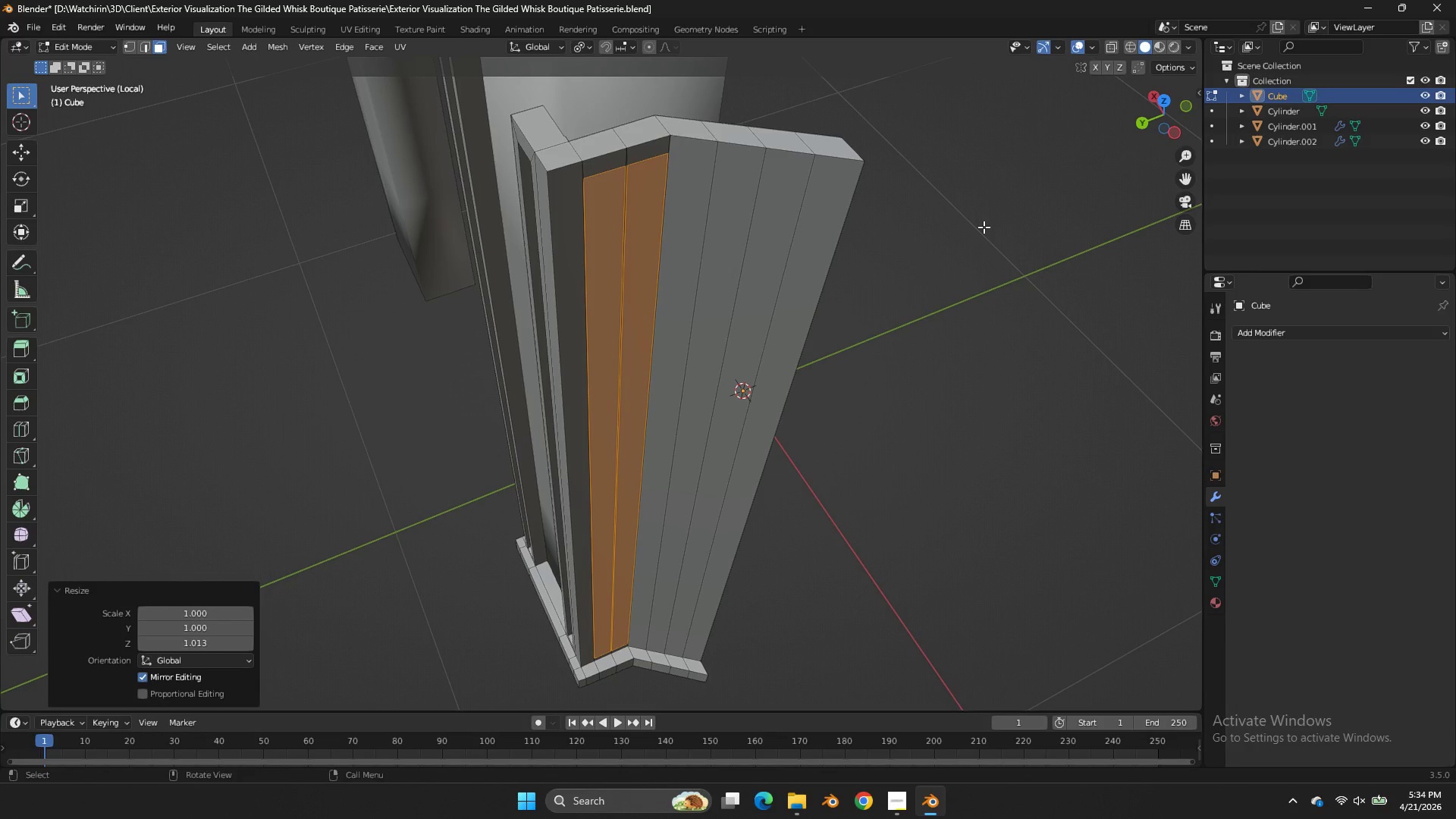 
type(sy)
 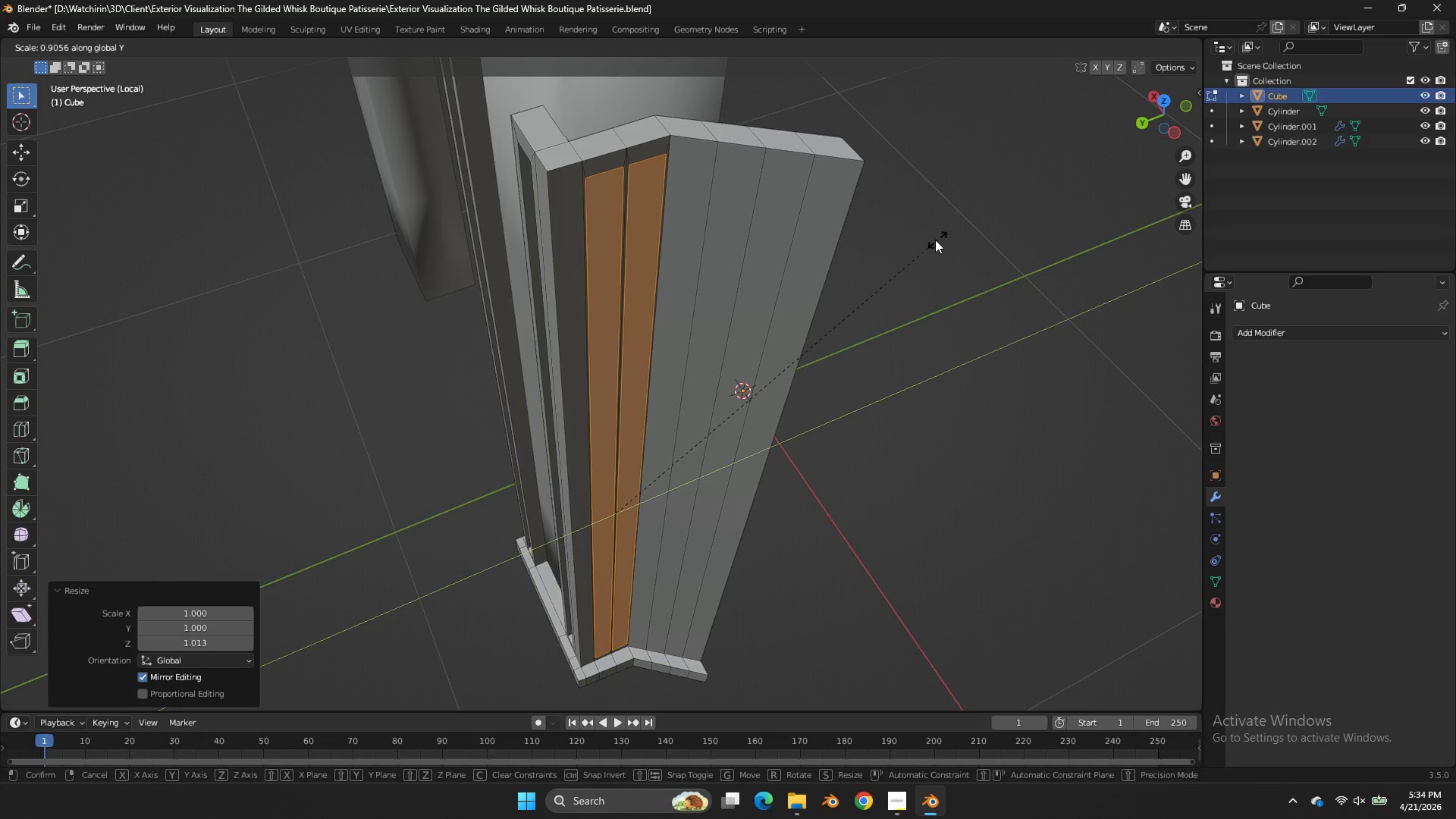 
left_click([927, 241])
 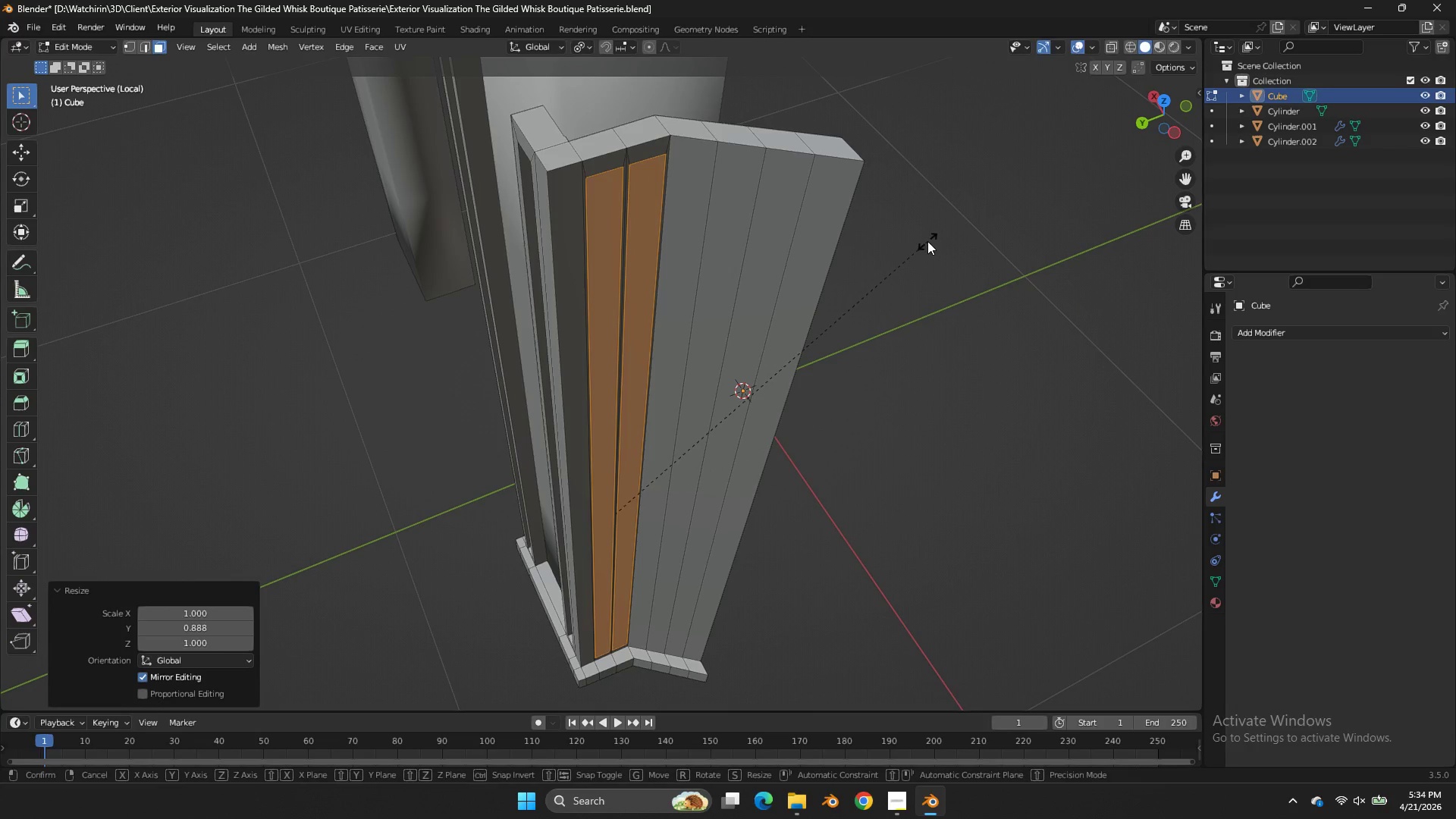 
type(sz)
 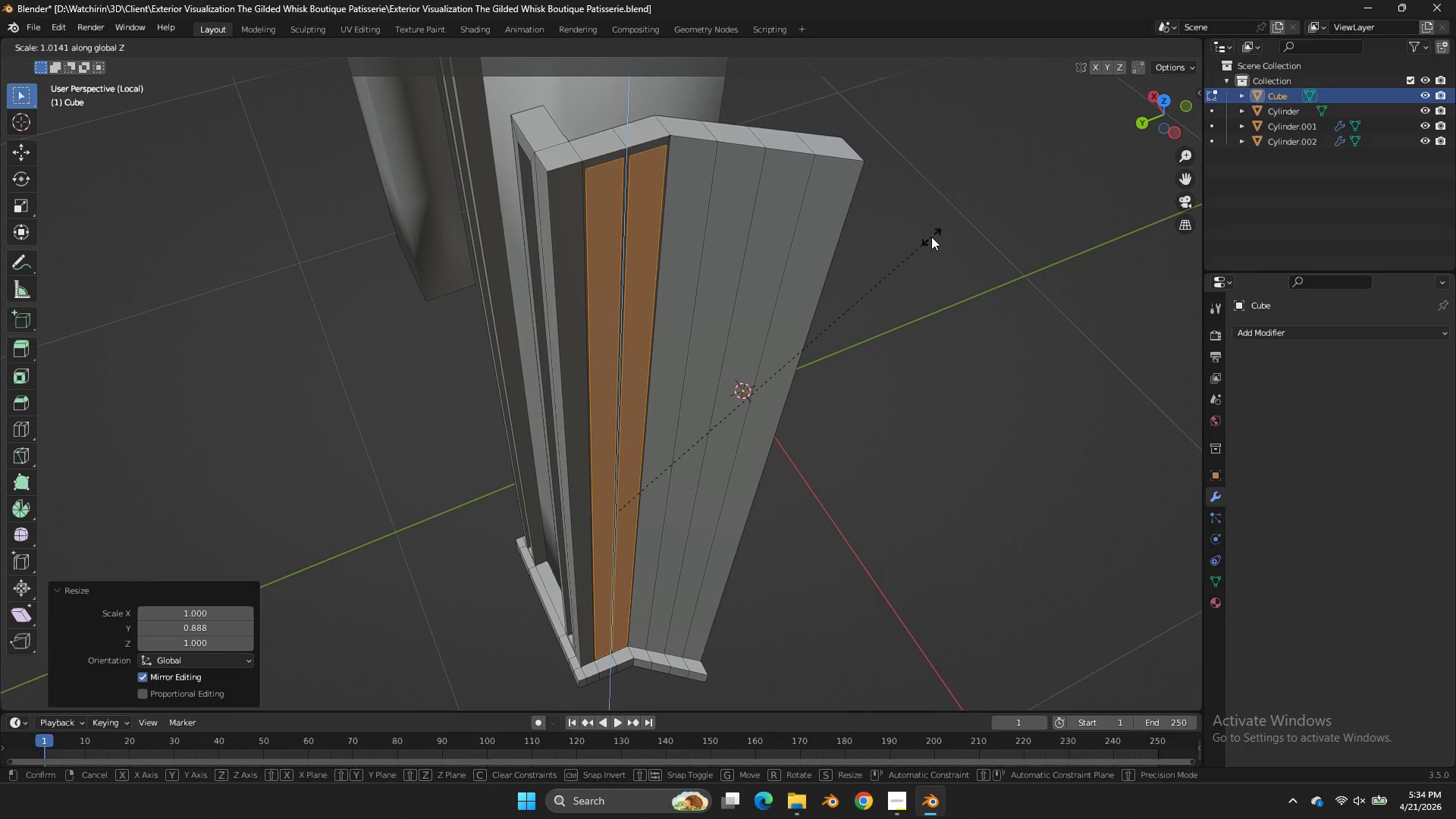 
left_click([931, 237])
 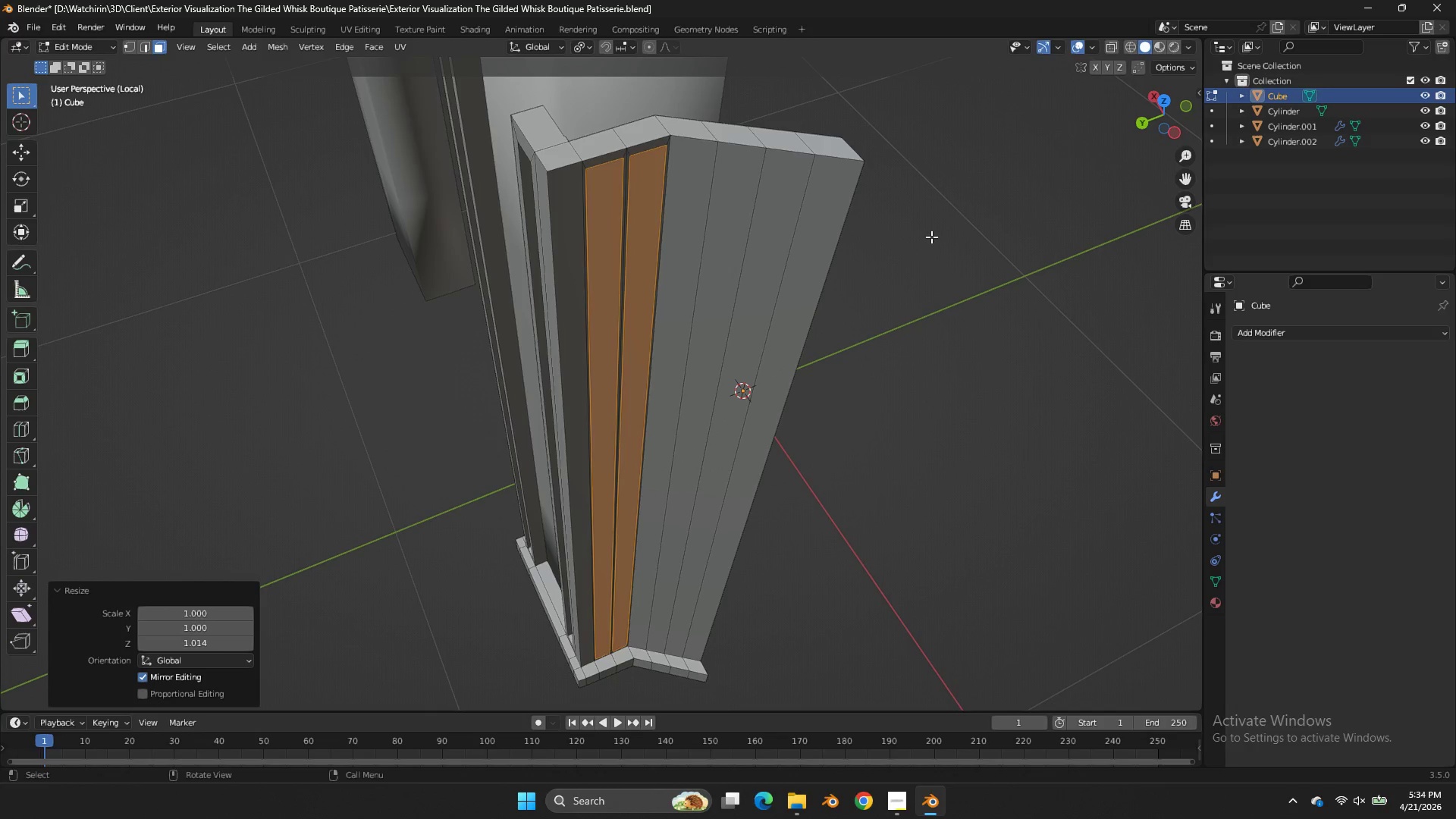 
key(E)
 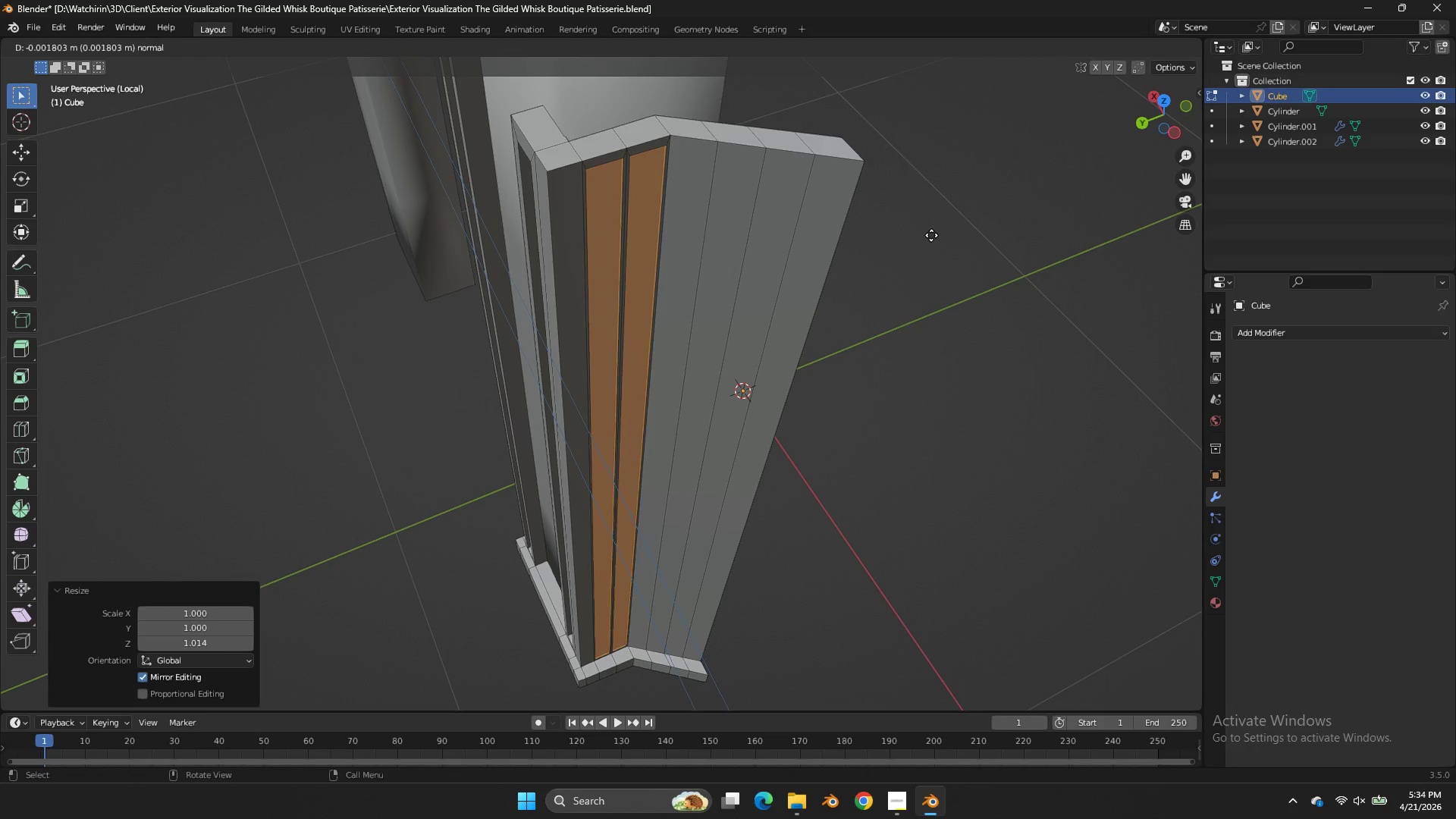 
hold_key(key=ShiftLeft, duration=2.02)
left_click([830, 154])
 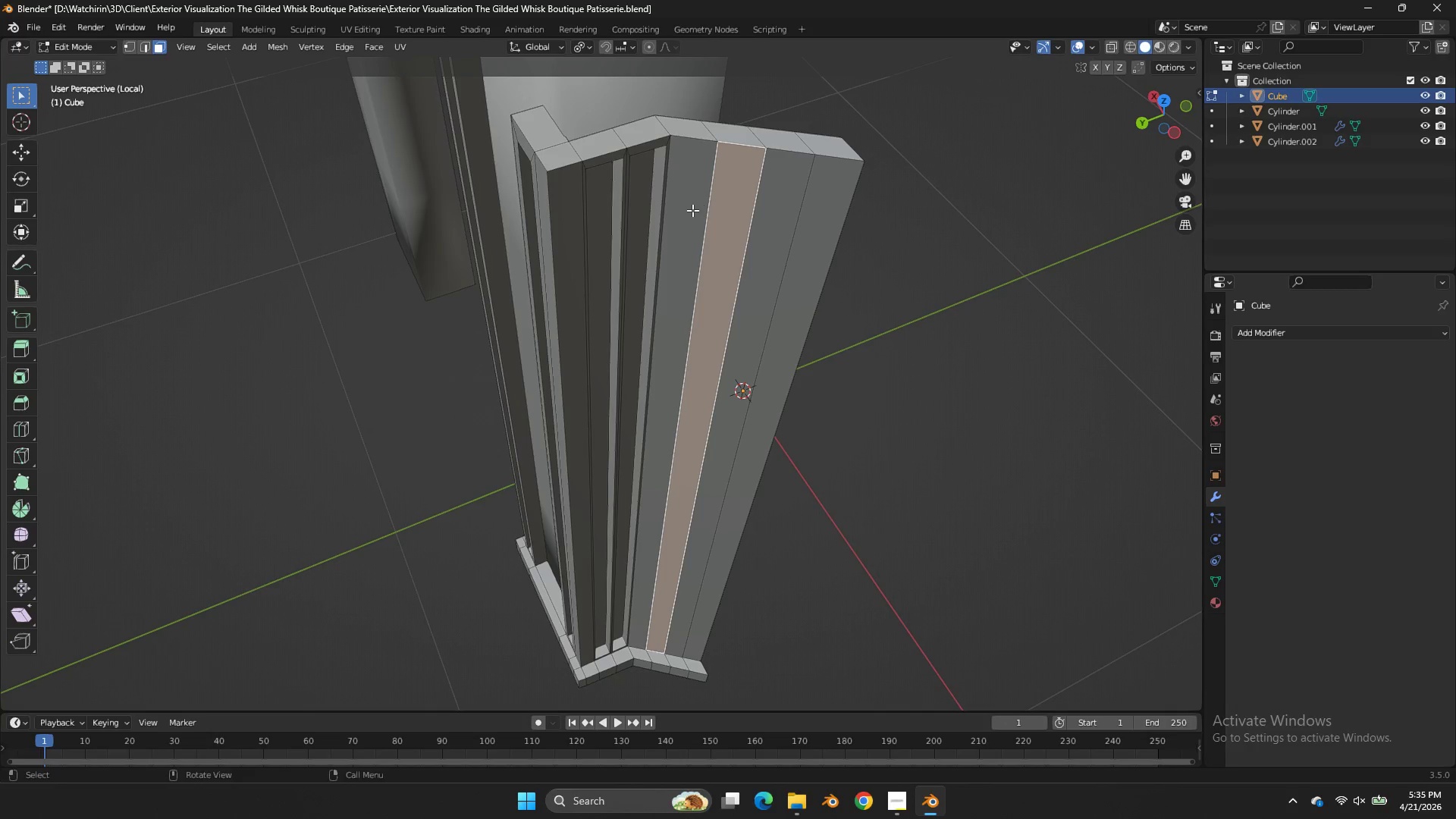 
hold_key(key=ShiftLeft, duration=1.97)
left_click([690, 210])
 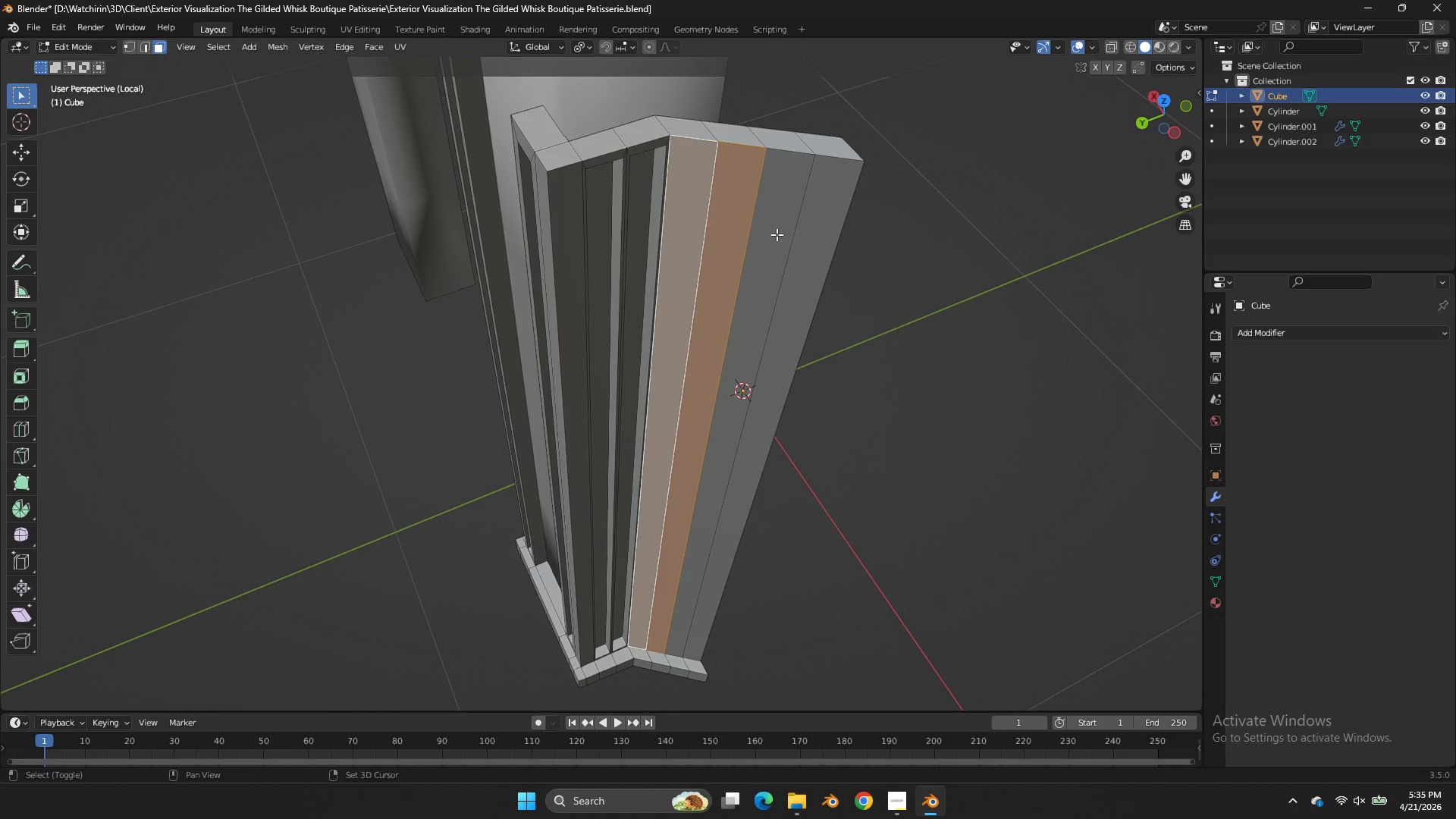 
left_click([777, 234])
 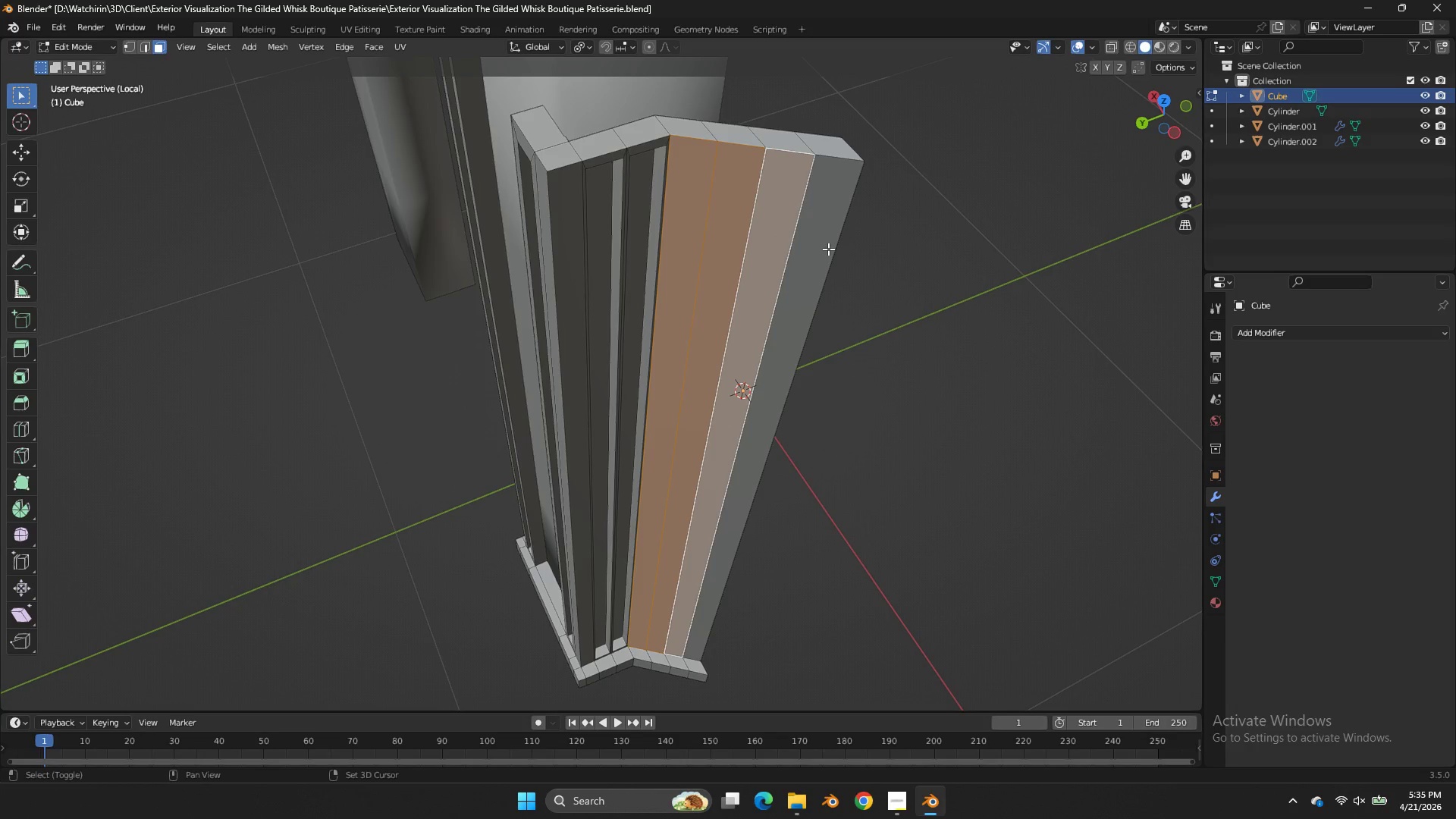 
left_click([828, 249])
 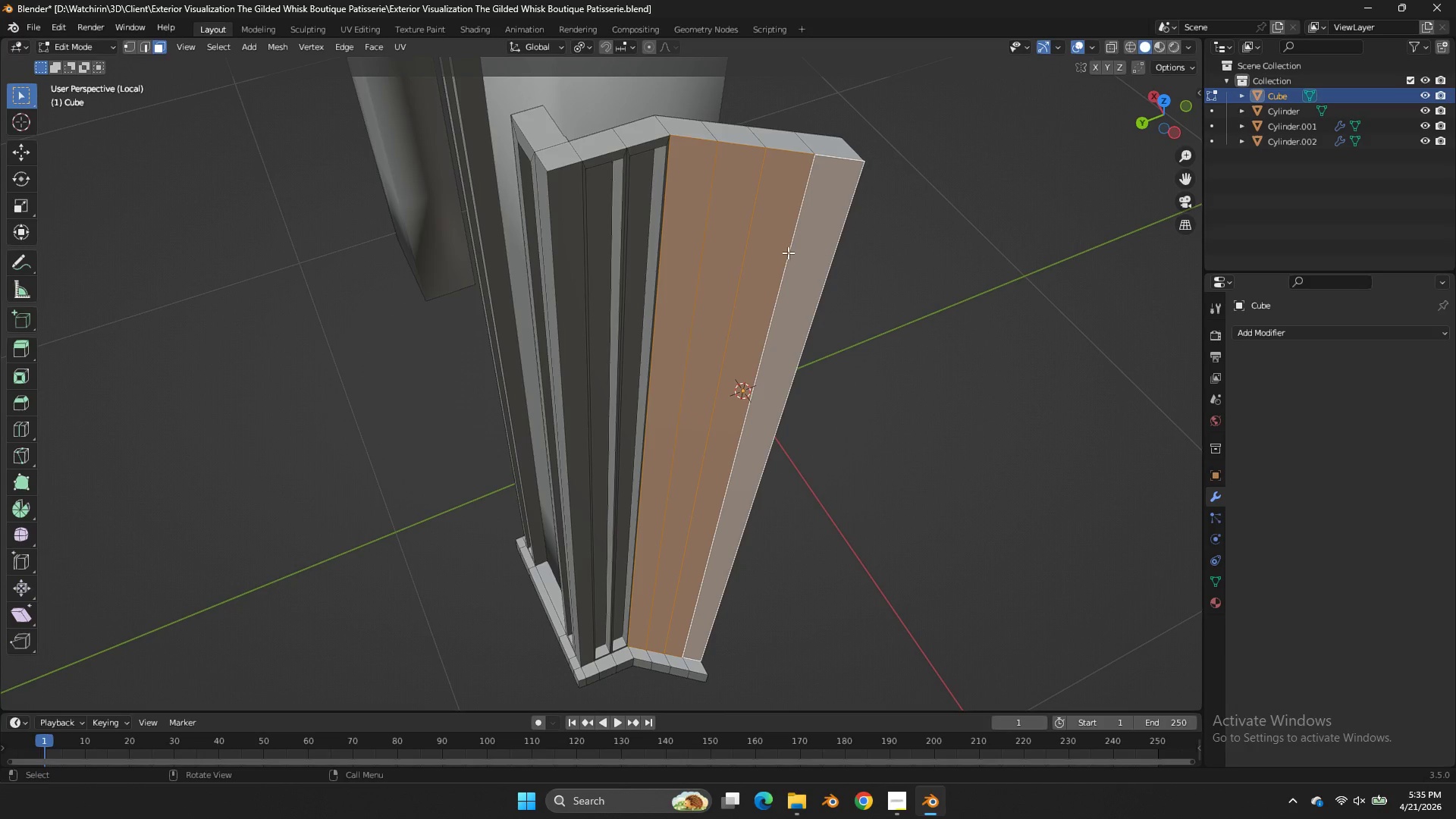 
left_click([664, 224])
 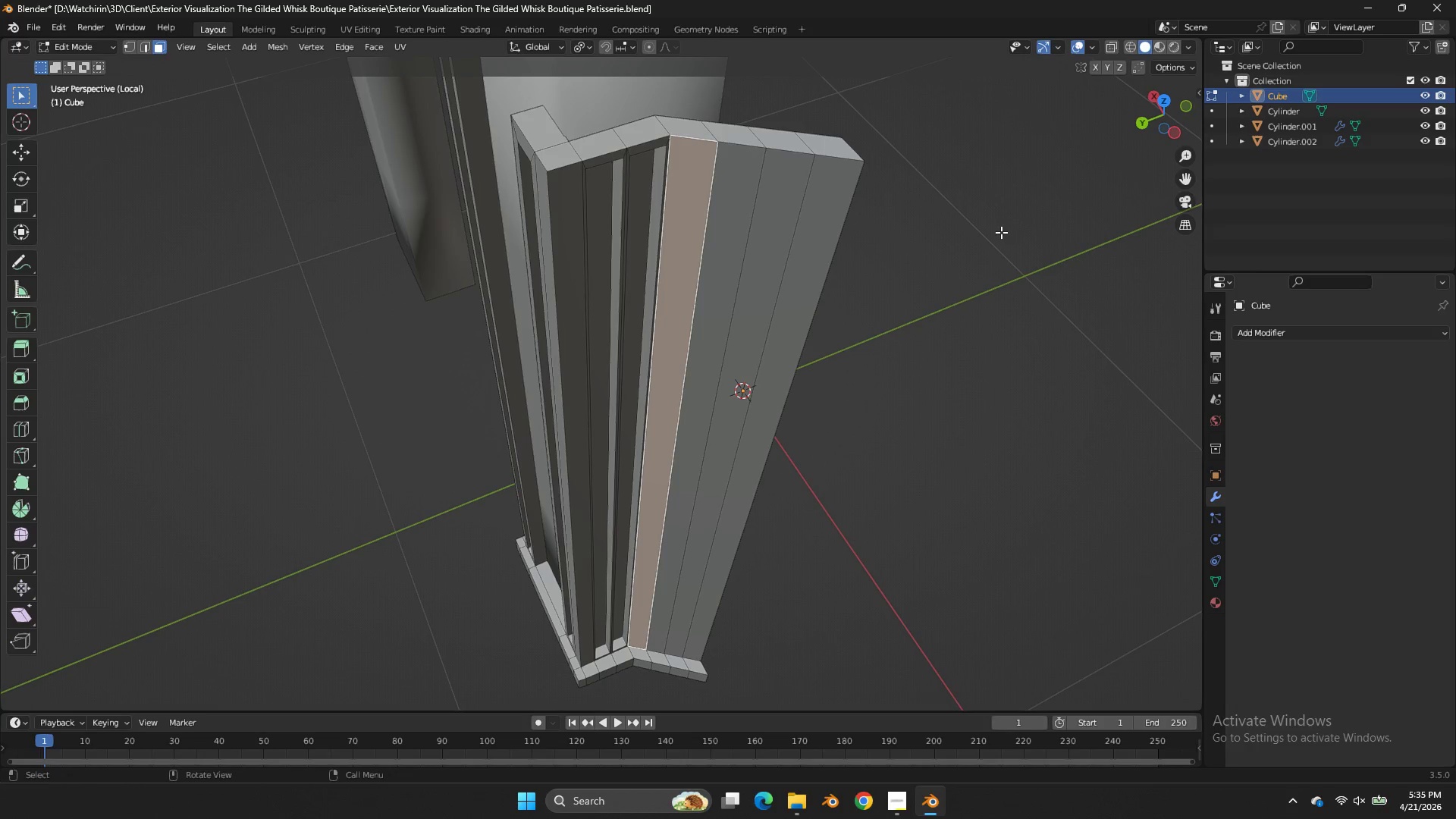 
key(E)
 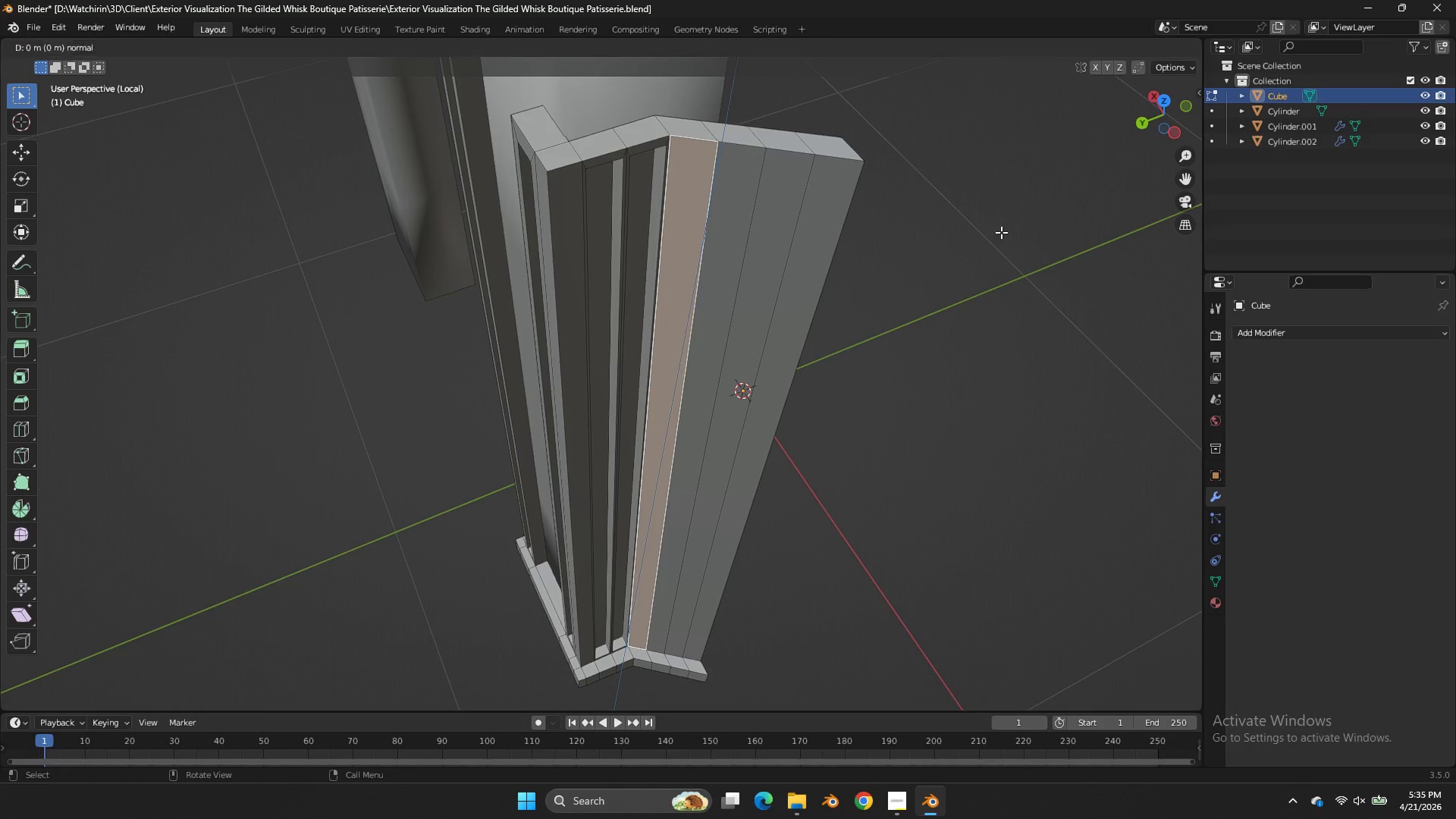 
right_click([1001, 232])
 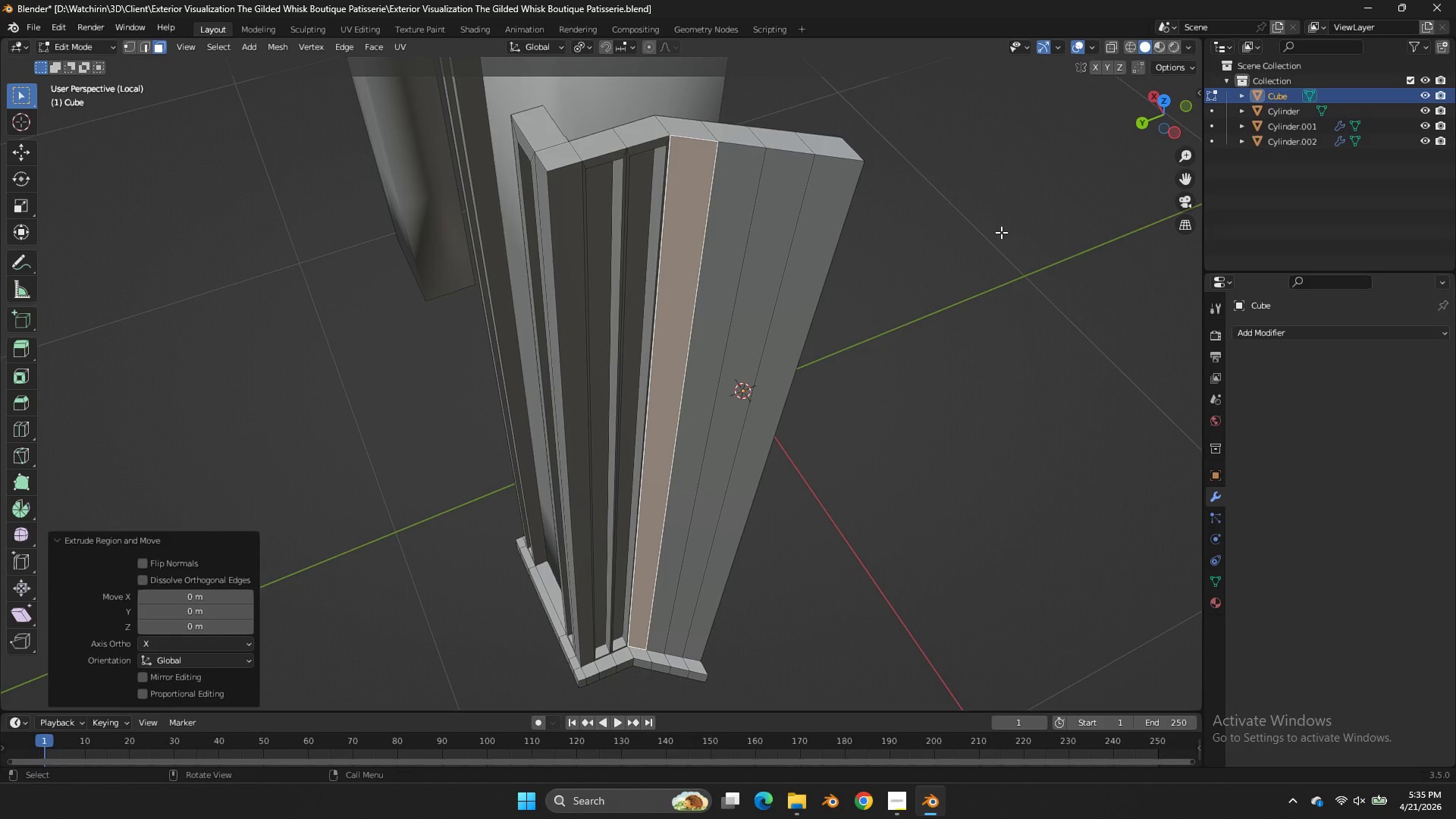 
key(S)
 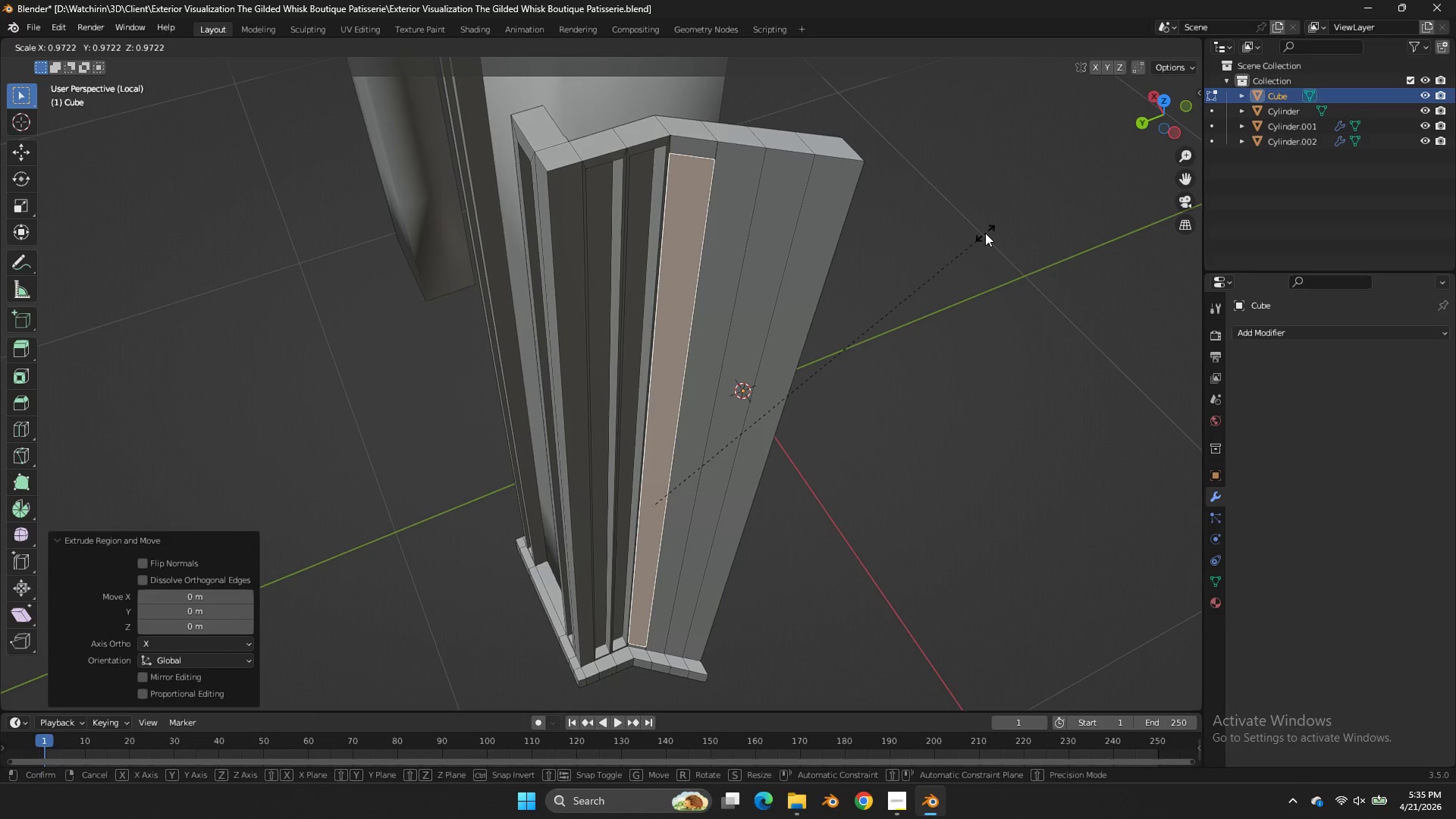 
left_click([984, 234])
 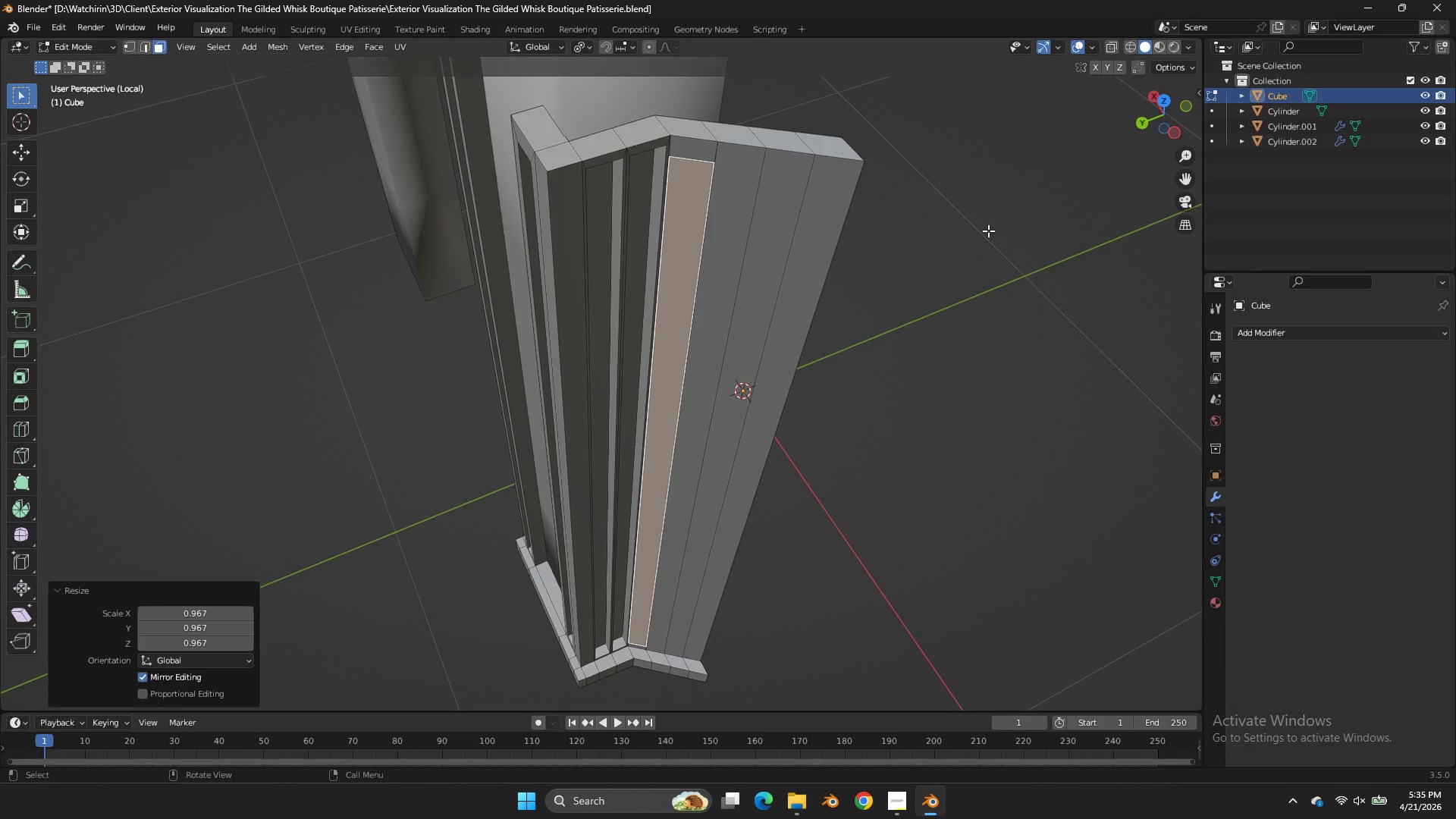 
key(Control+Z)
 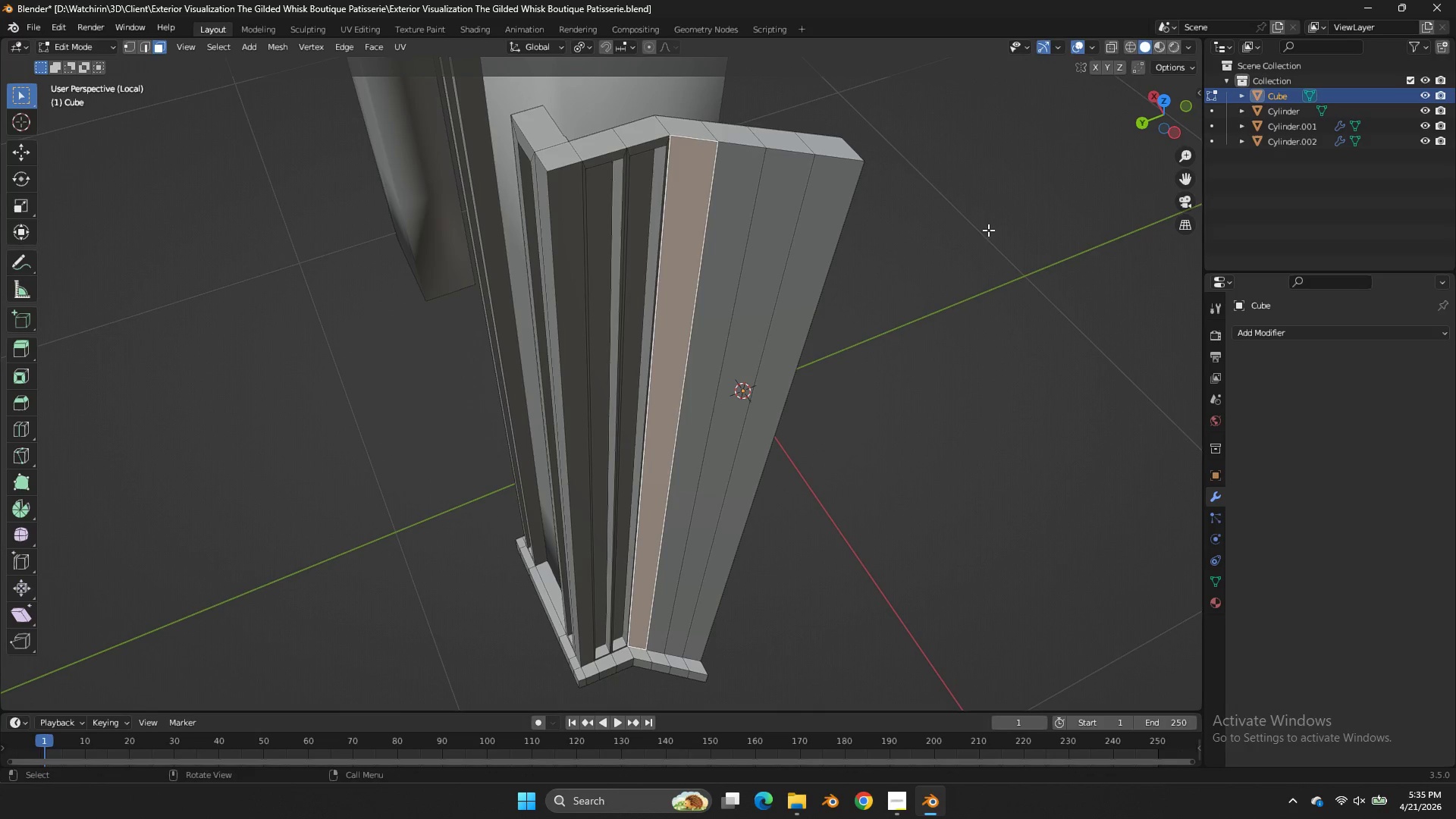 
key(E)
 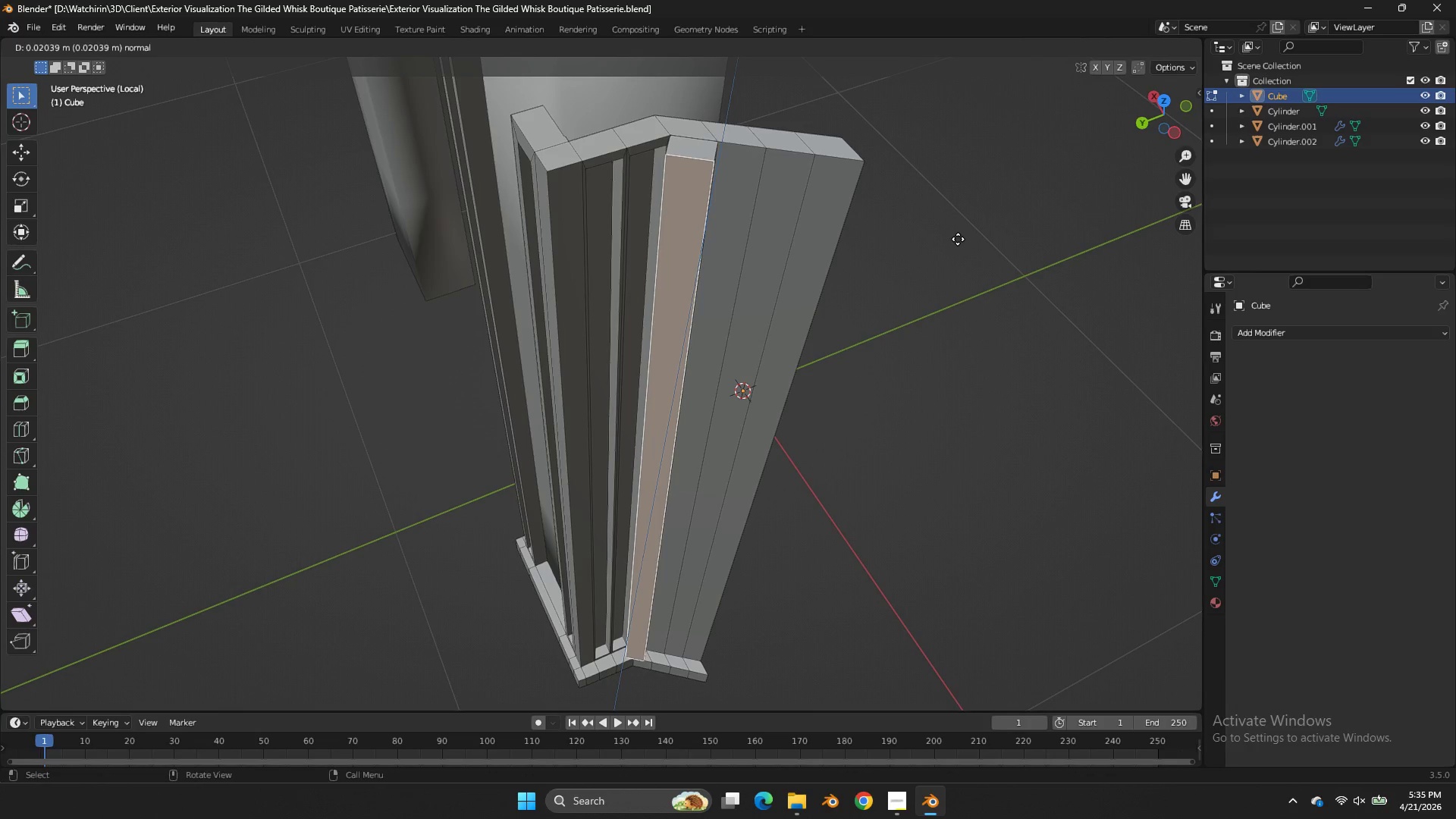 
right_click([958, 239])
 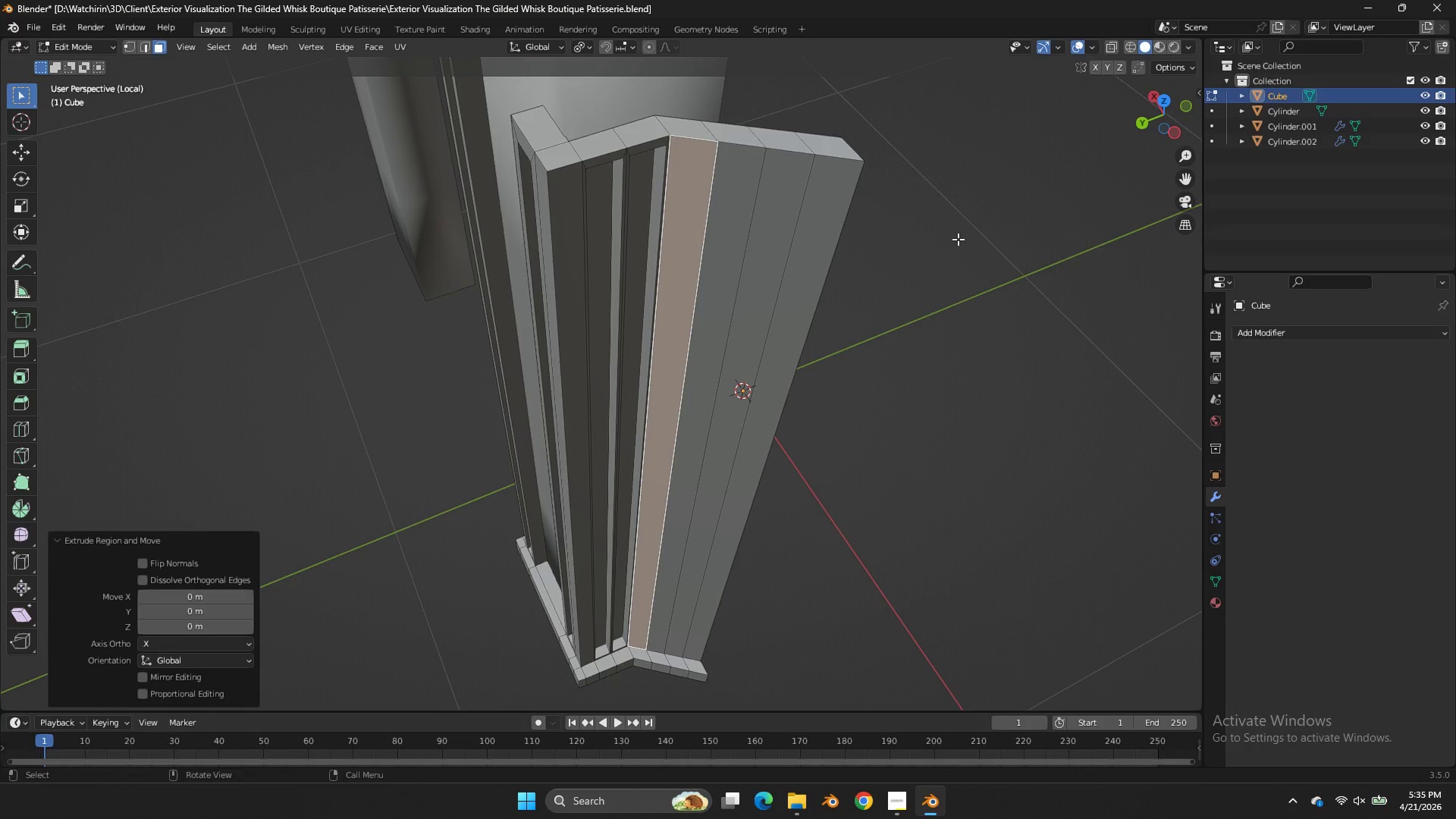 
key(Control+Z)
 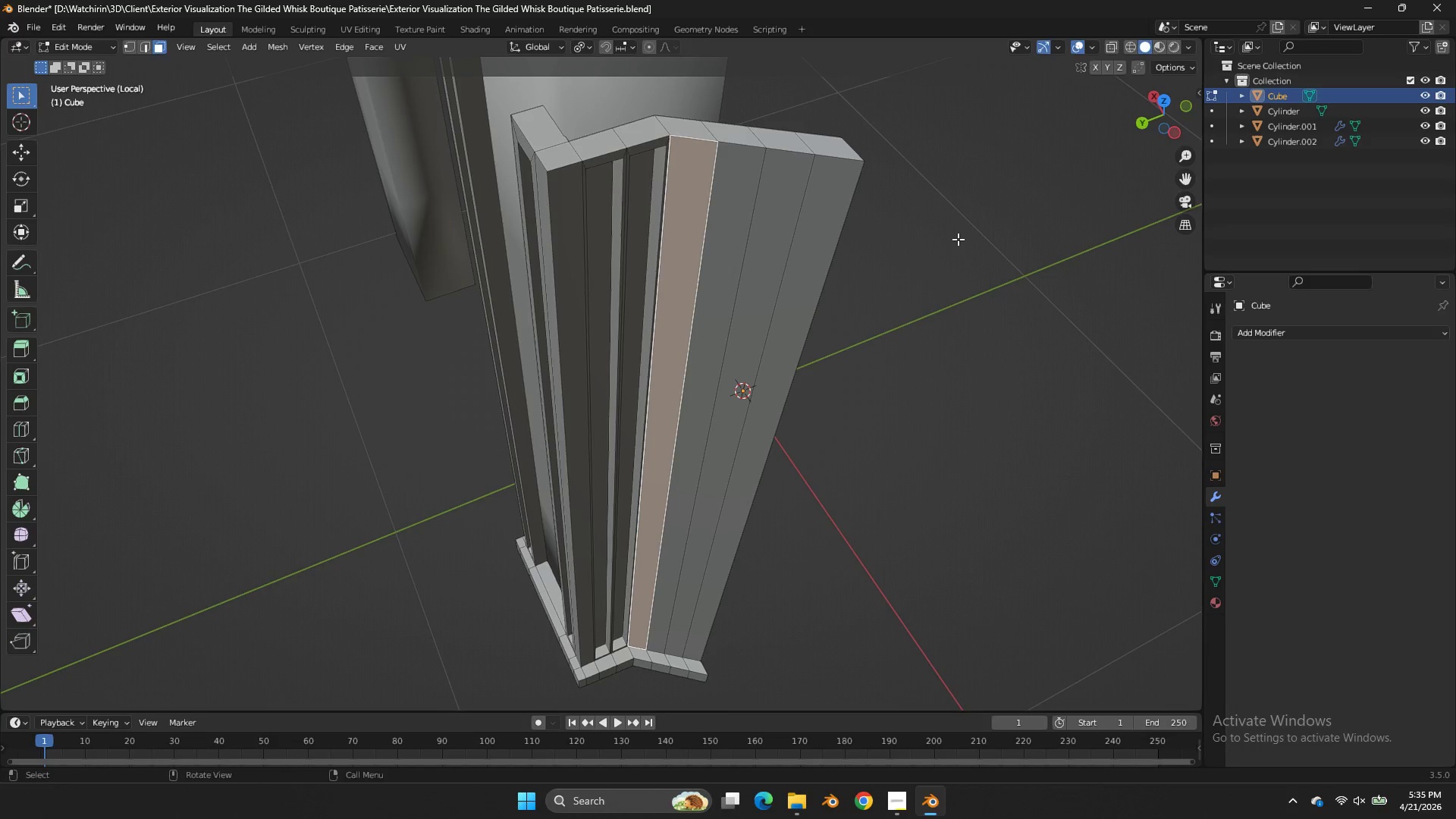 
key(I)
 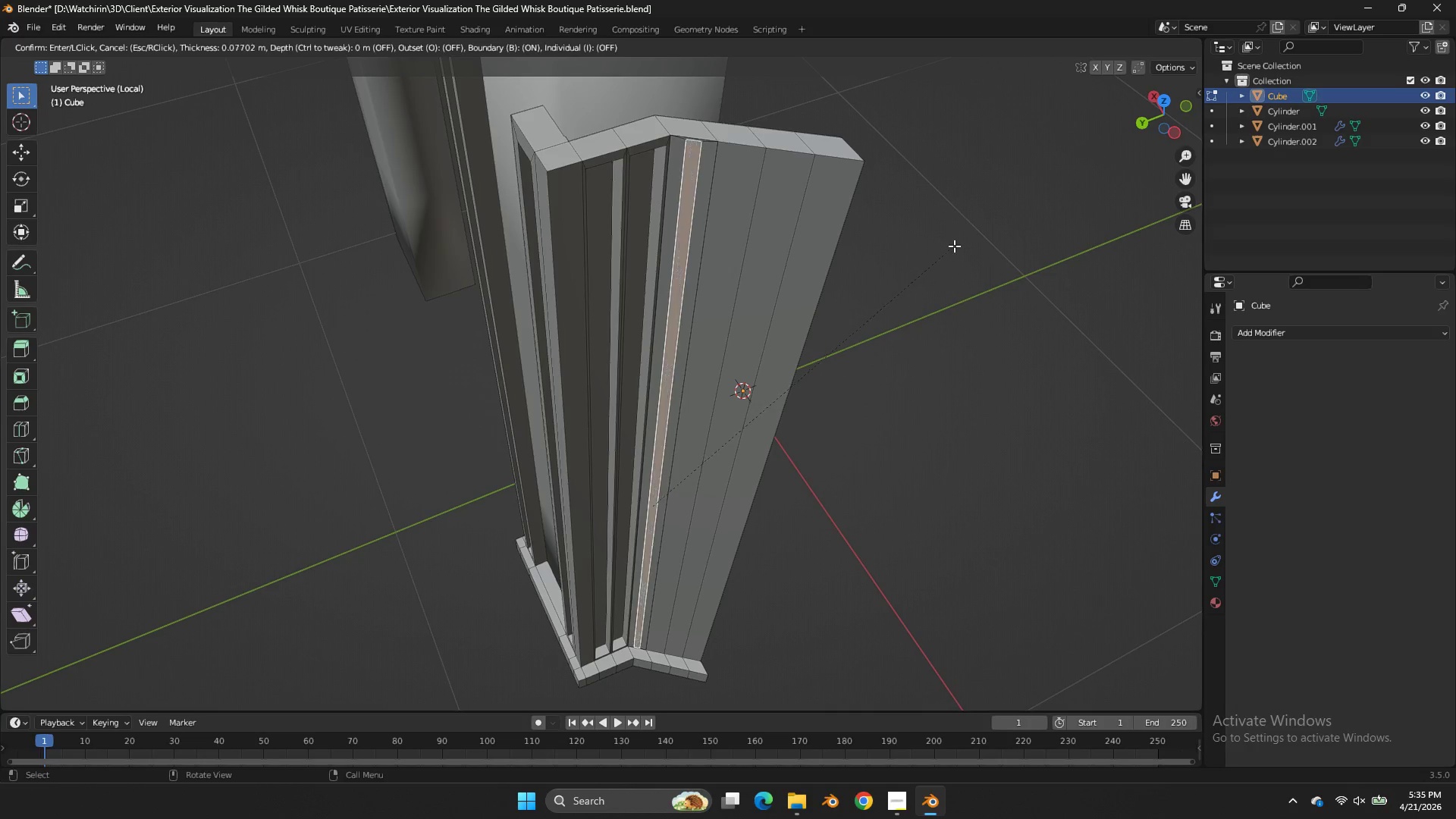 
hold_key(key=ShiftLeft, duration=1.41)
left_click([976, 243])
 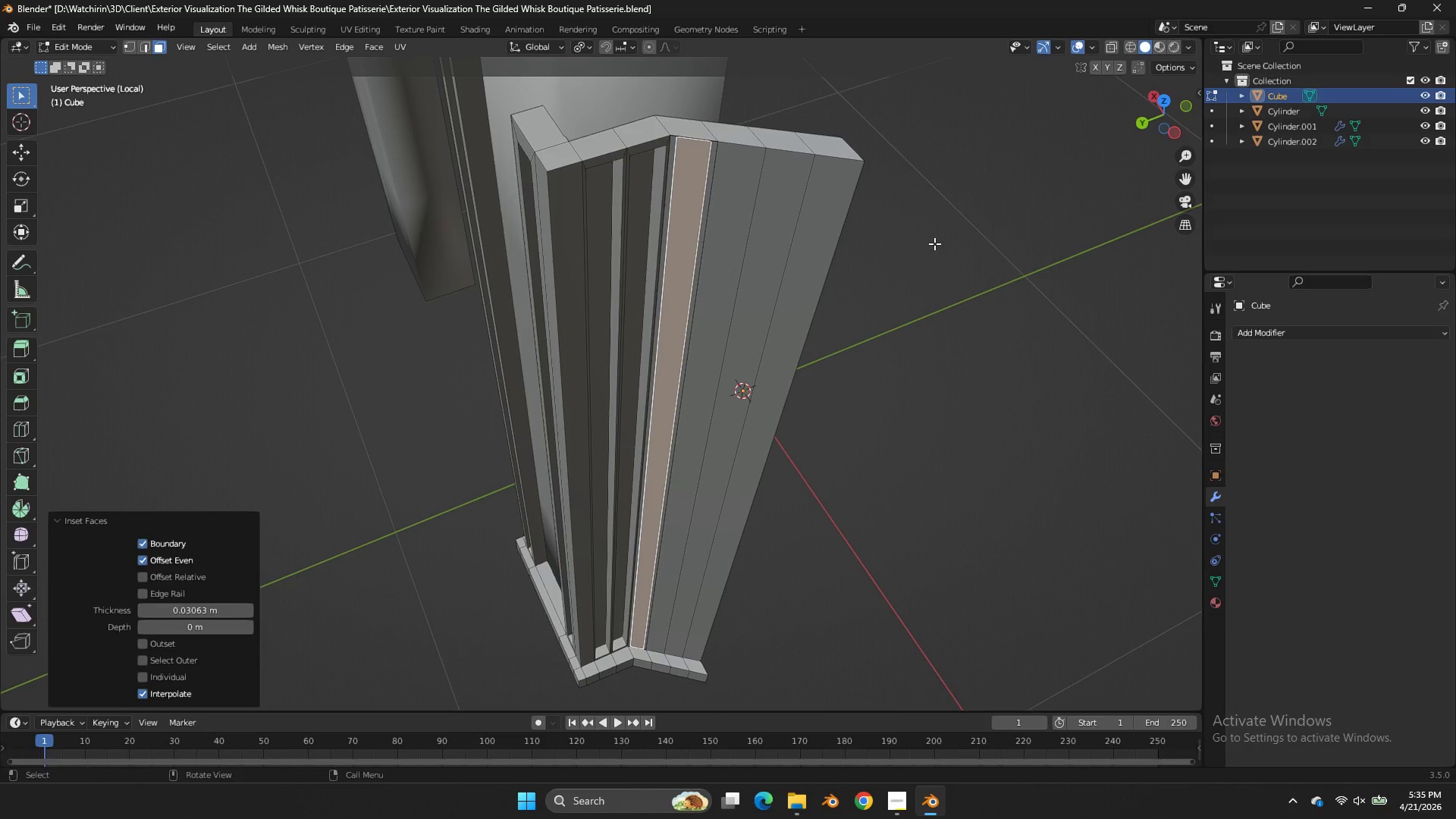 
key(Control+Z)
 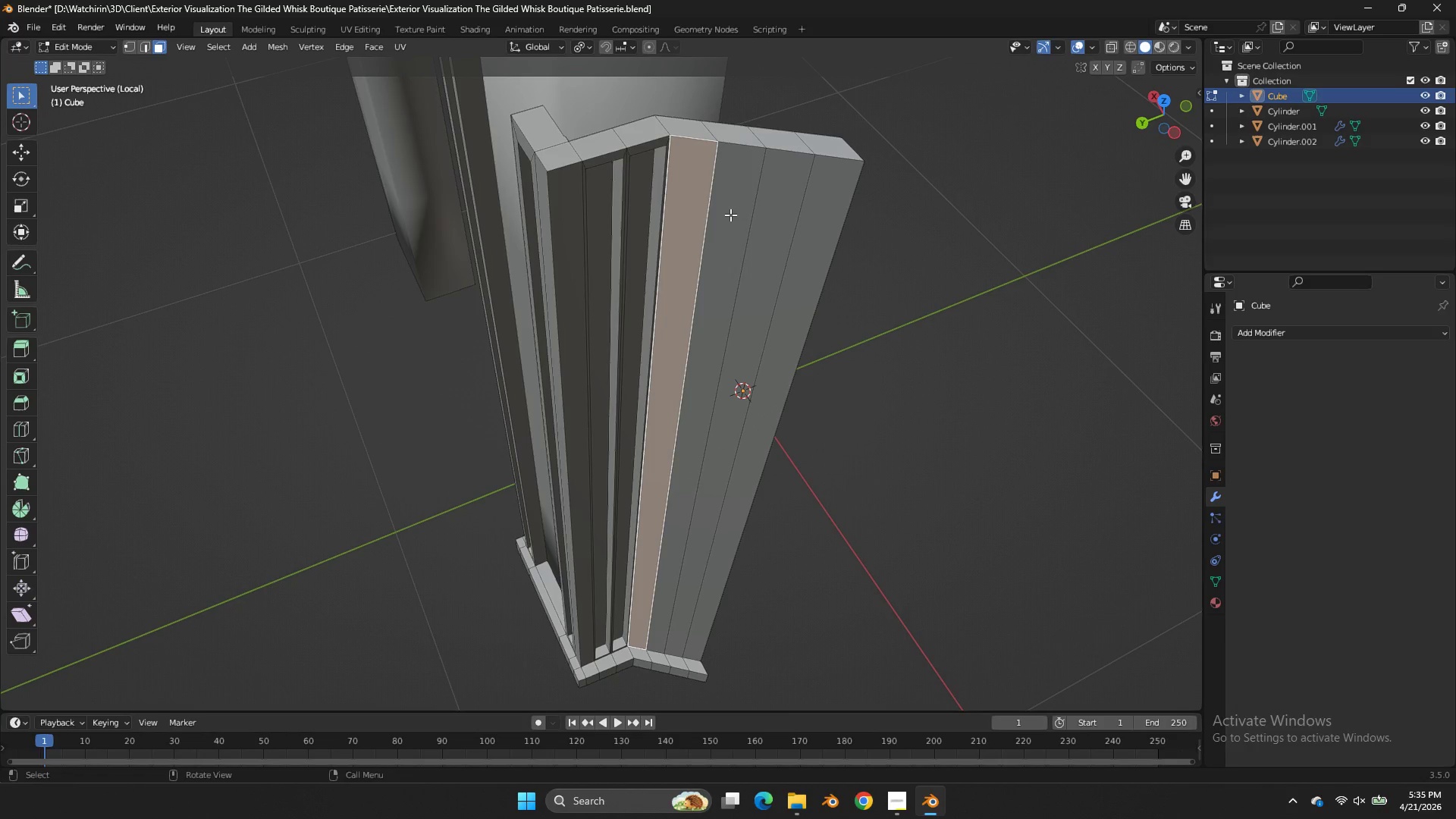 
hold_key(key=ShiftLeft, duration=1.26)
double_click([795, 228])
 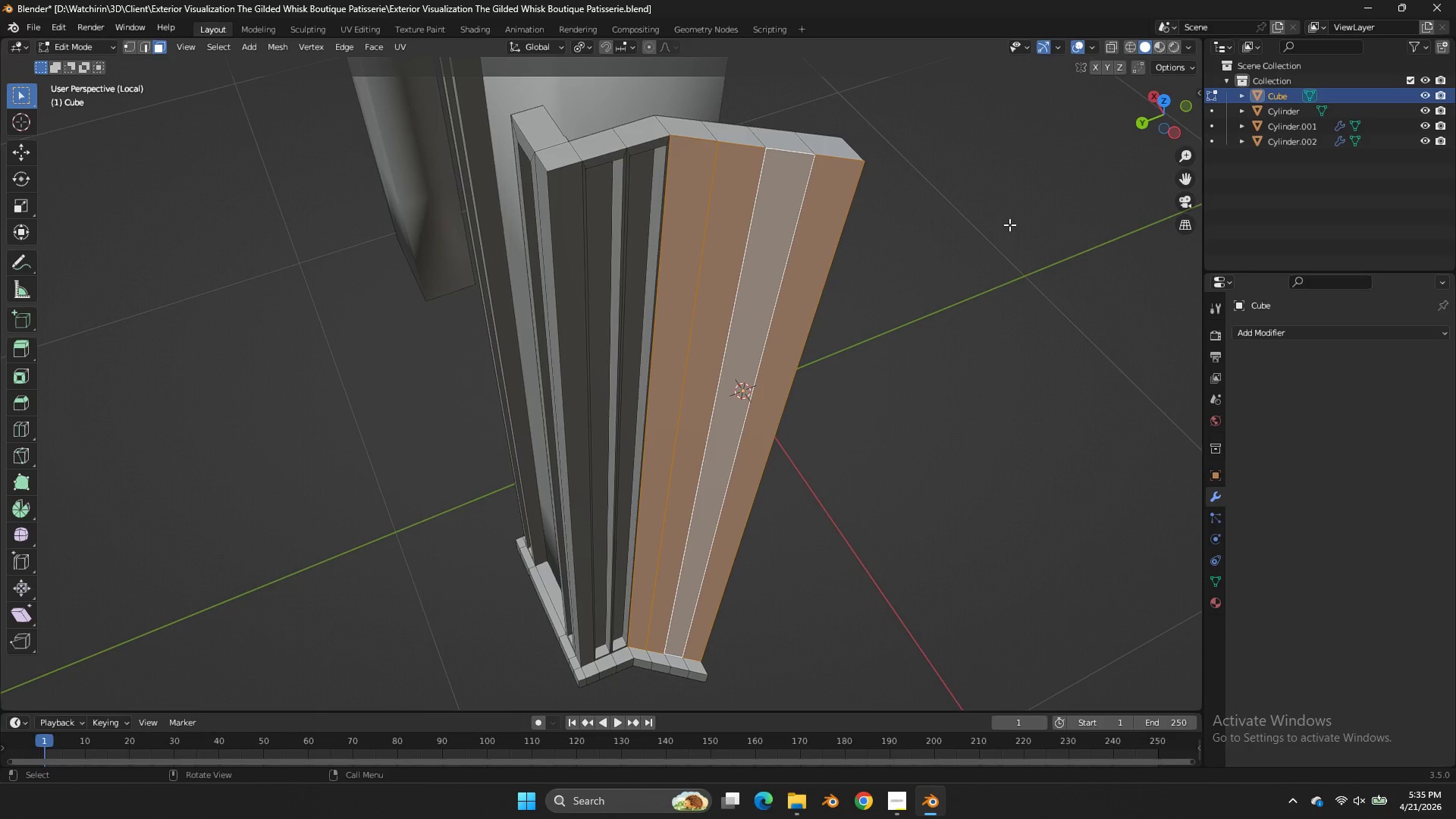 
type(ii)
 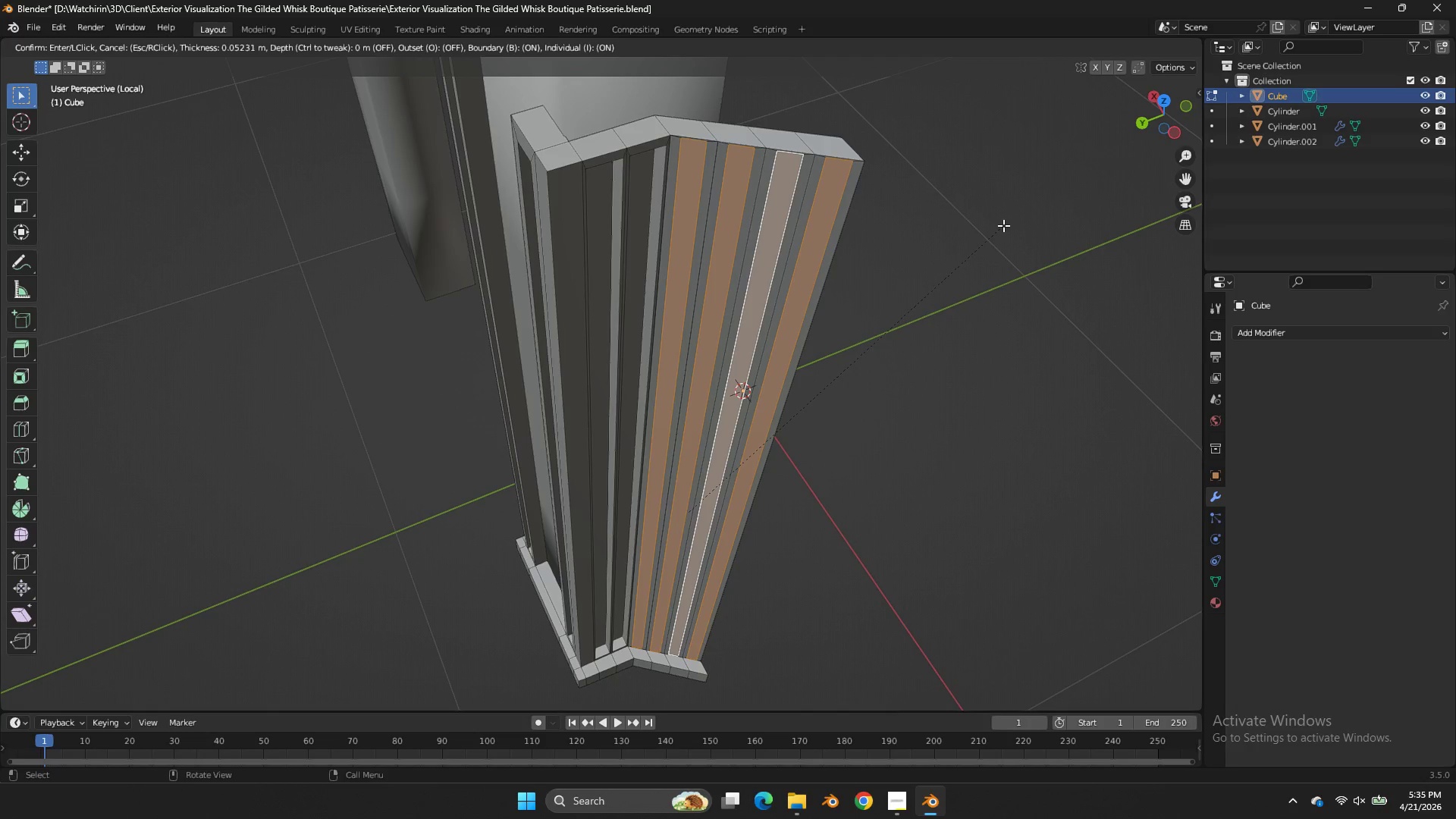 
hold_key(key=ShiftLeft, duration=2.42)
left_click([1026, 221])
 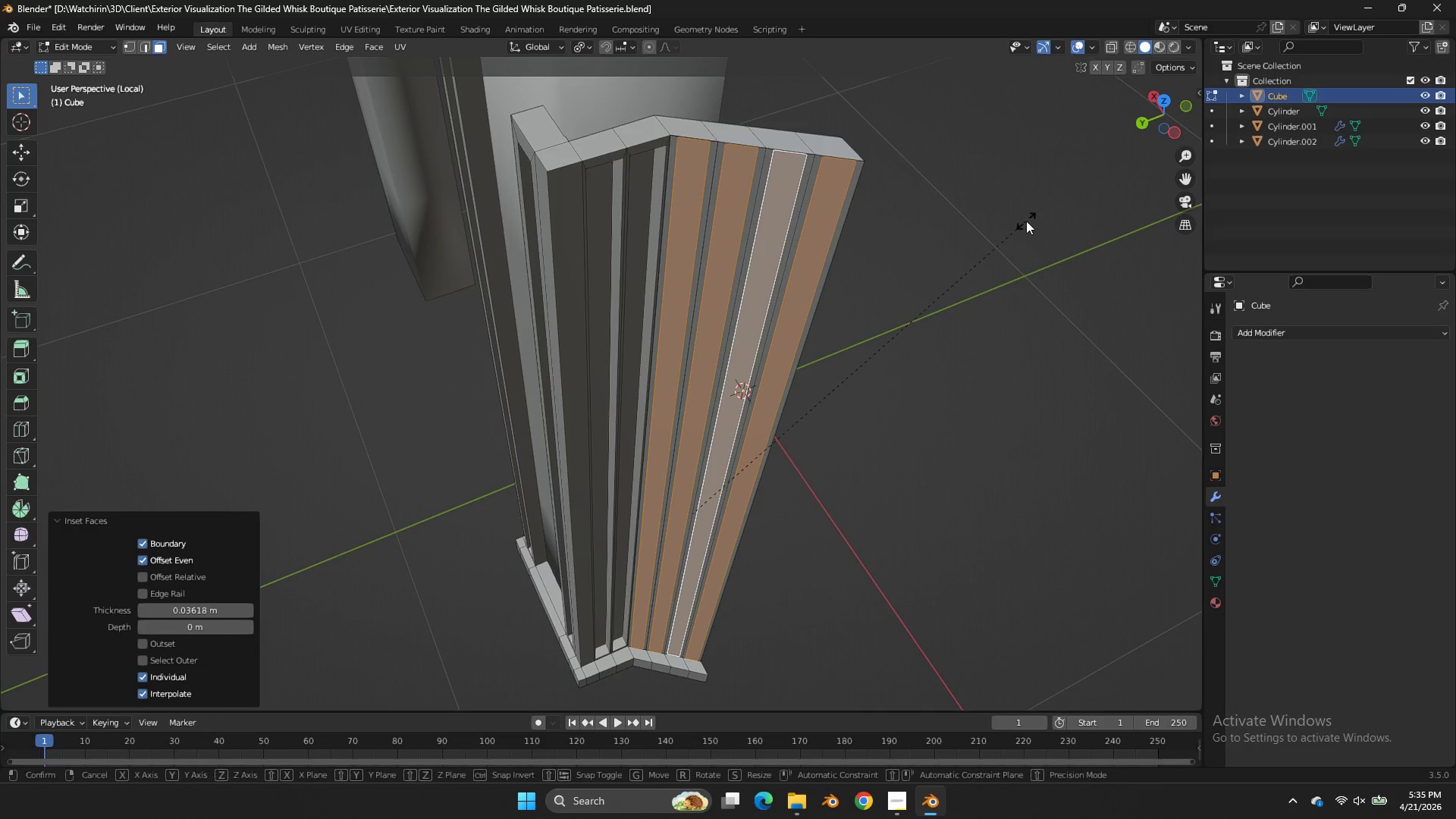 
type(sz)
 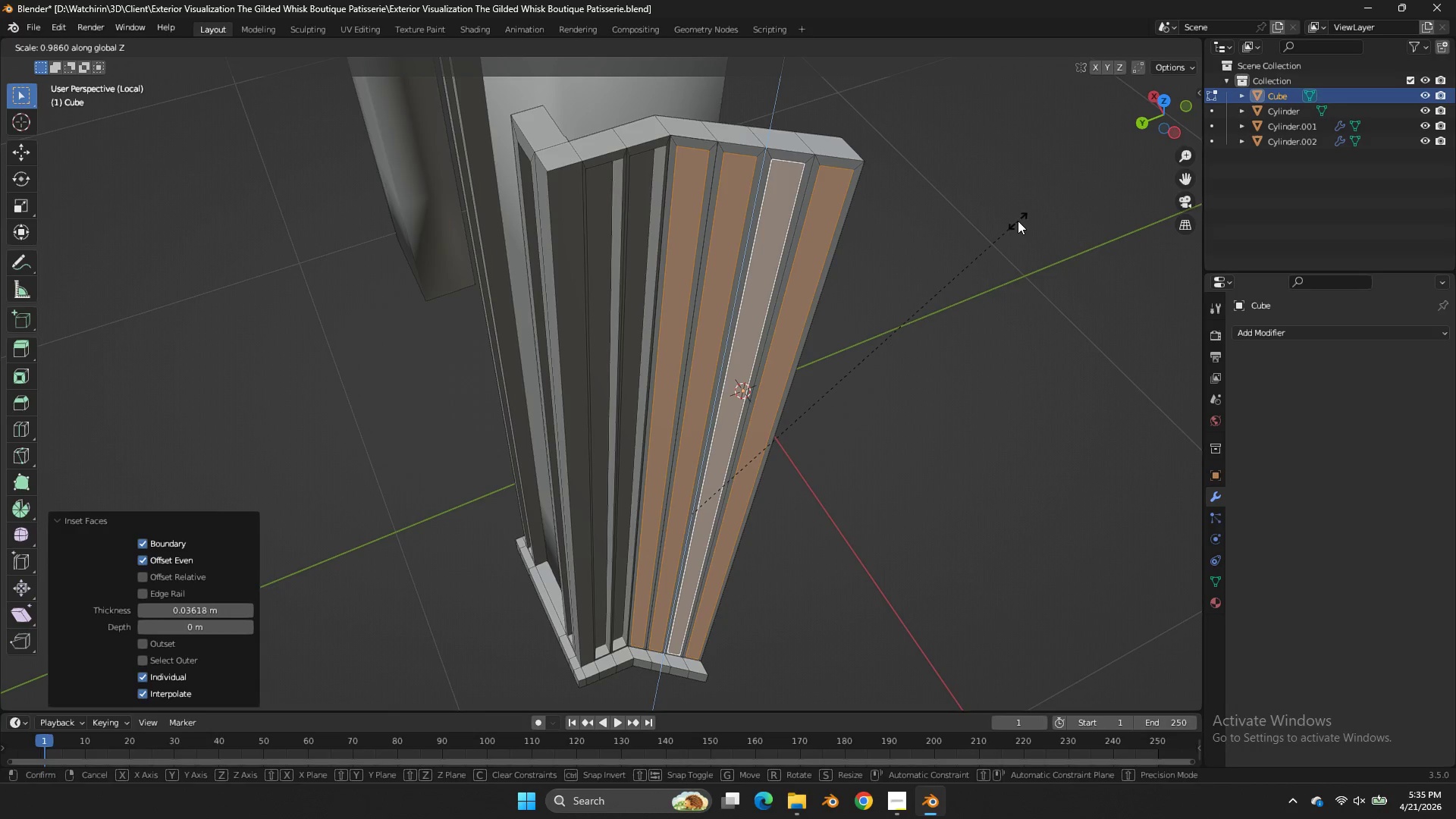 
left_click([1018, 221])
 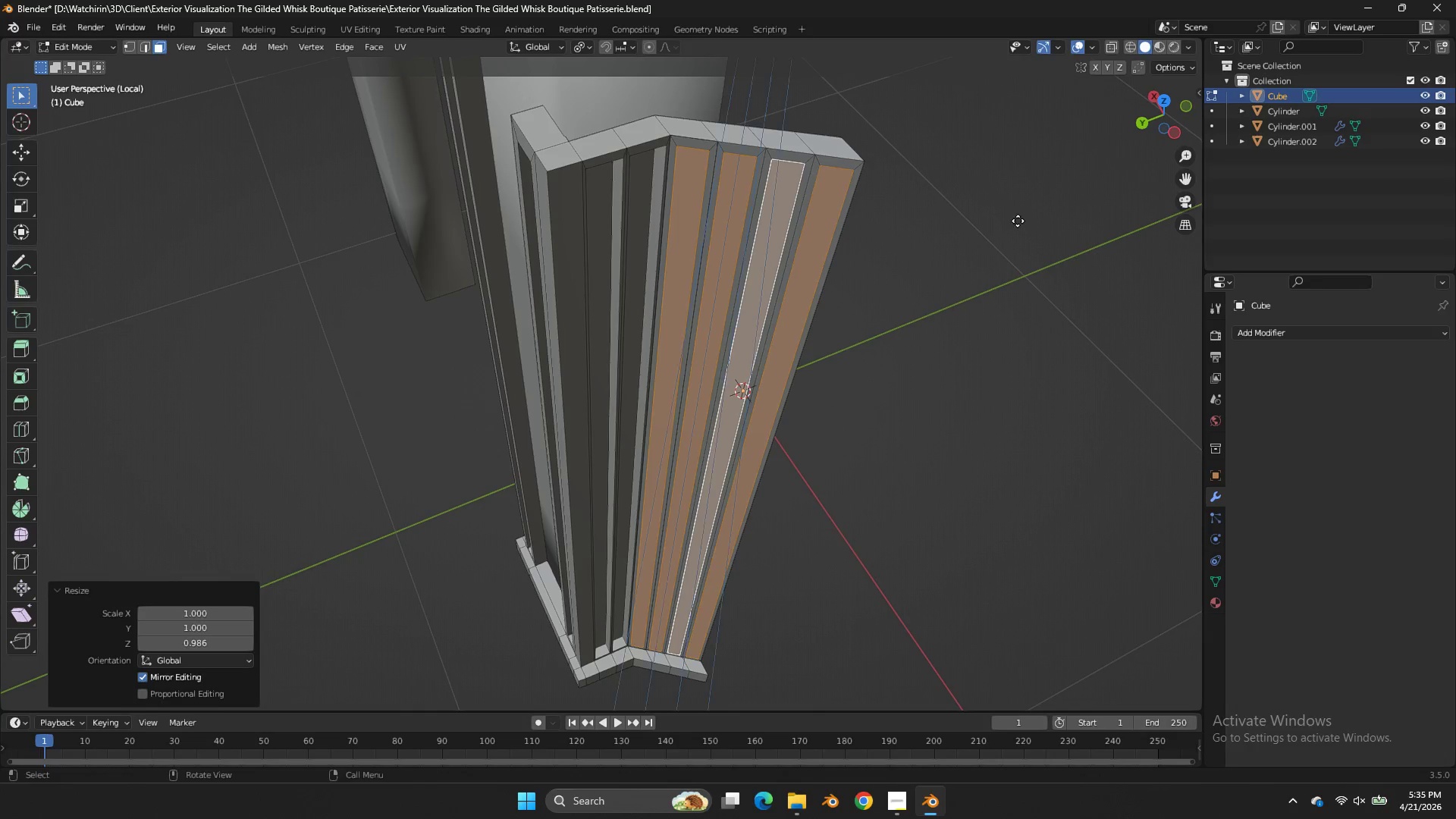 
key(E)
 